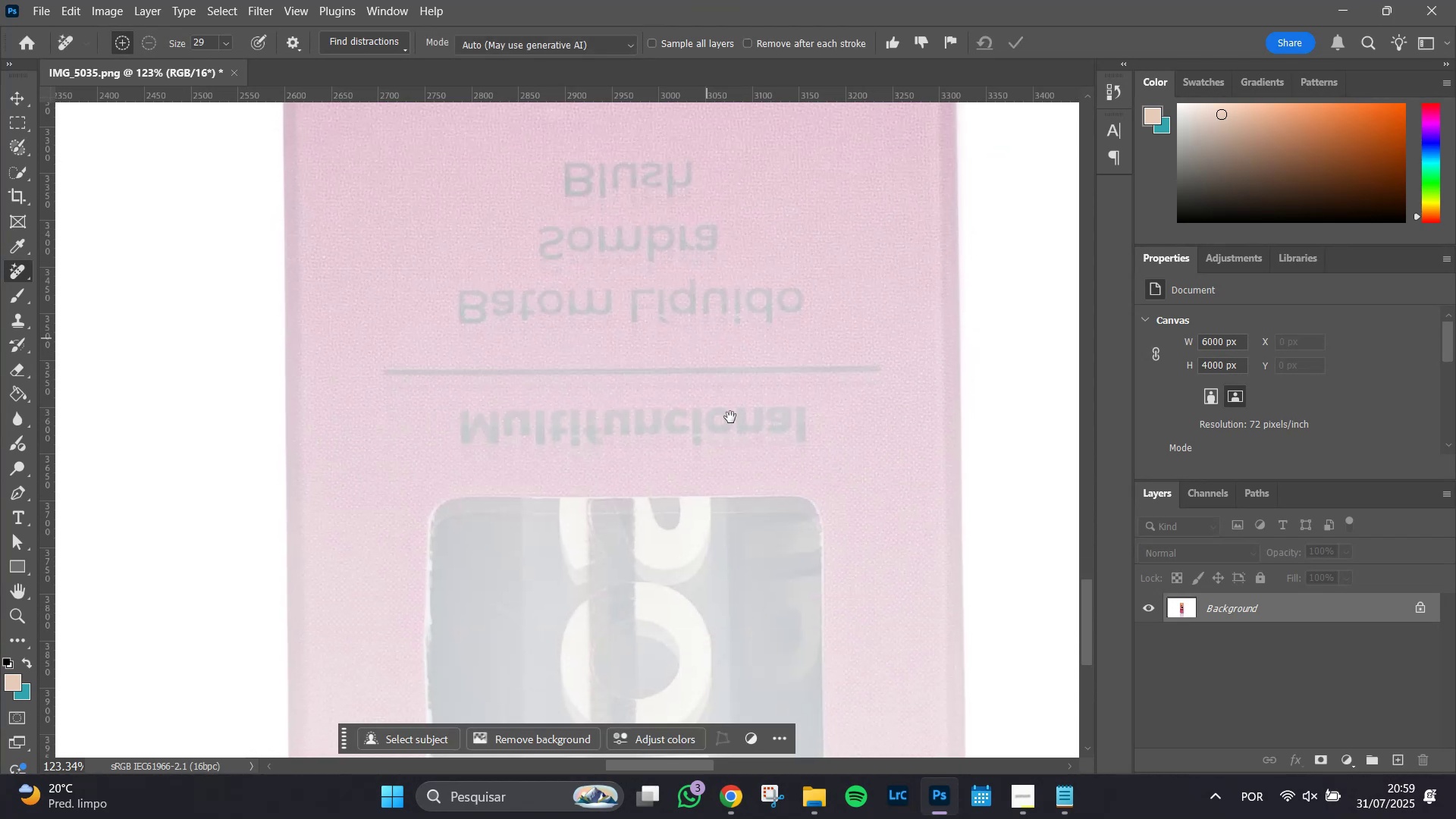 
left_click_drag(start_coordinate=[741, 463], to_coordinate=[711, 174])
 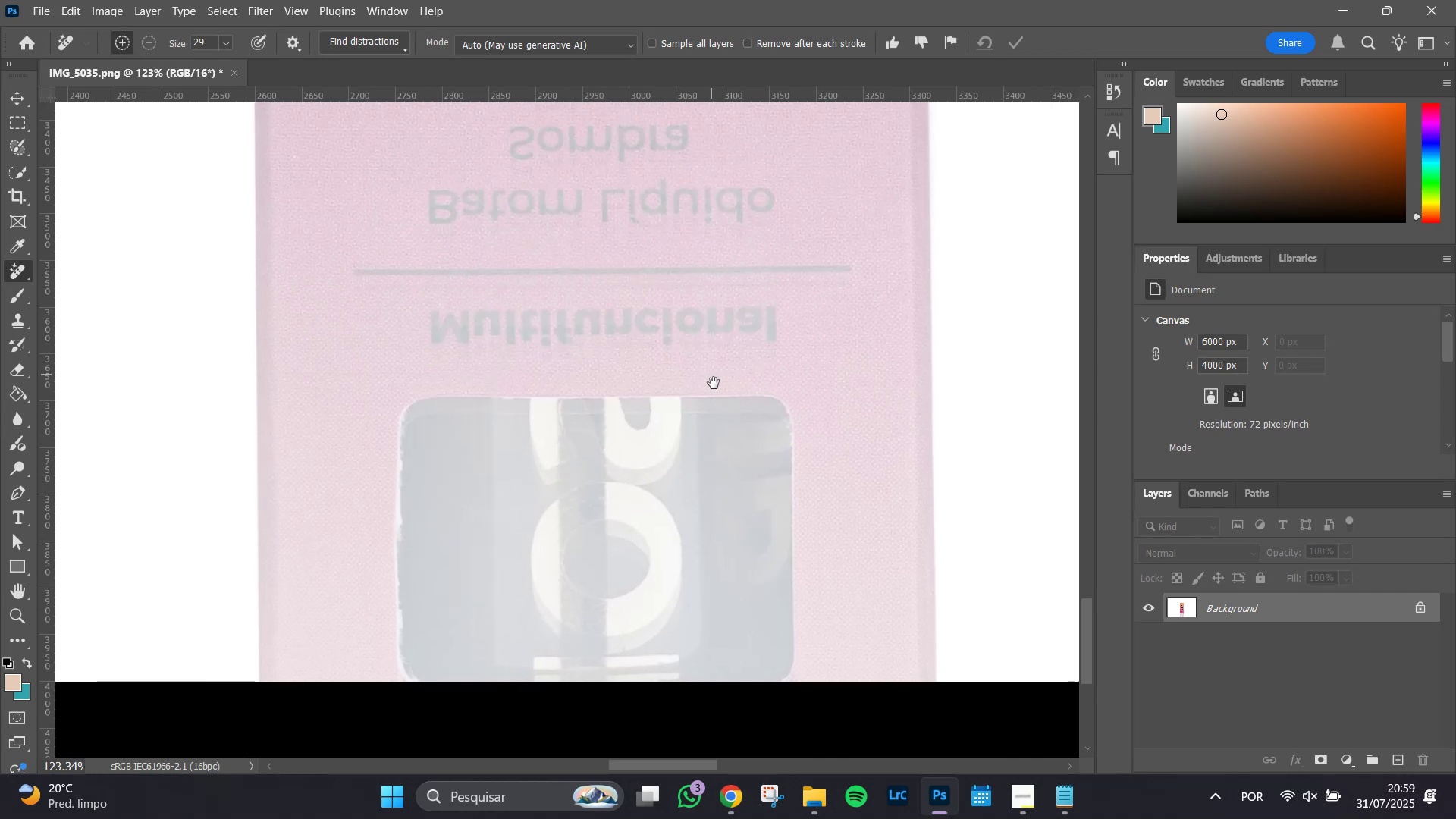 
hold_key(key=Space, duration=0.8)
 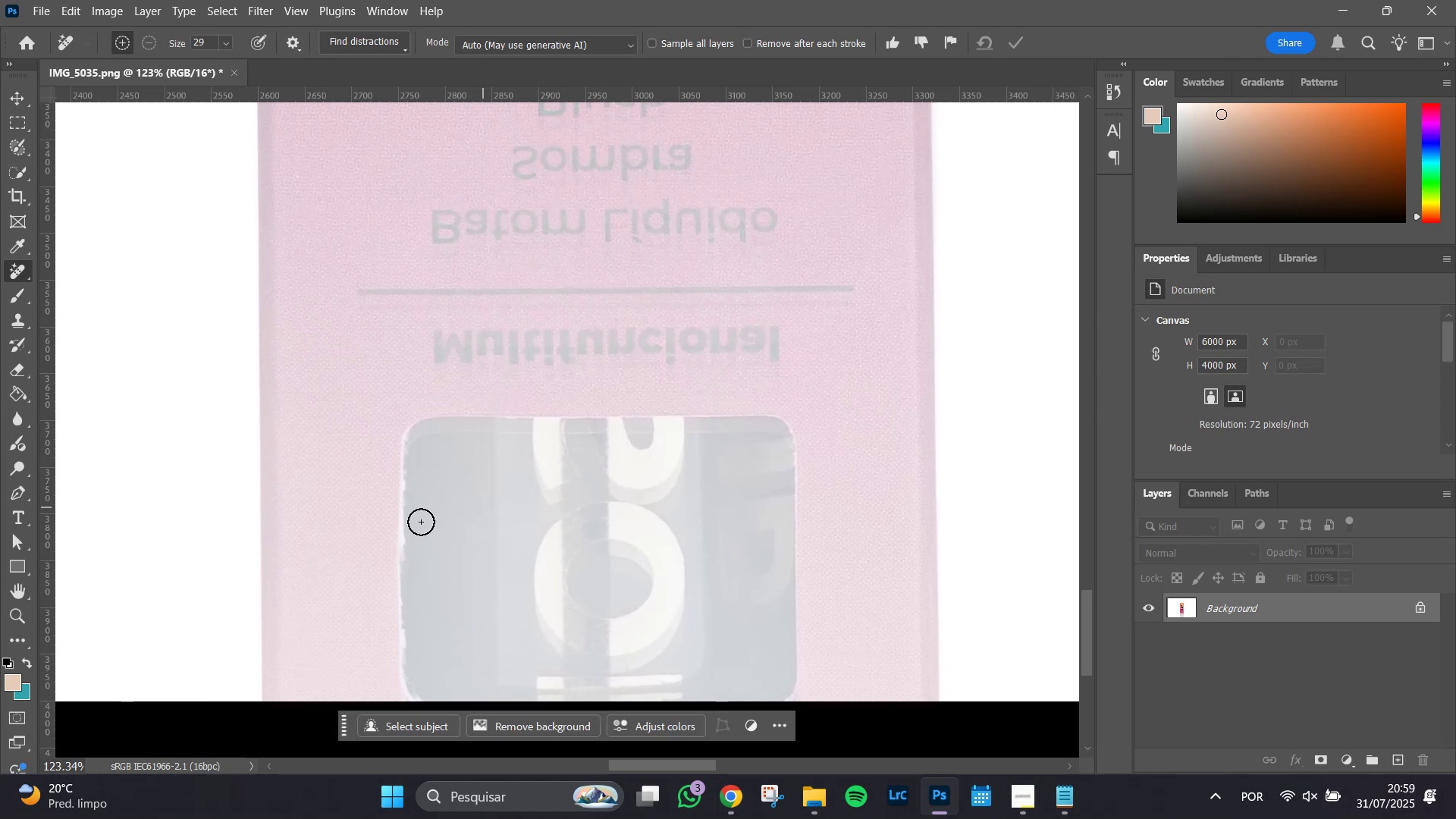 
left_click_drag(start_coordinate=[711, 174], to_coordinate=[714, 383])
 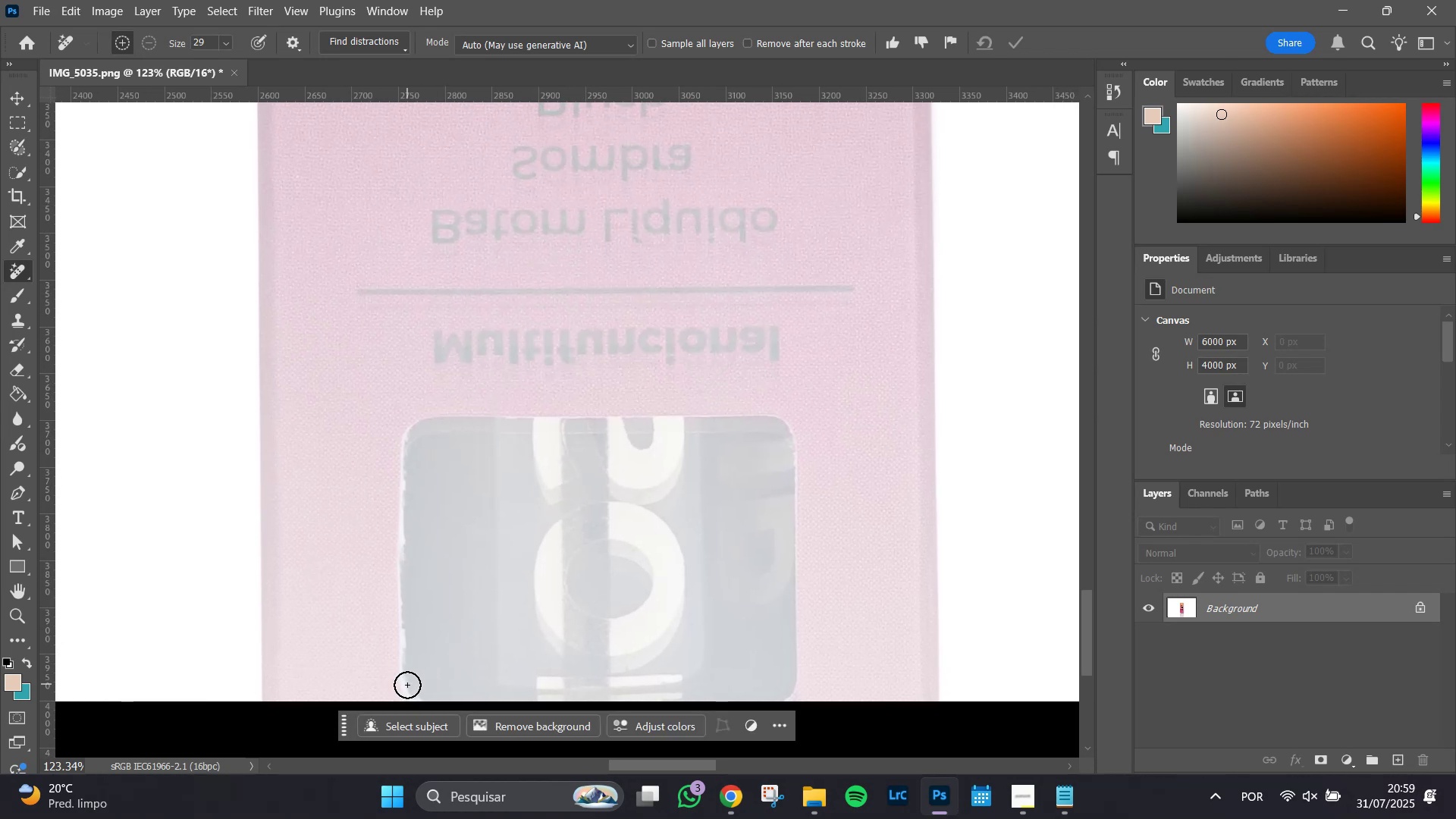 
left_click_drag(start_coordinate=[401, 679], to_coordinate=[406, 509])
 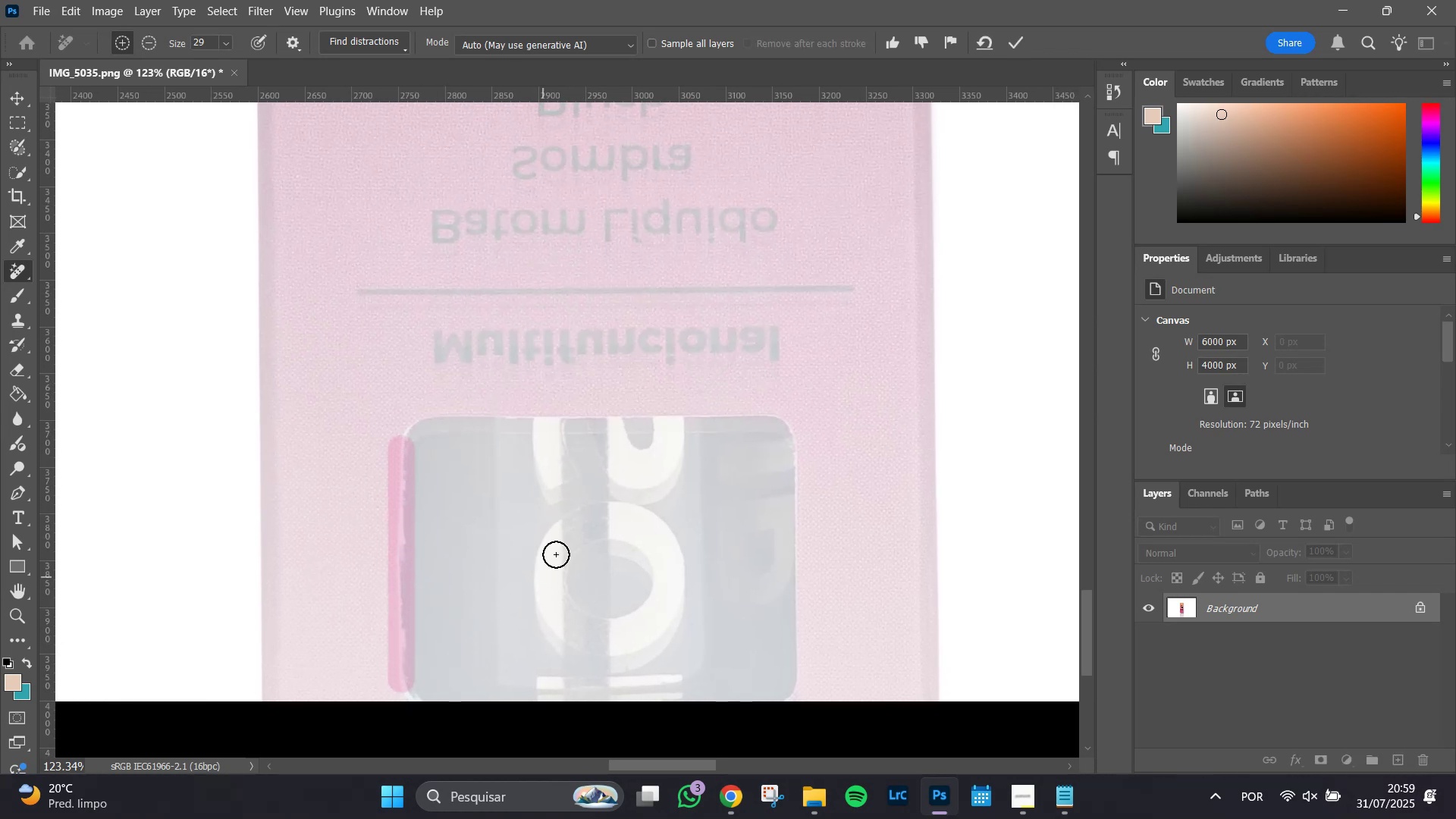 
hold_key(key=ShiftLeft, duration=1.51)
 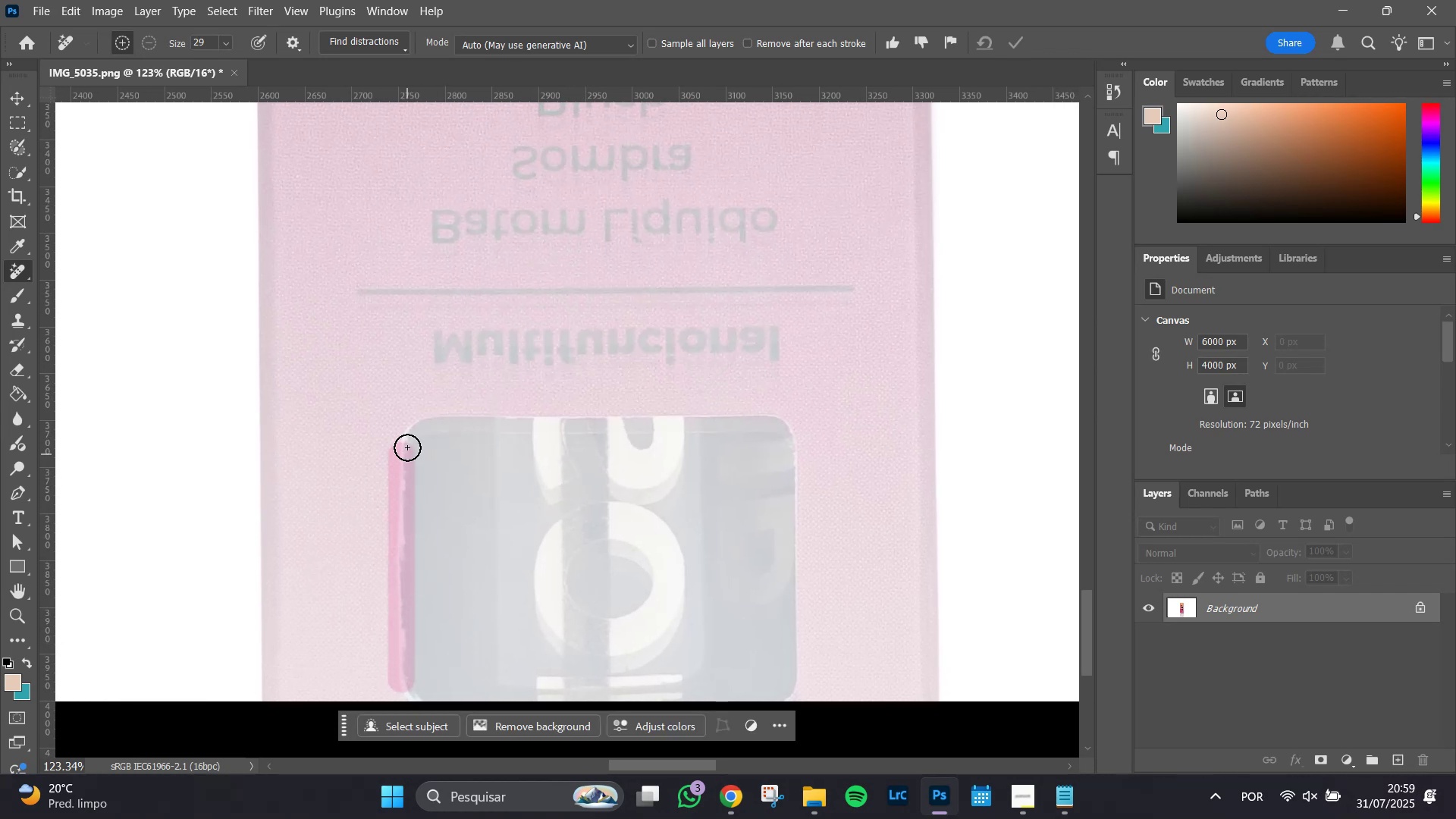 
hold_key(key=ShiftLeft, duration=1.4)
 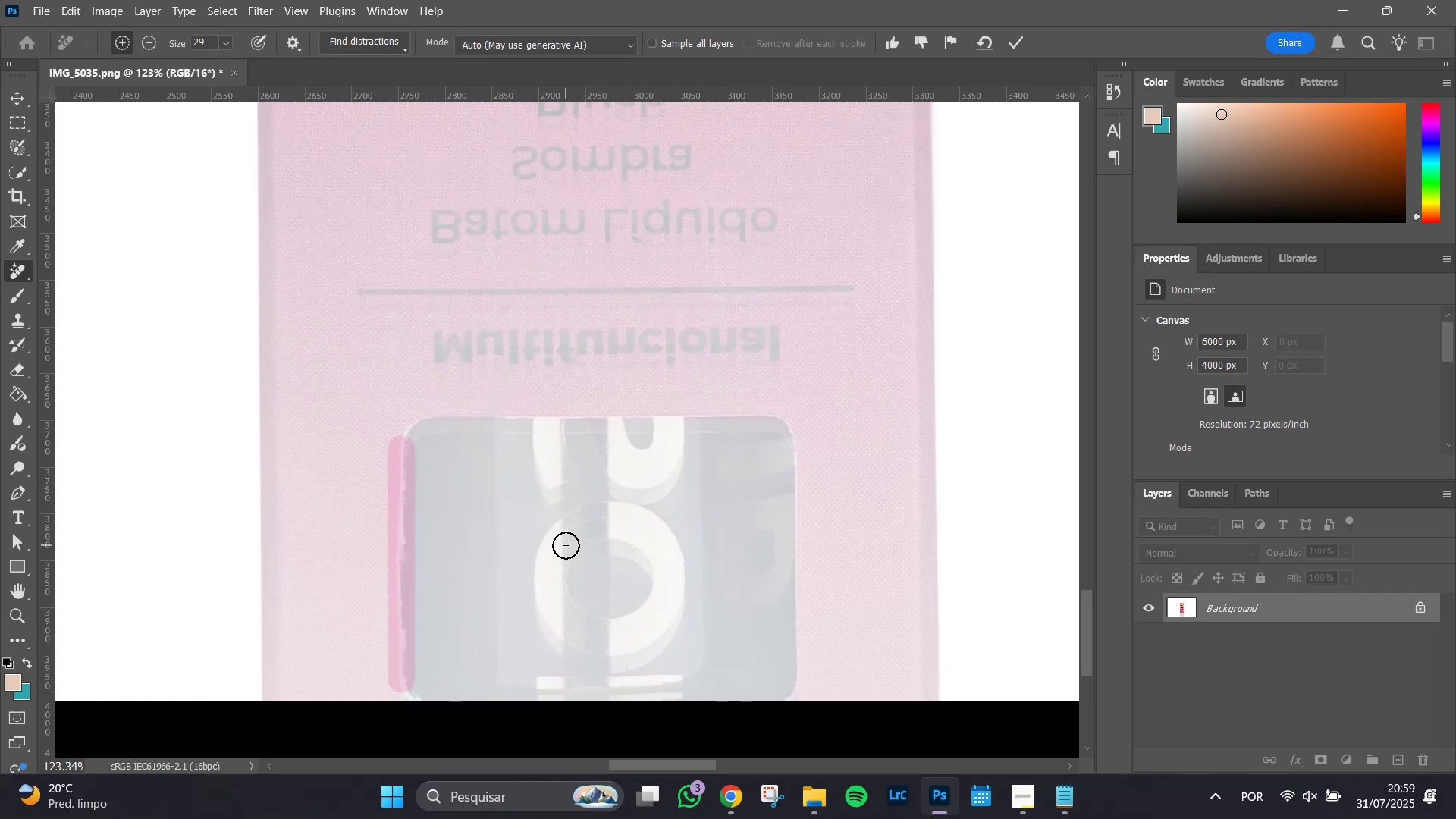 
key(Enter)
 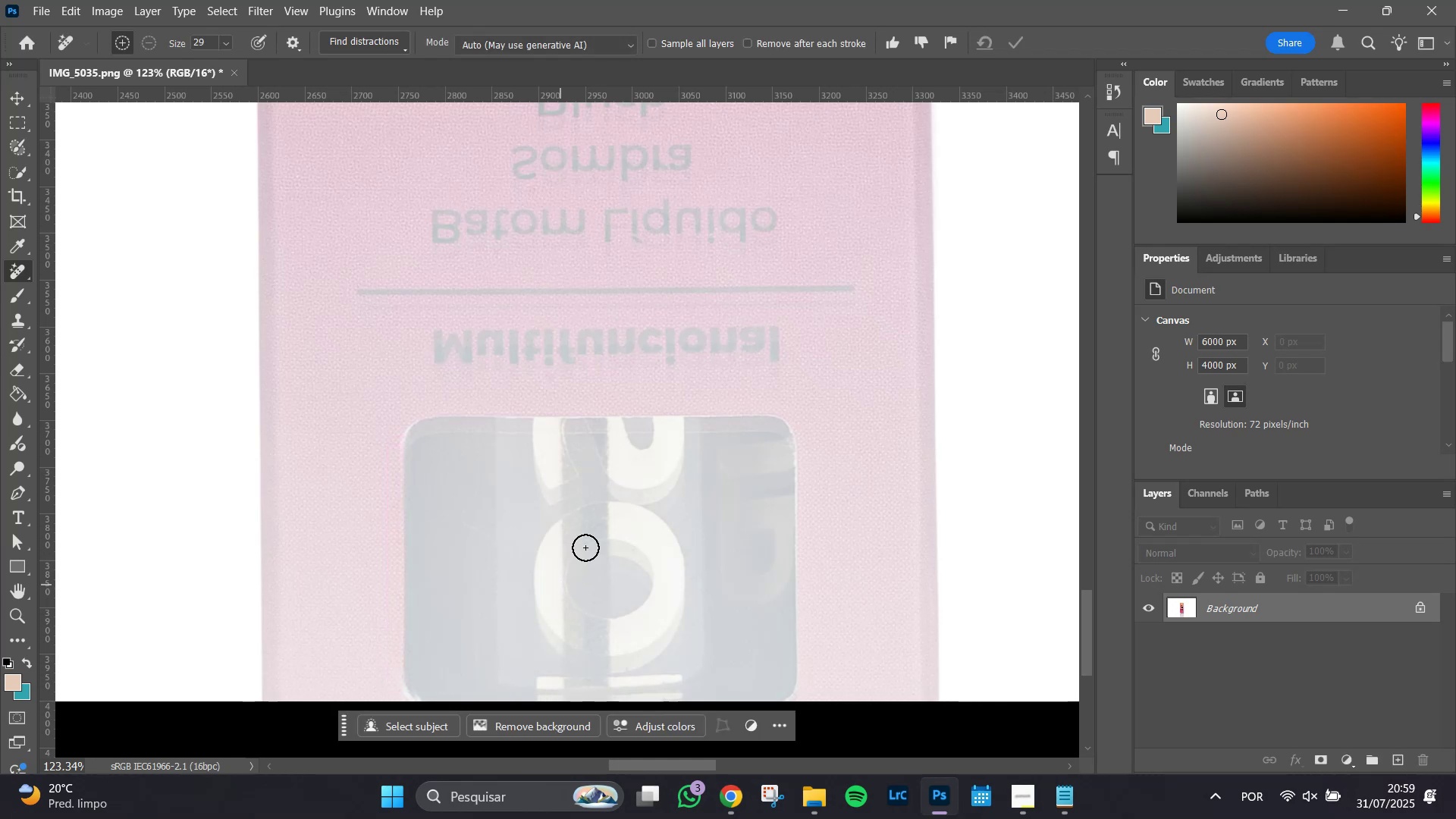 
hold_key(key=Space, duration=1.51)
 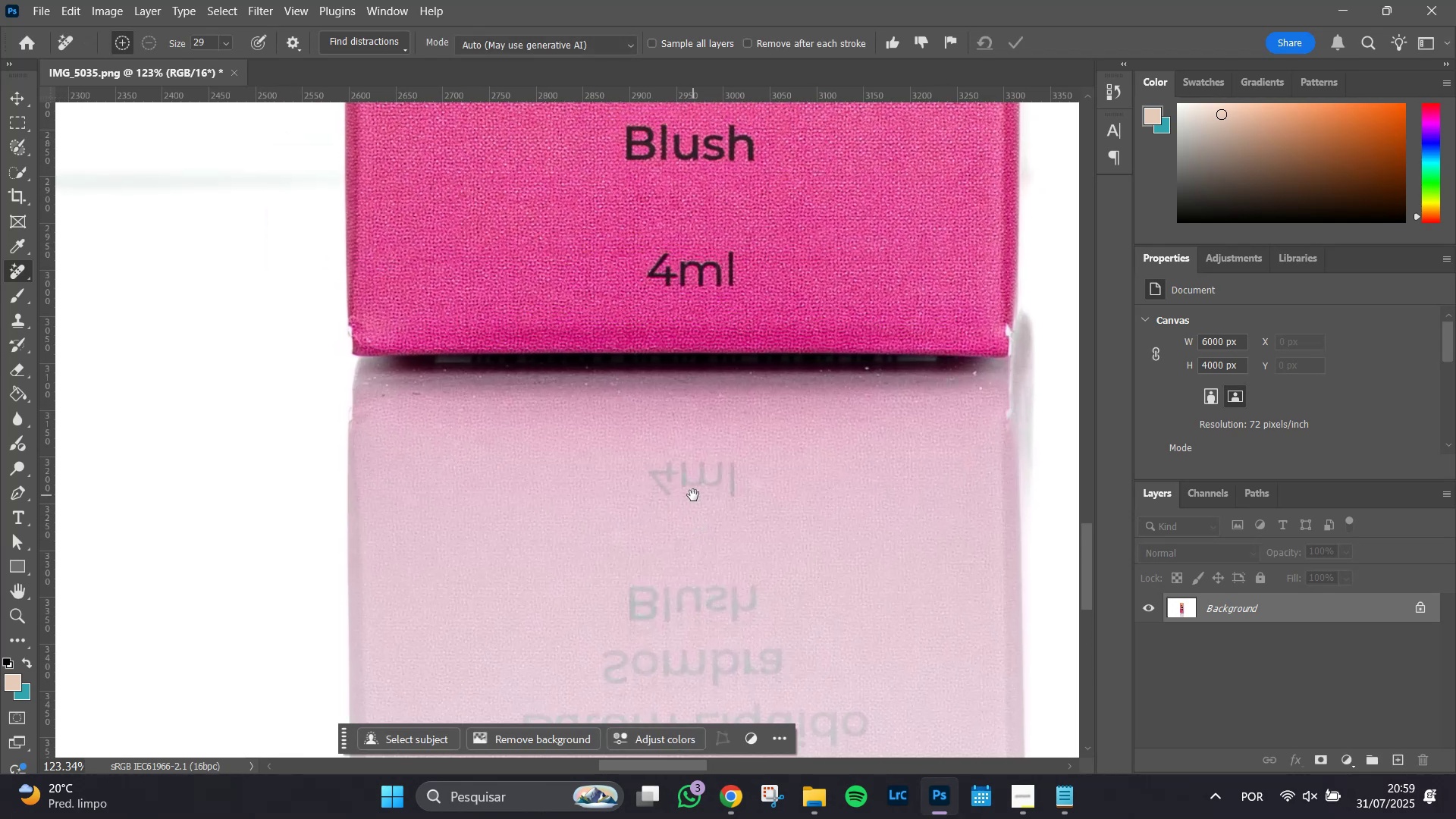 
left_click_drag(start_coordinate=[648, 337], to_coordinate=[714, 686])
 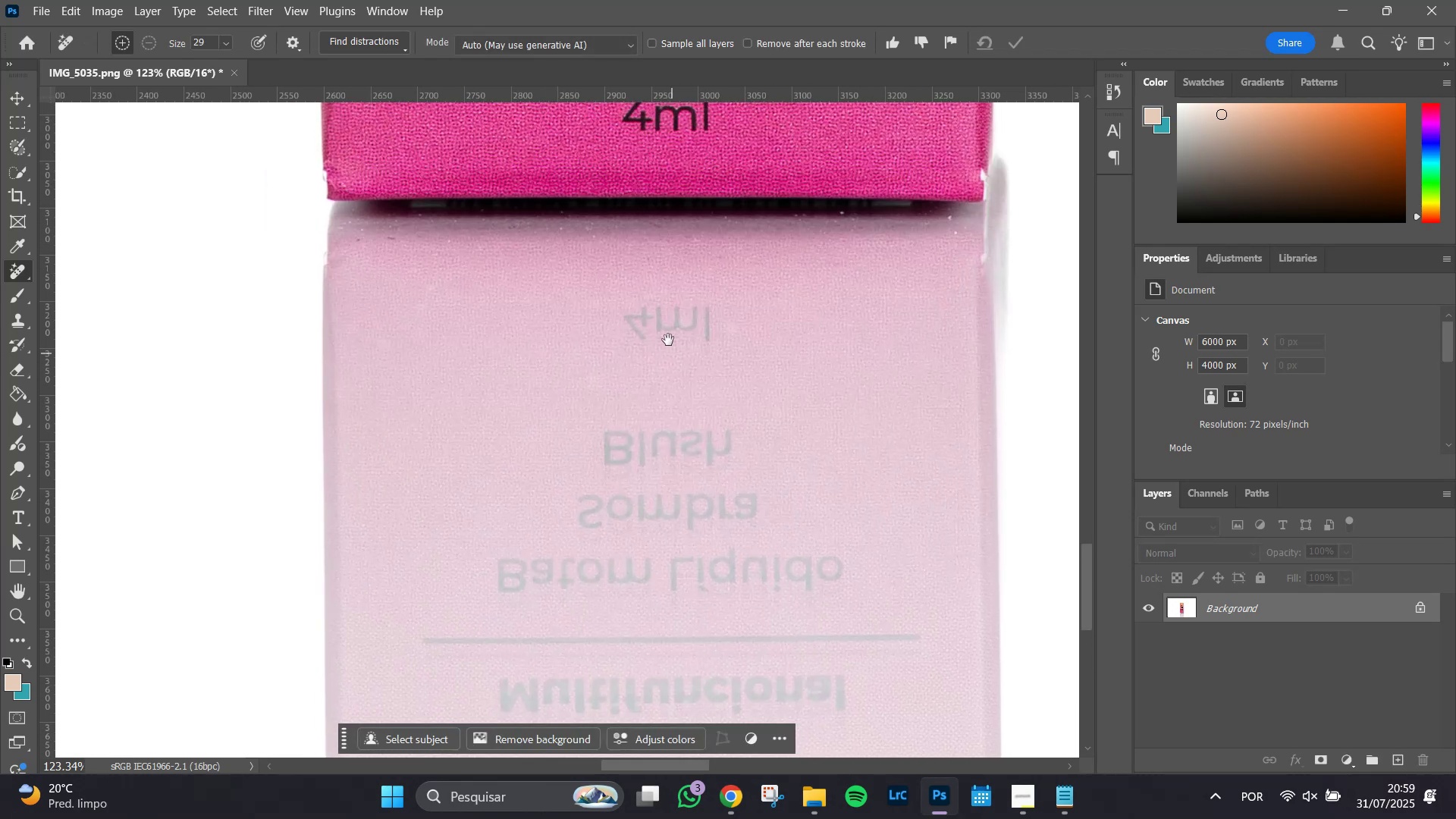 
left_click_drag(start_coordinate=[668, 340], to_coordinate=[693, 495])
 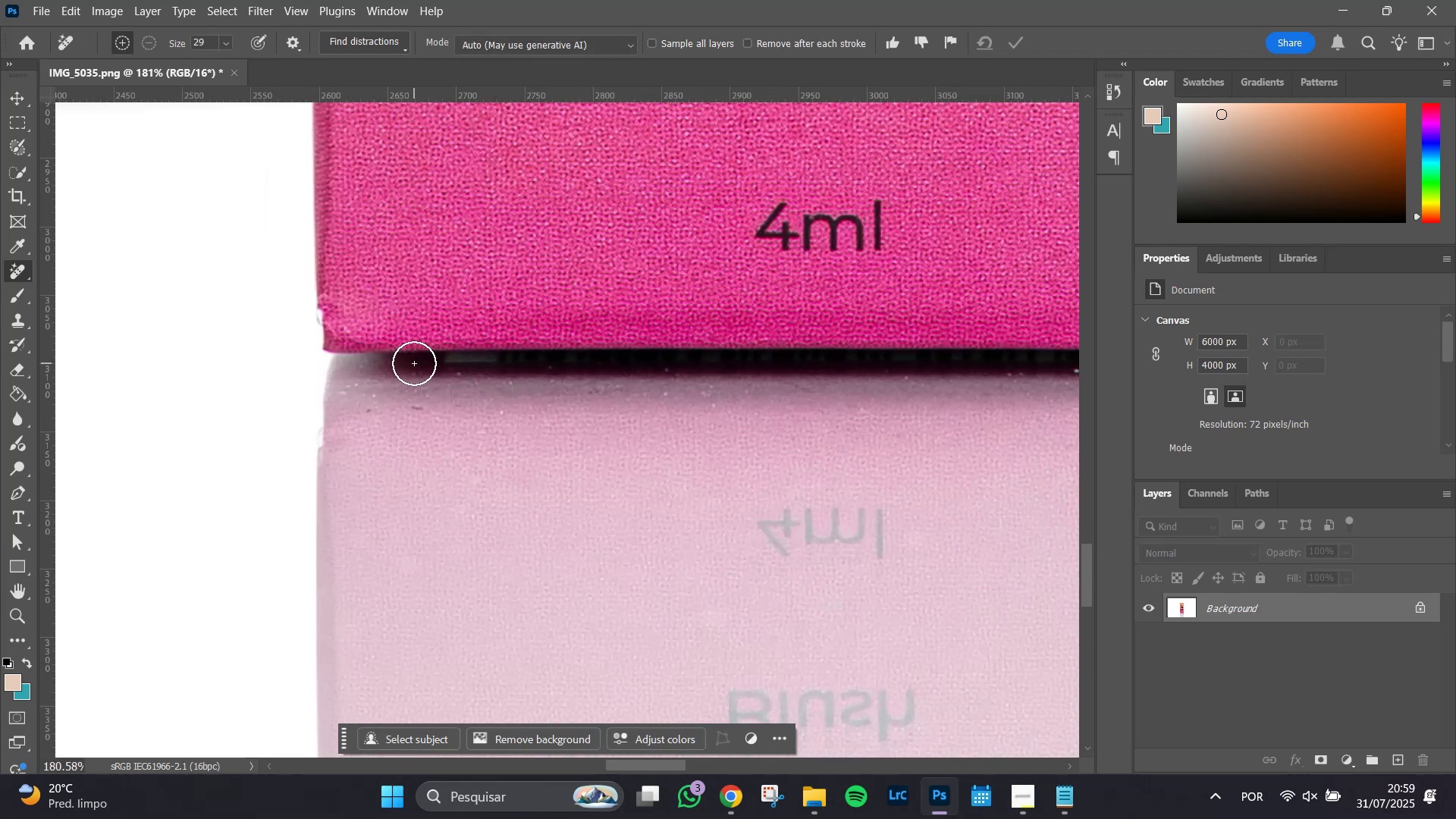 
hold_key(key=Space, duration=0.53)
 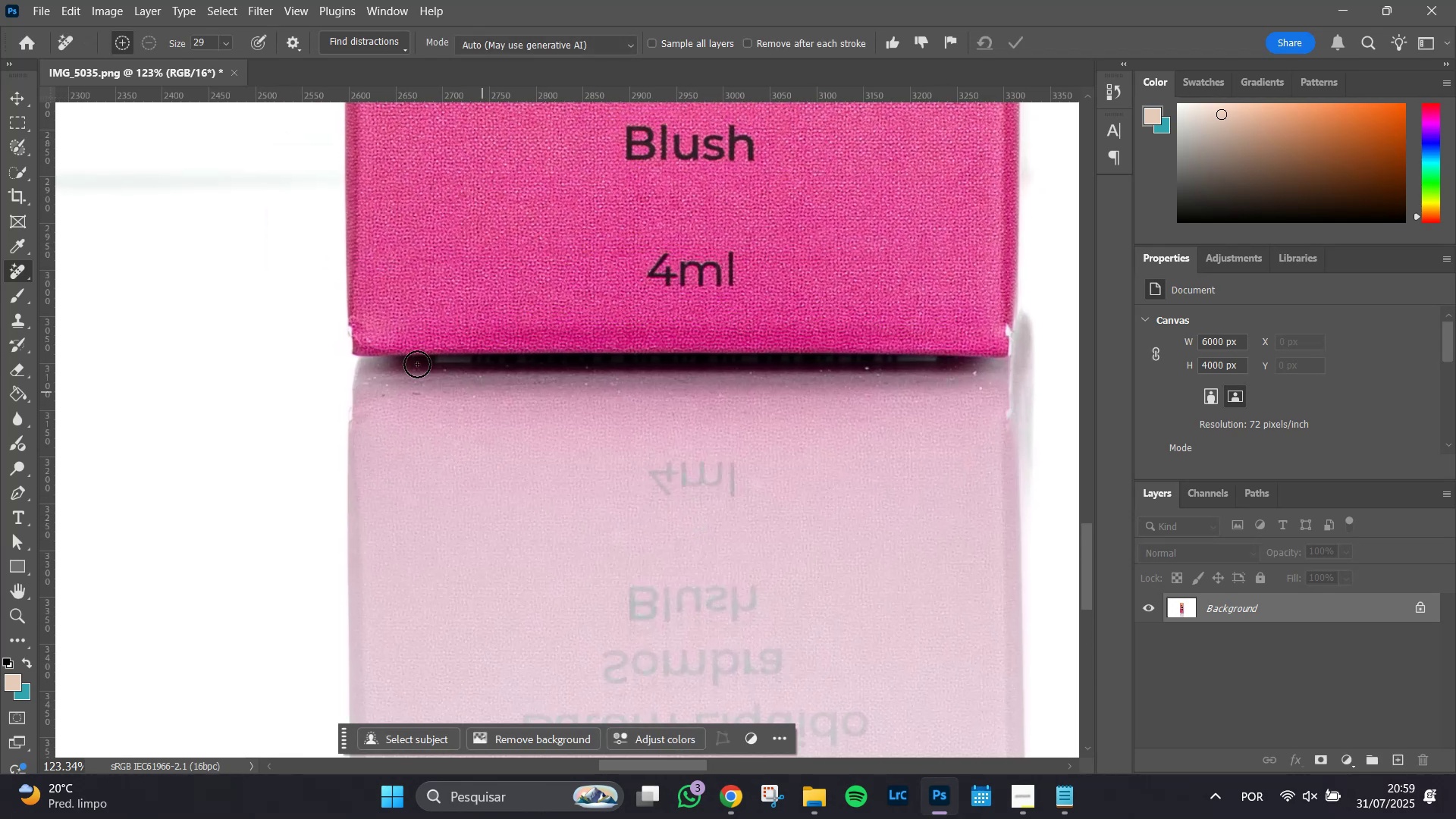 
hold_key(key=AltLeft, duration=1.51)
scroll: coordinate [411, 363], scroll_direction: up, amount: 9.0
 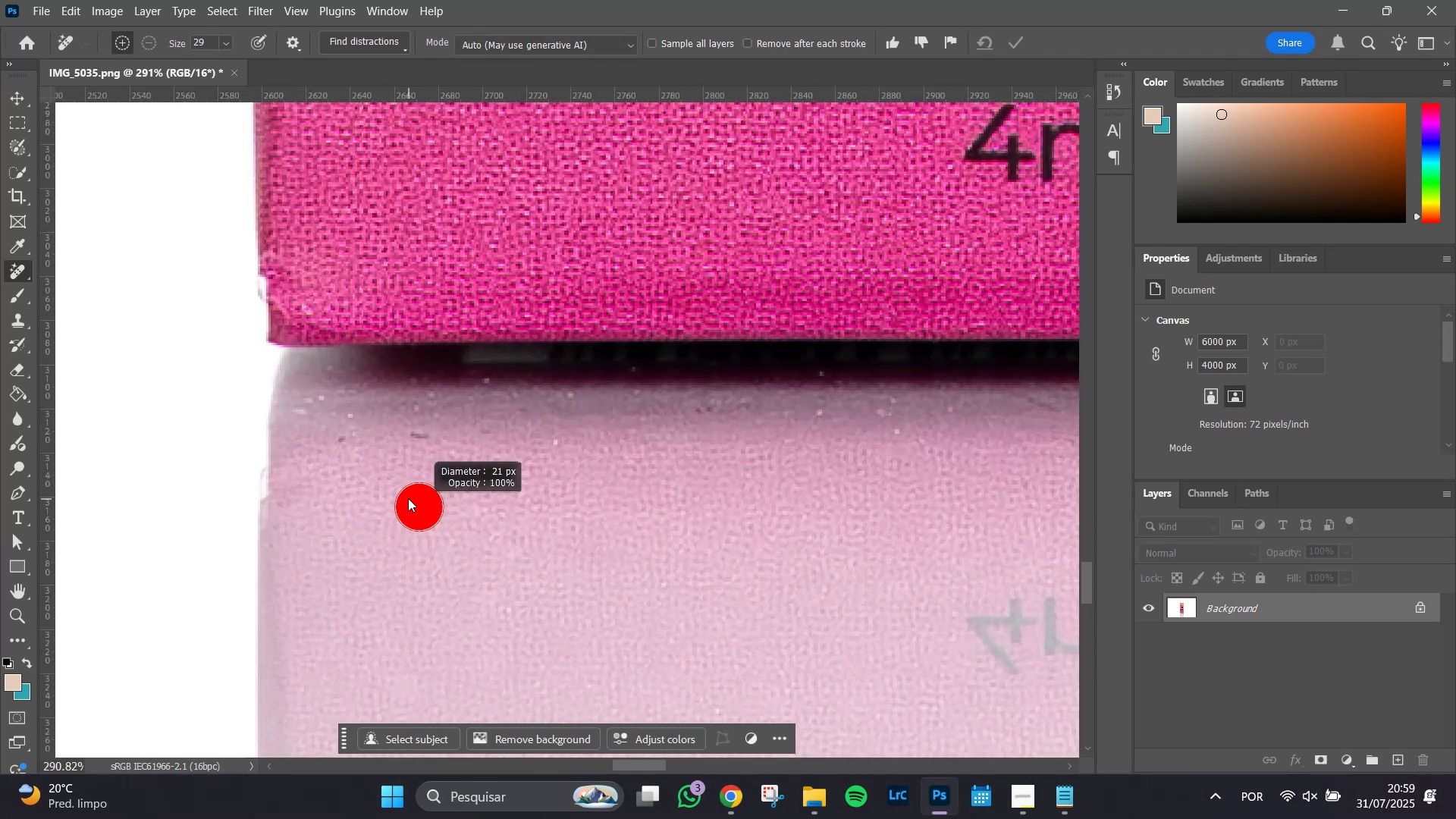 
hold_key(key=AltLeft, duration=0.68)
 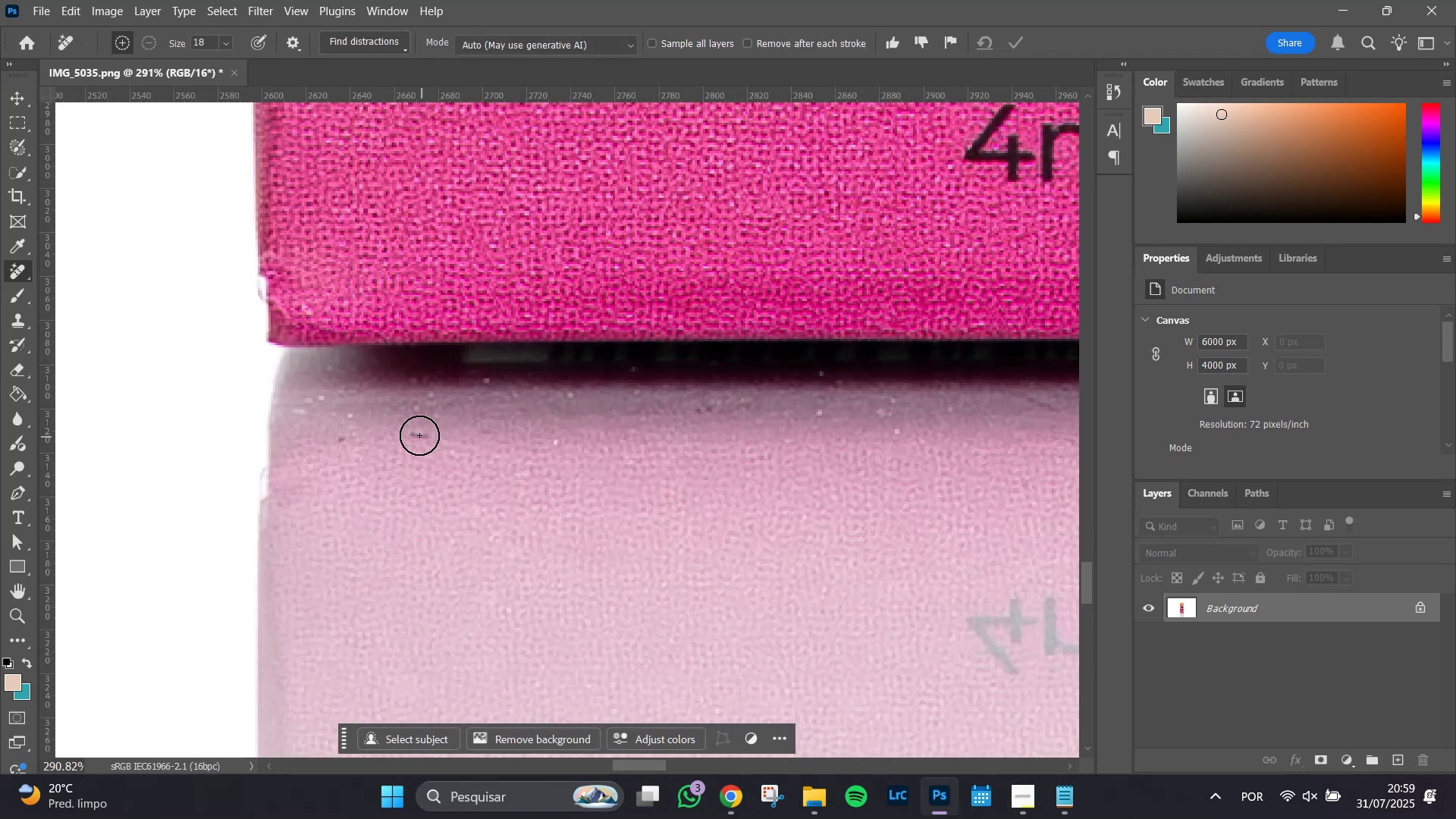 
left_click([419, 435])
 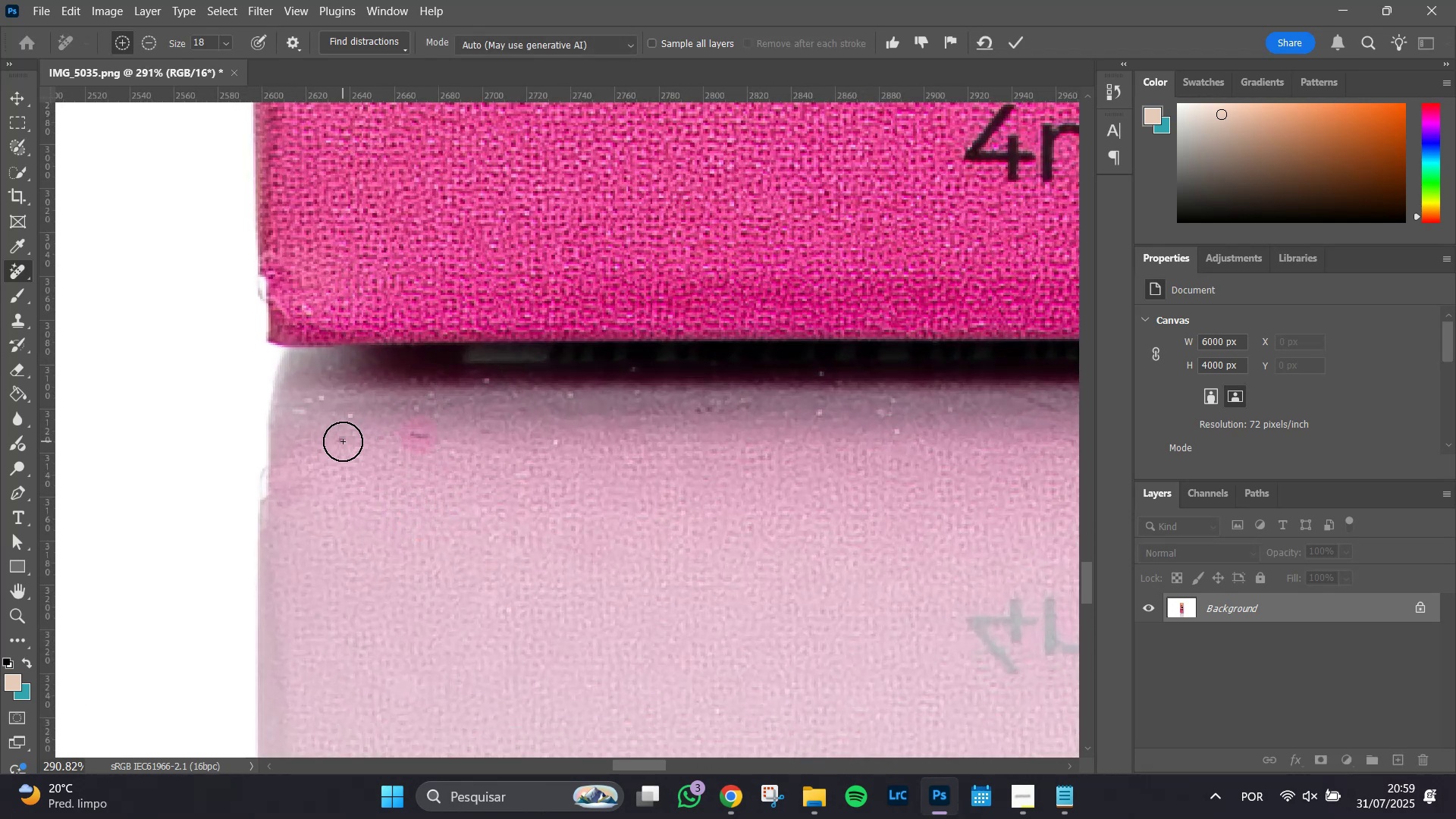 
left_click([343, 441])
 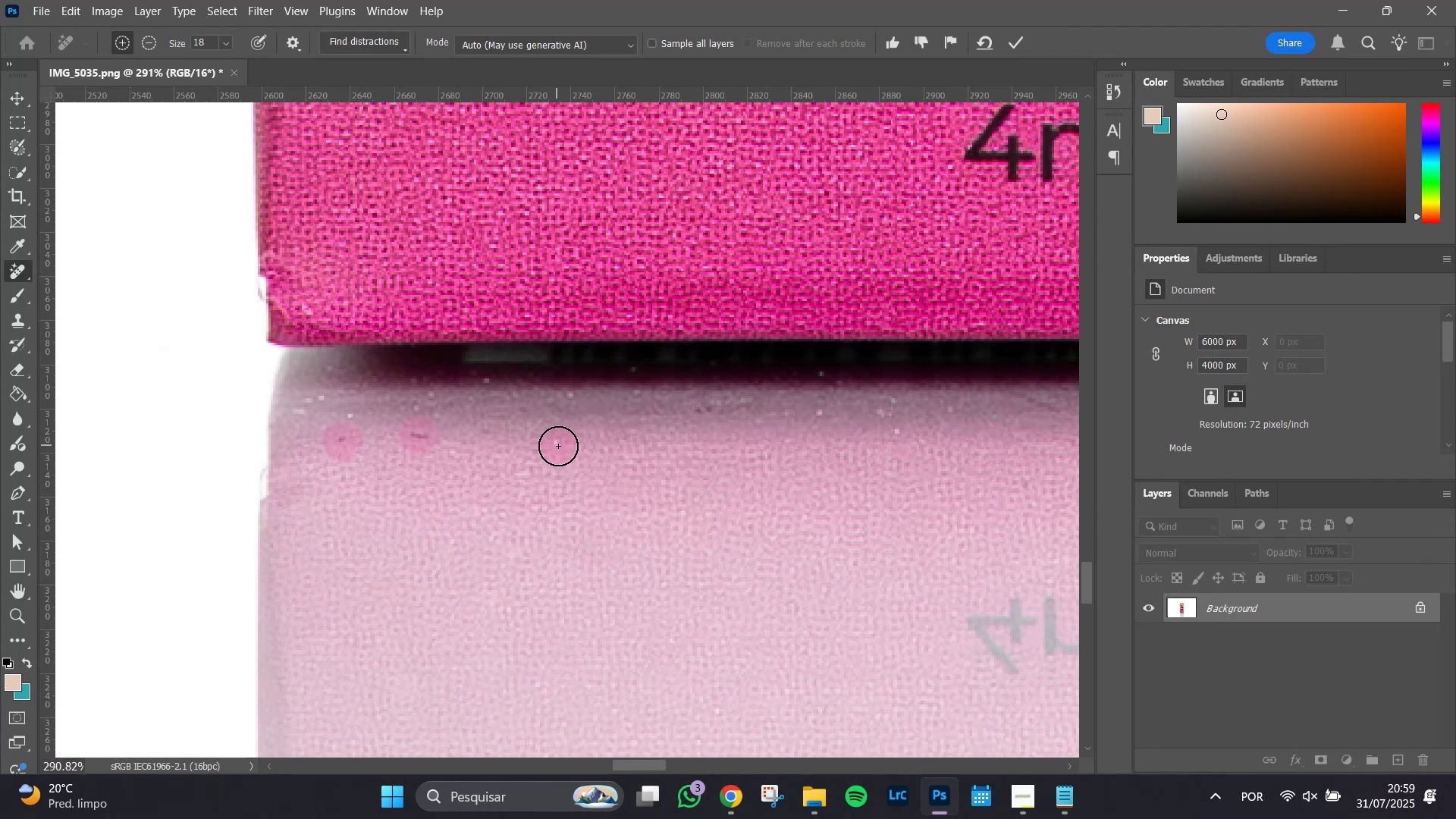 
double_click([604, 450])
 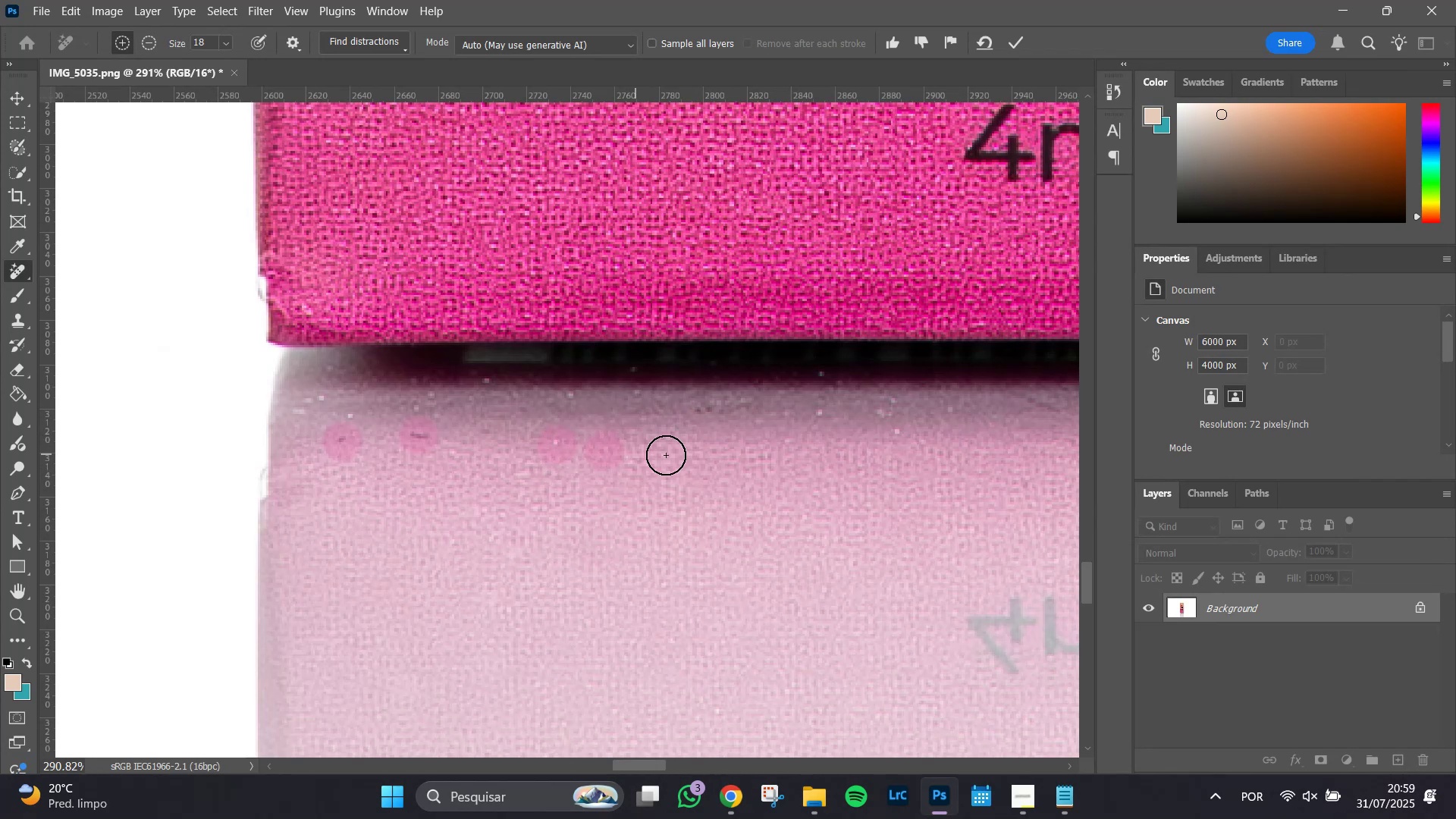 
hold_key(key=Space, duration=1.37)
 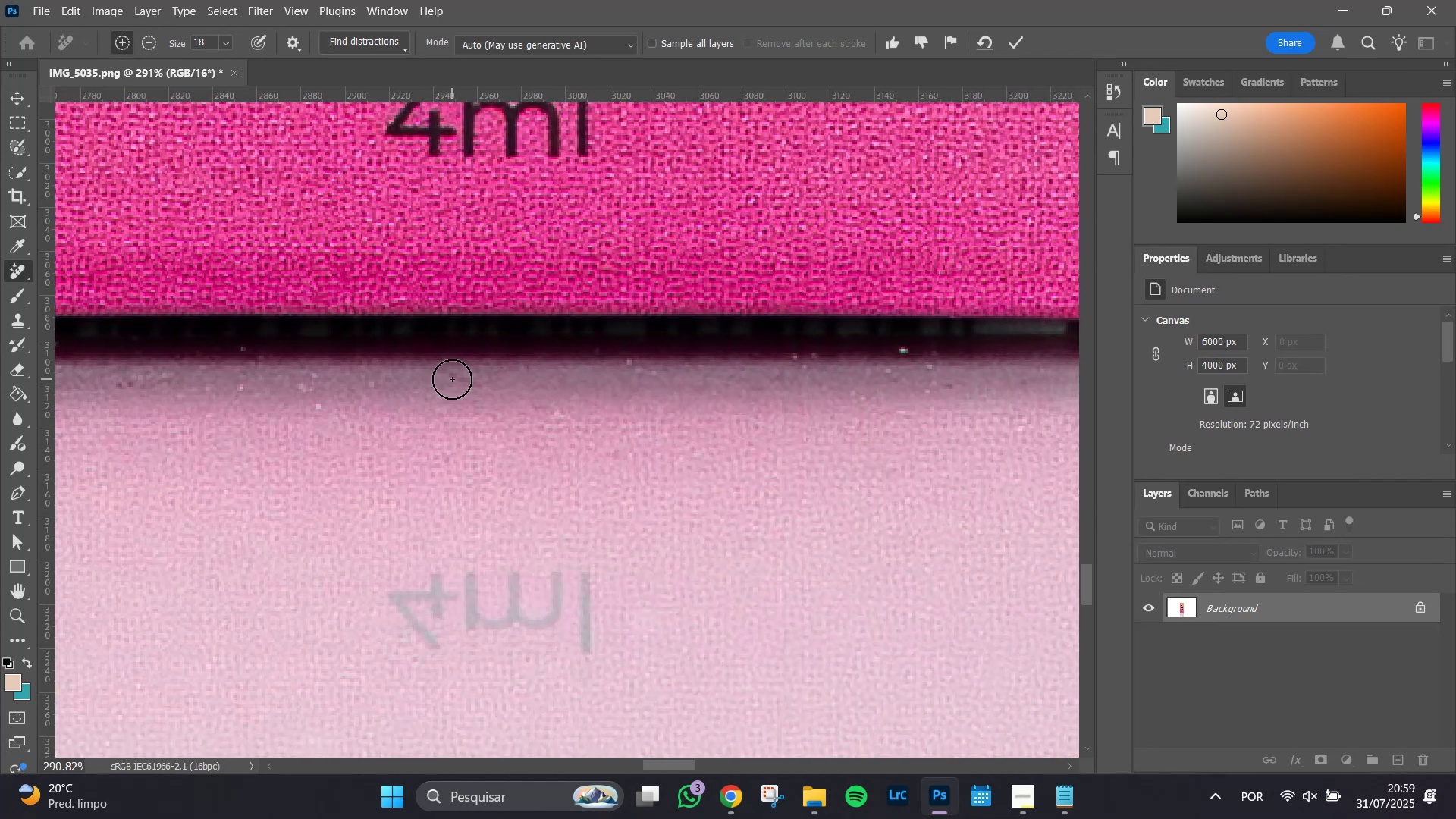 
left_click_drag(start_coordinate=[810, 478], to_coordinate=[231, 453])
 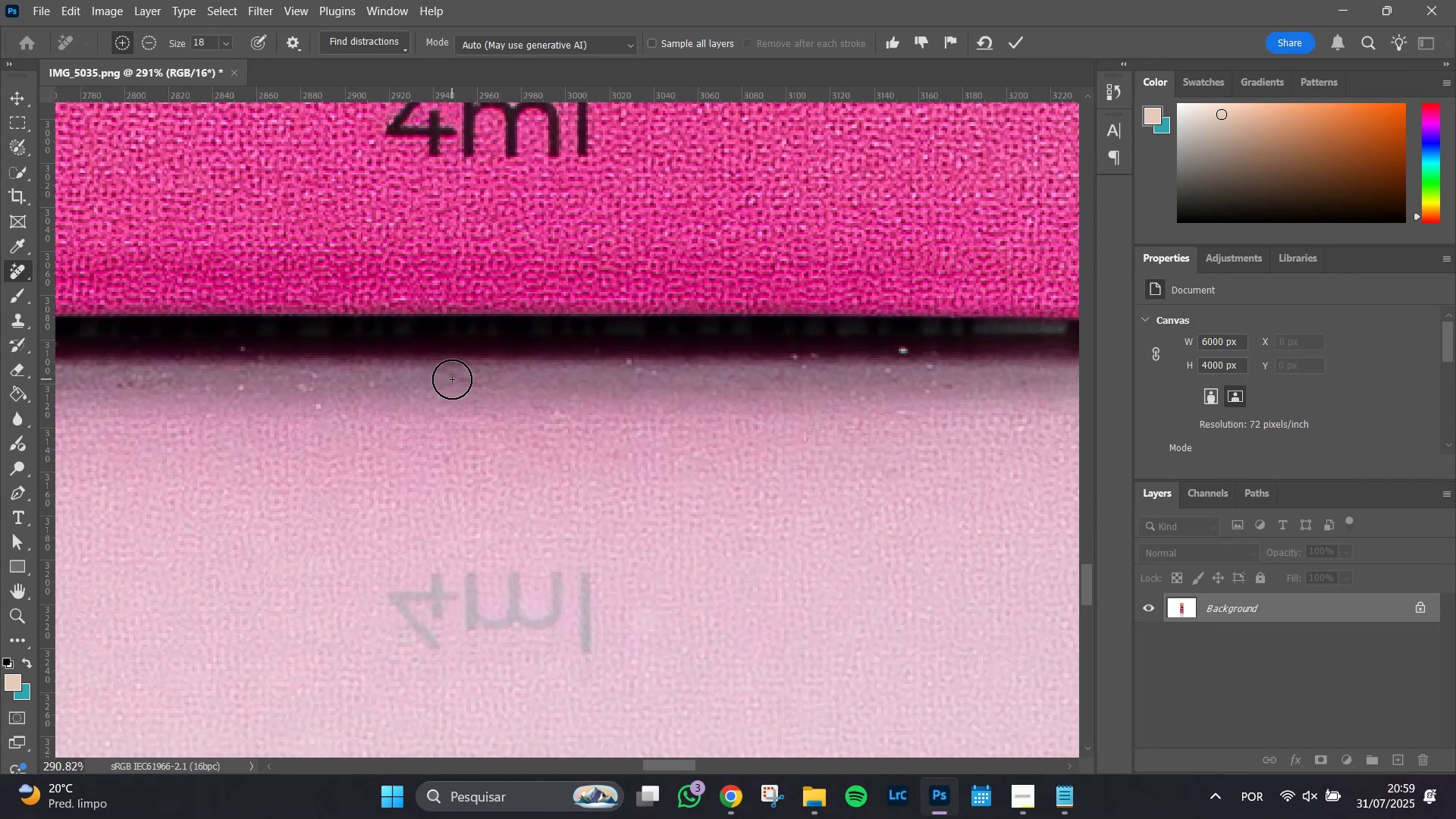 
left_click_drag(start_coordinate=[449, 378], to_coordinate=[491, 391])
 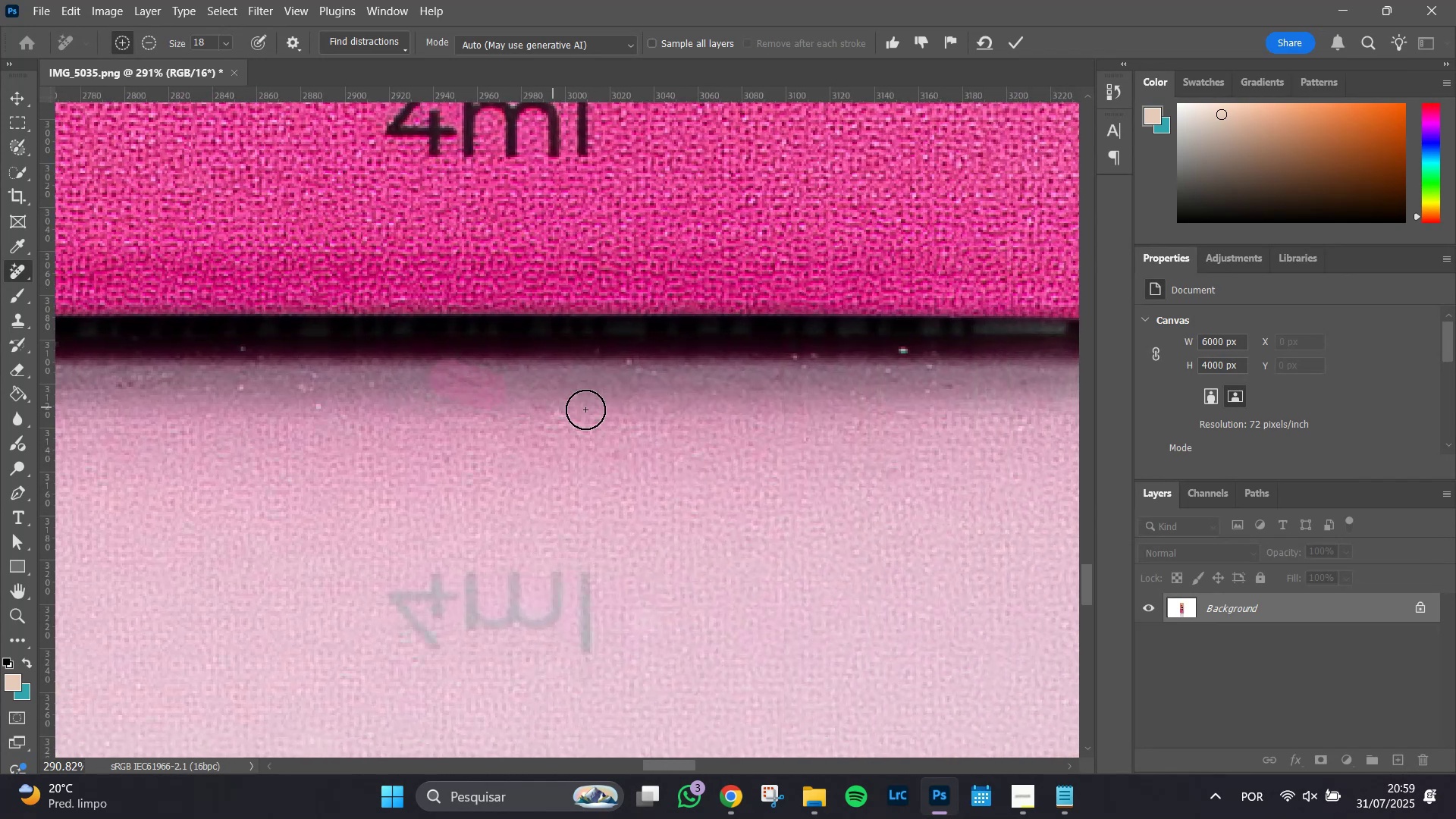 
hold_key(key=Space, duration=0.98)
 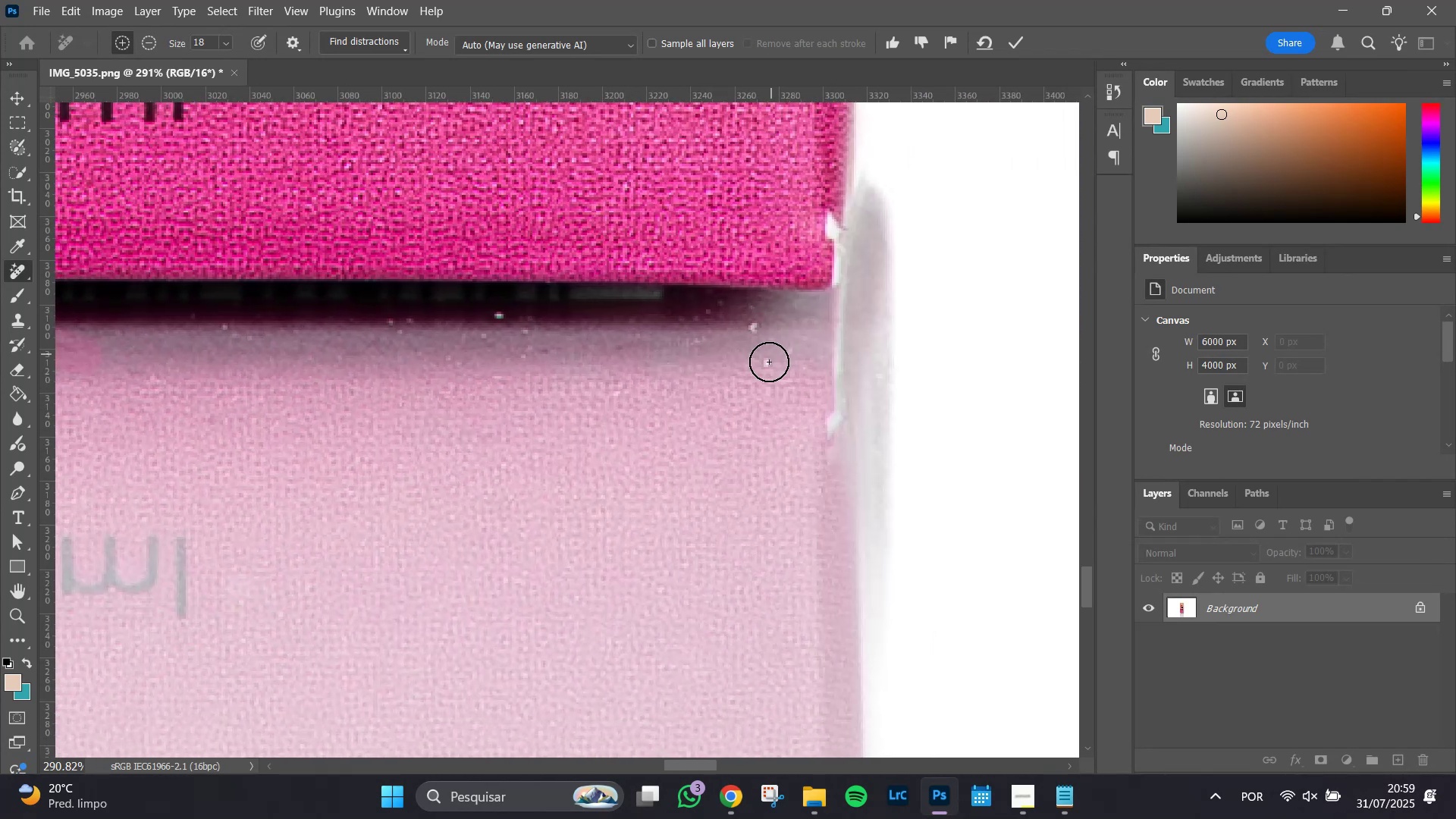 
left_click_drag(start_coordinate=[823, 423], to_coordinate=[419, 388])
 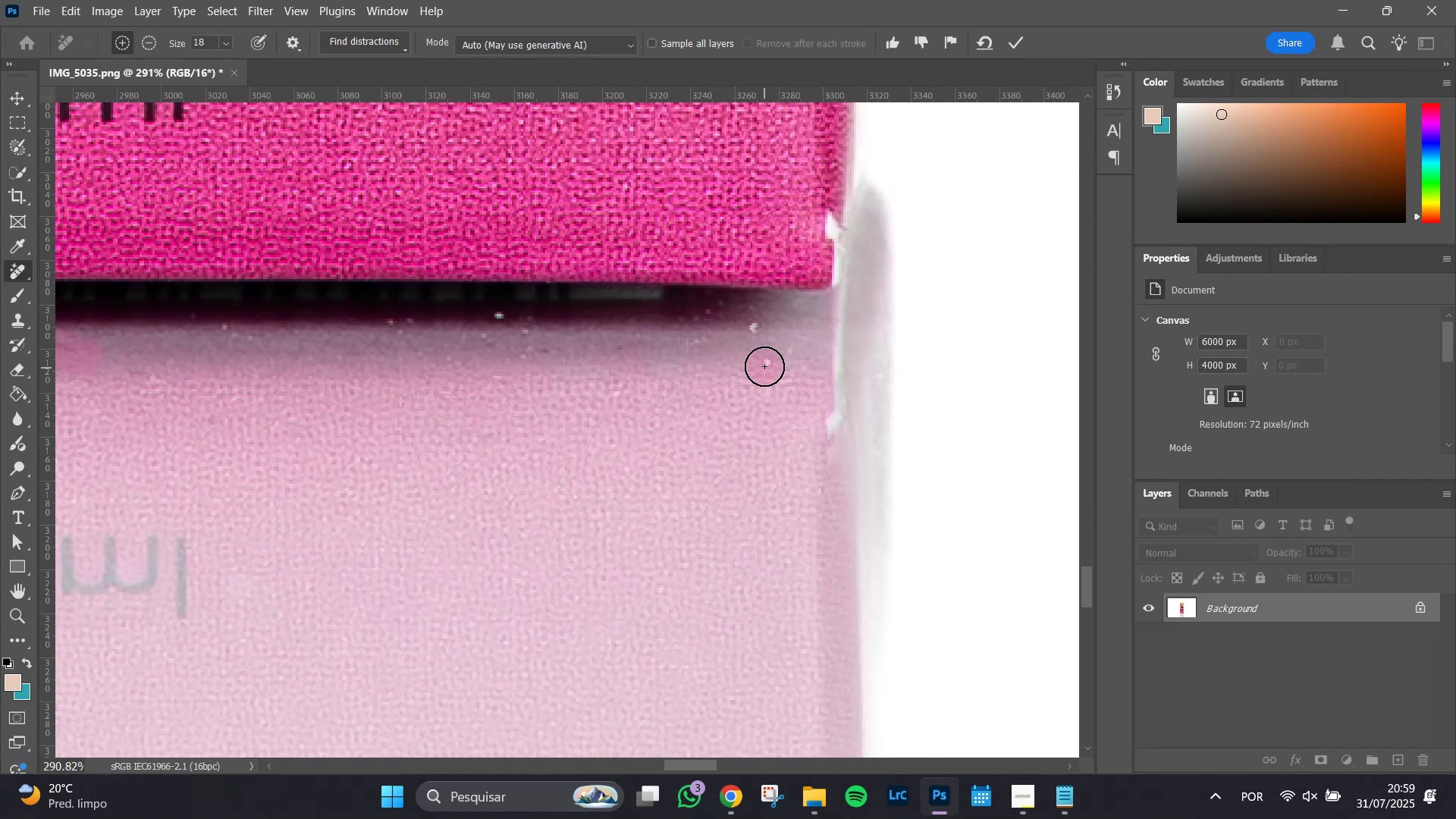 
double_click([778, 356])
 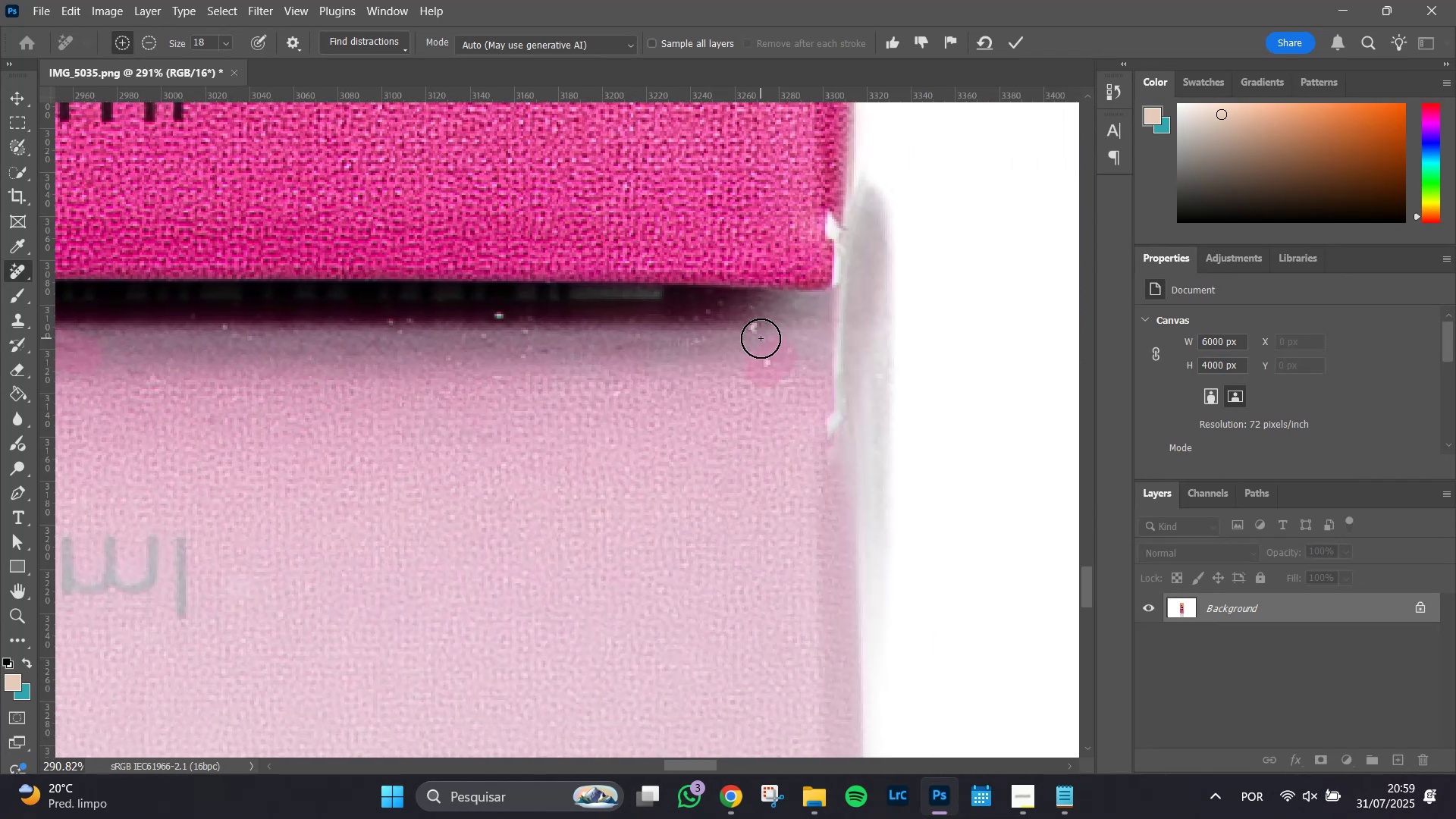 
left_click([756, 335])
 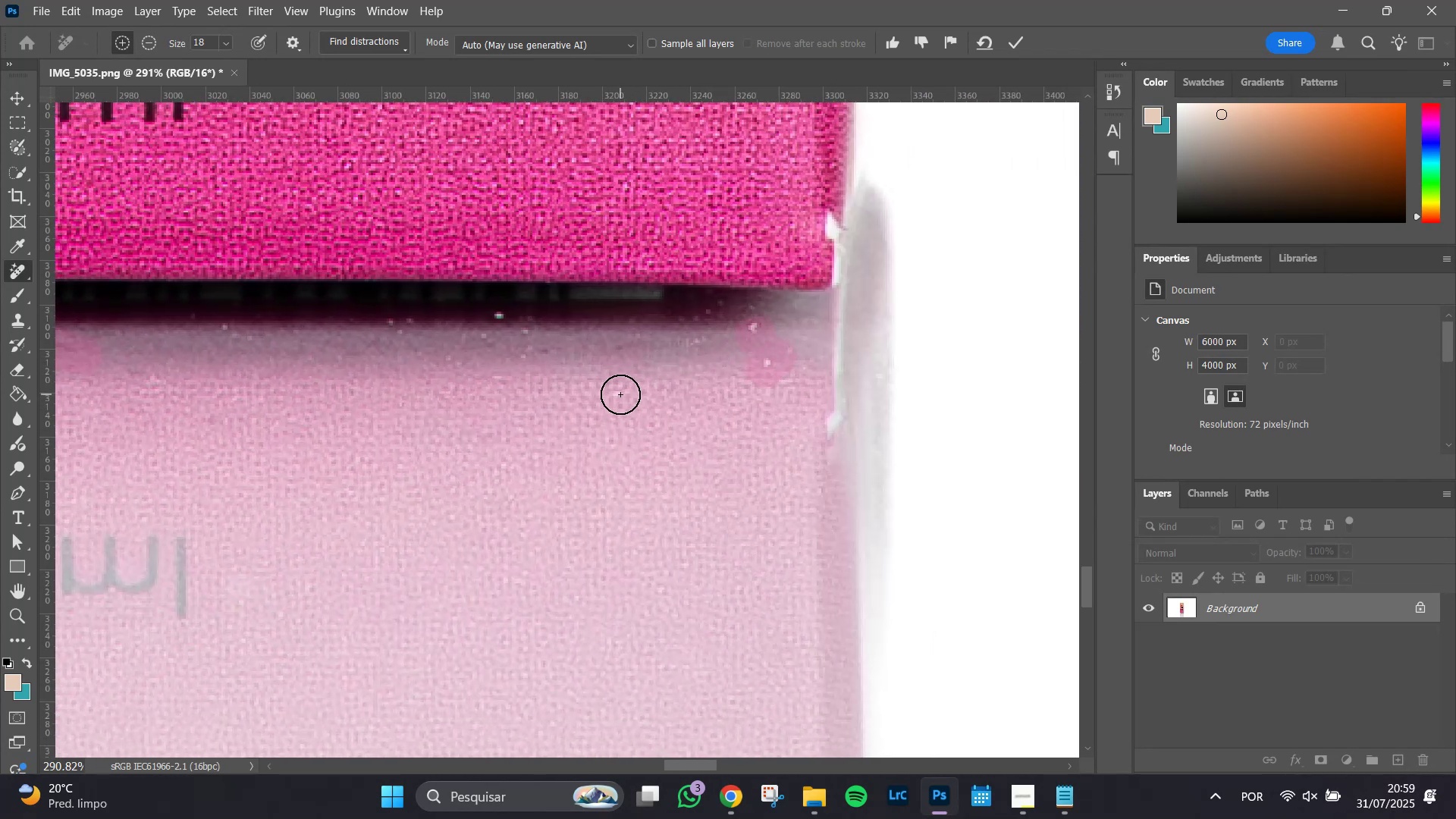 
left_click([620, 394])
 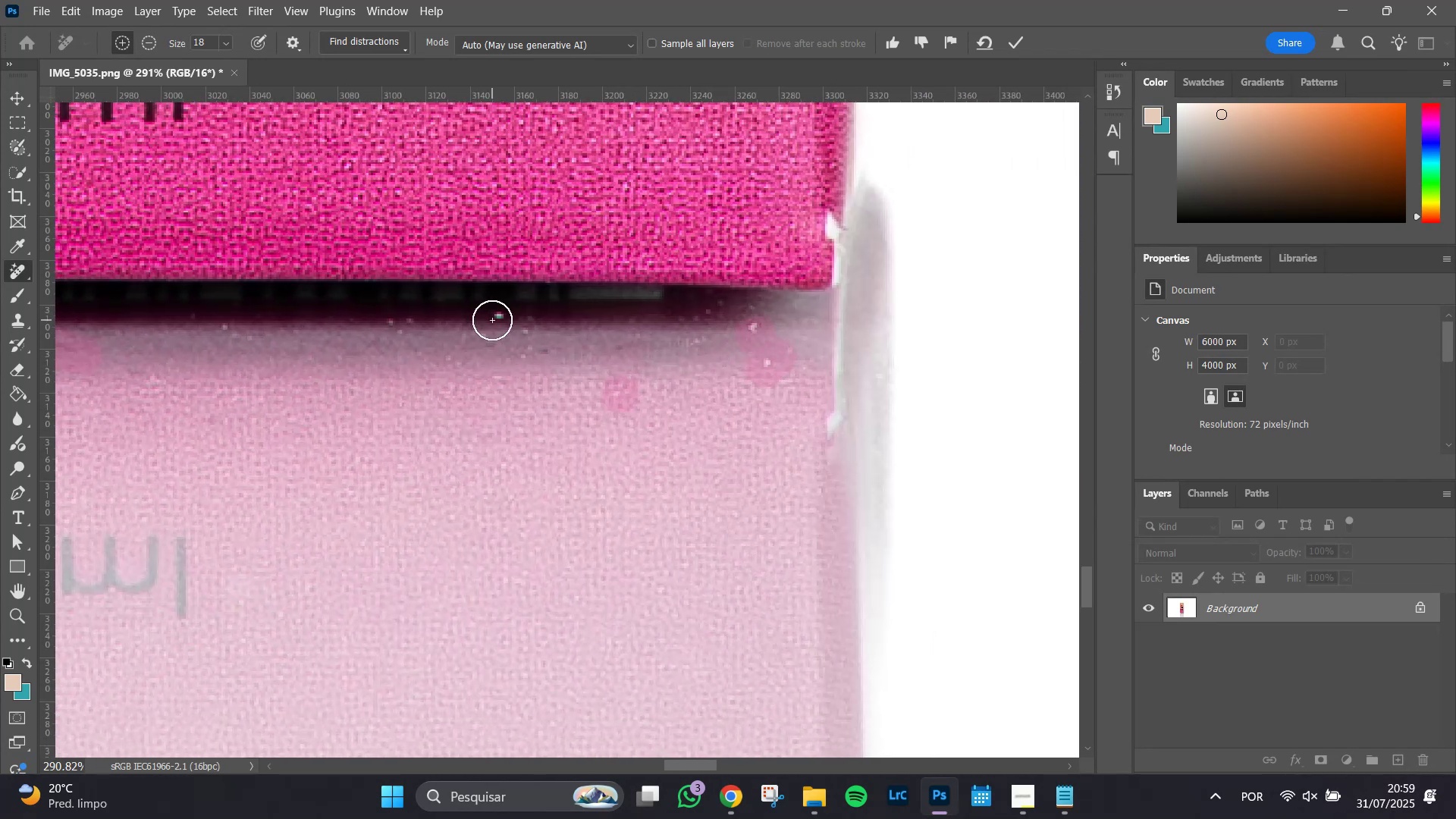 
left_click_drag(start_coordinate=[492, 320], to_coordinate=[479, 338])
 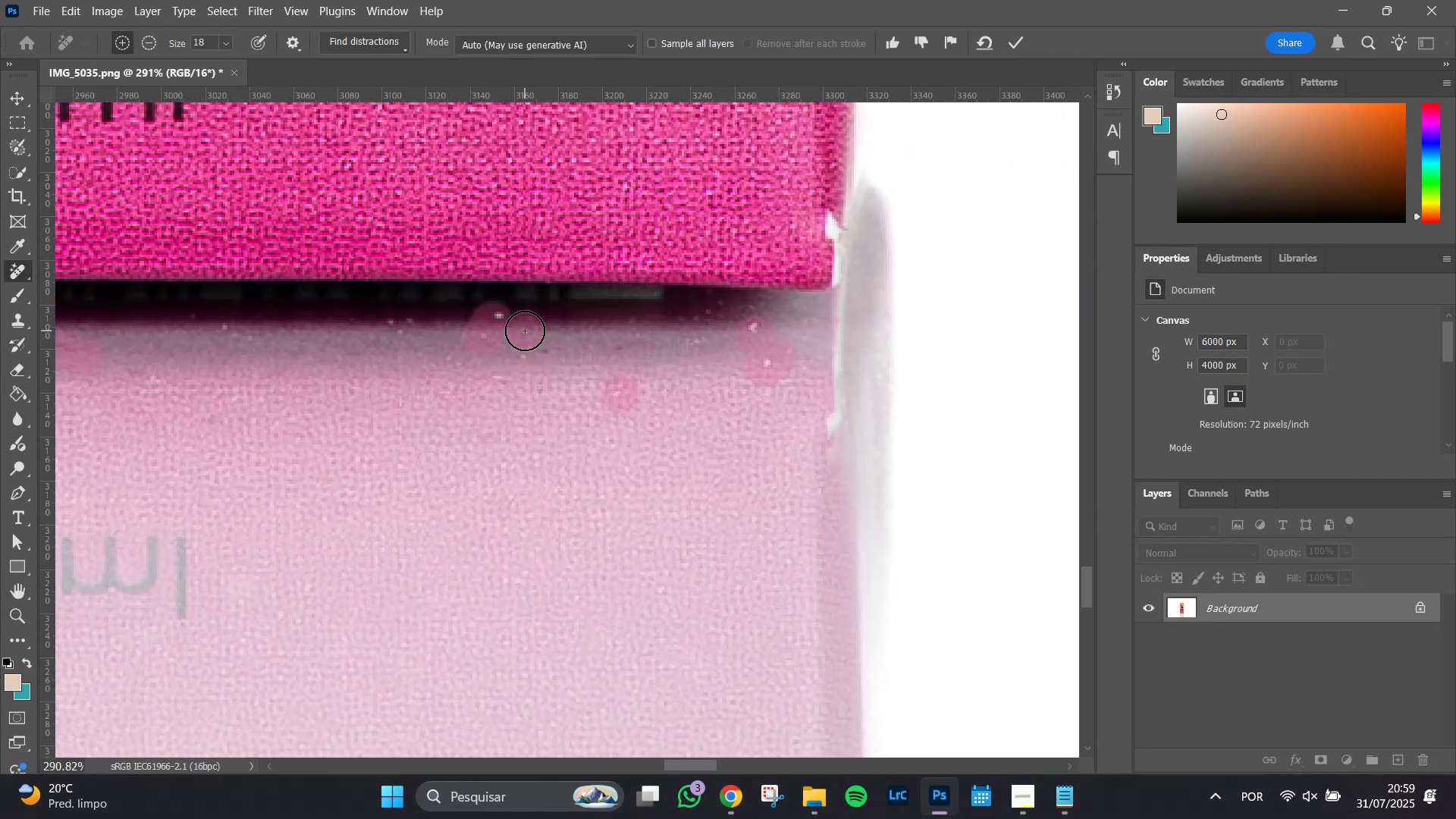 
double_click([527, 327])
 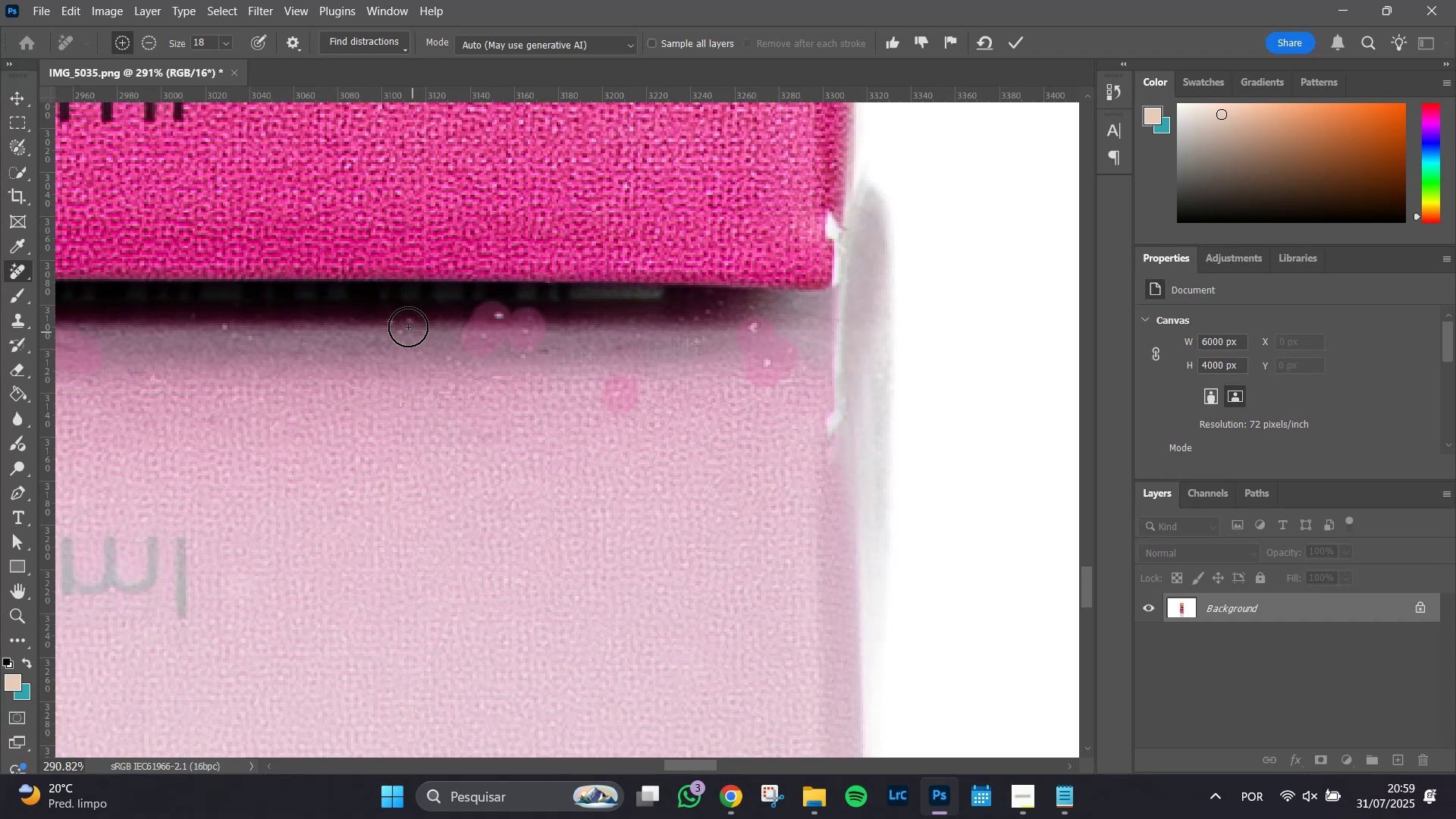 
left_click_drag(start_coordinate=[404, 325], to_coordinate=[402, 337])
 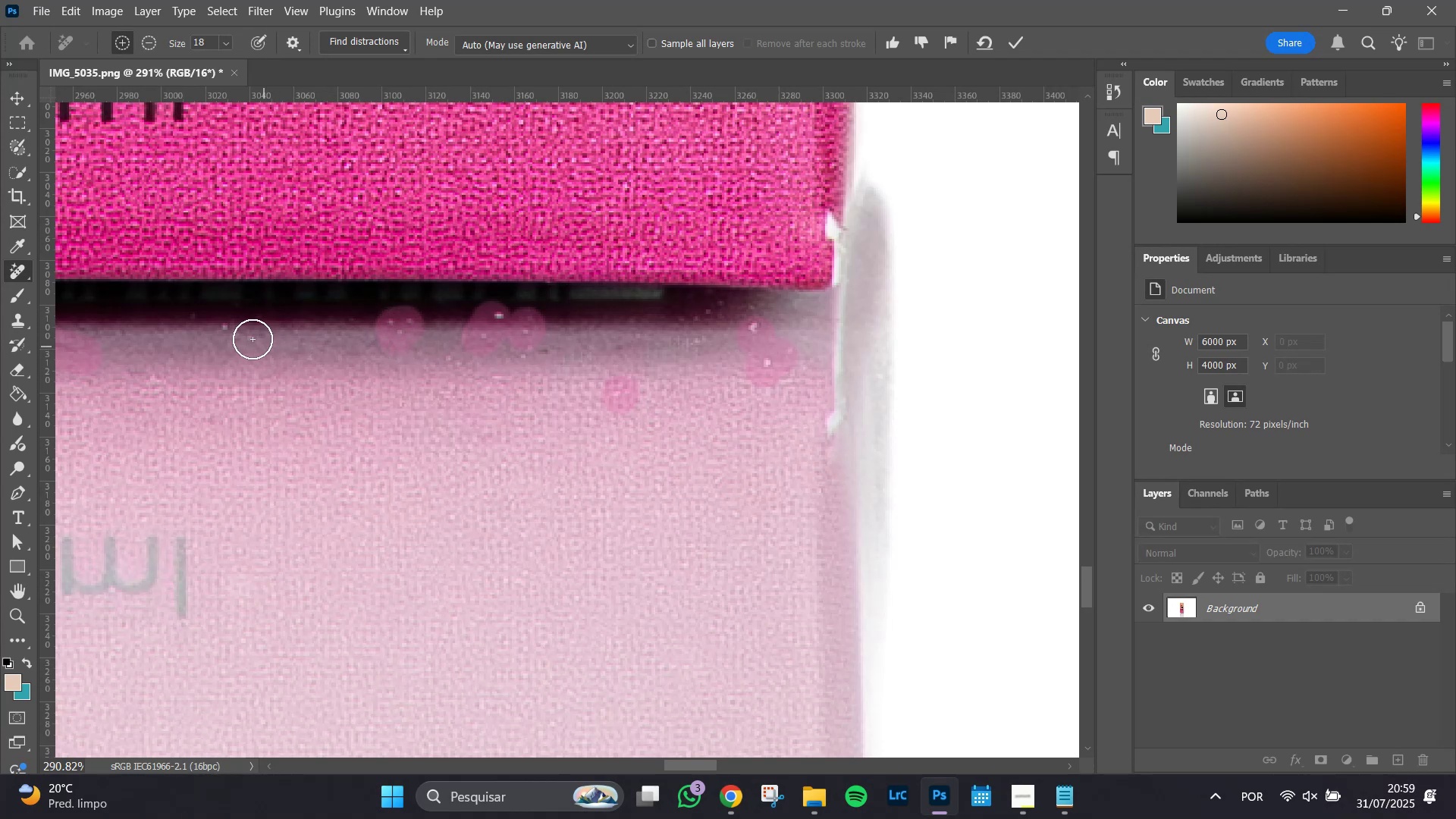 
left_click_drag(start_coordinate=[248, 337], to_coordinate=[217, 331])
 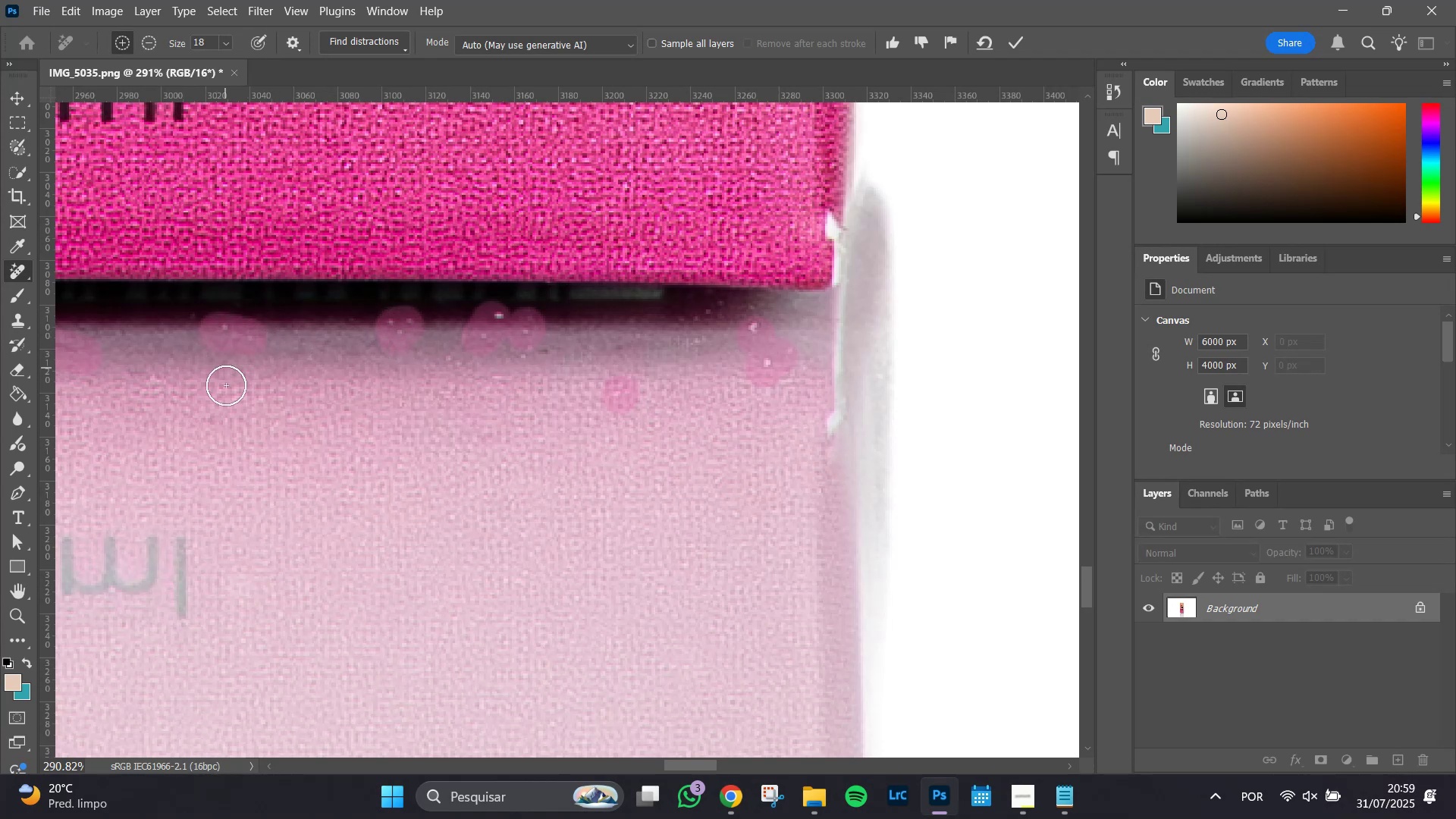 
hold_key(key=Space, duration=1.51)
 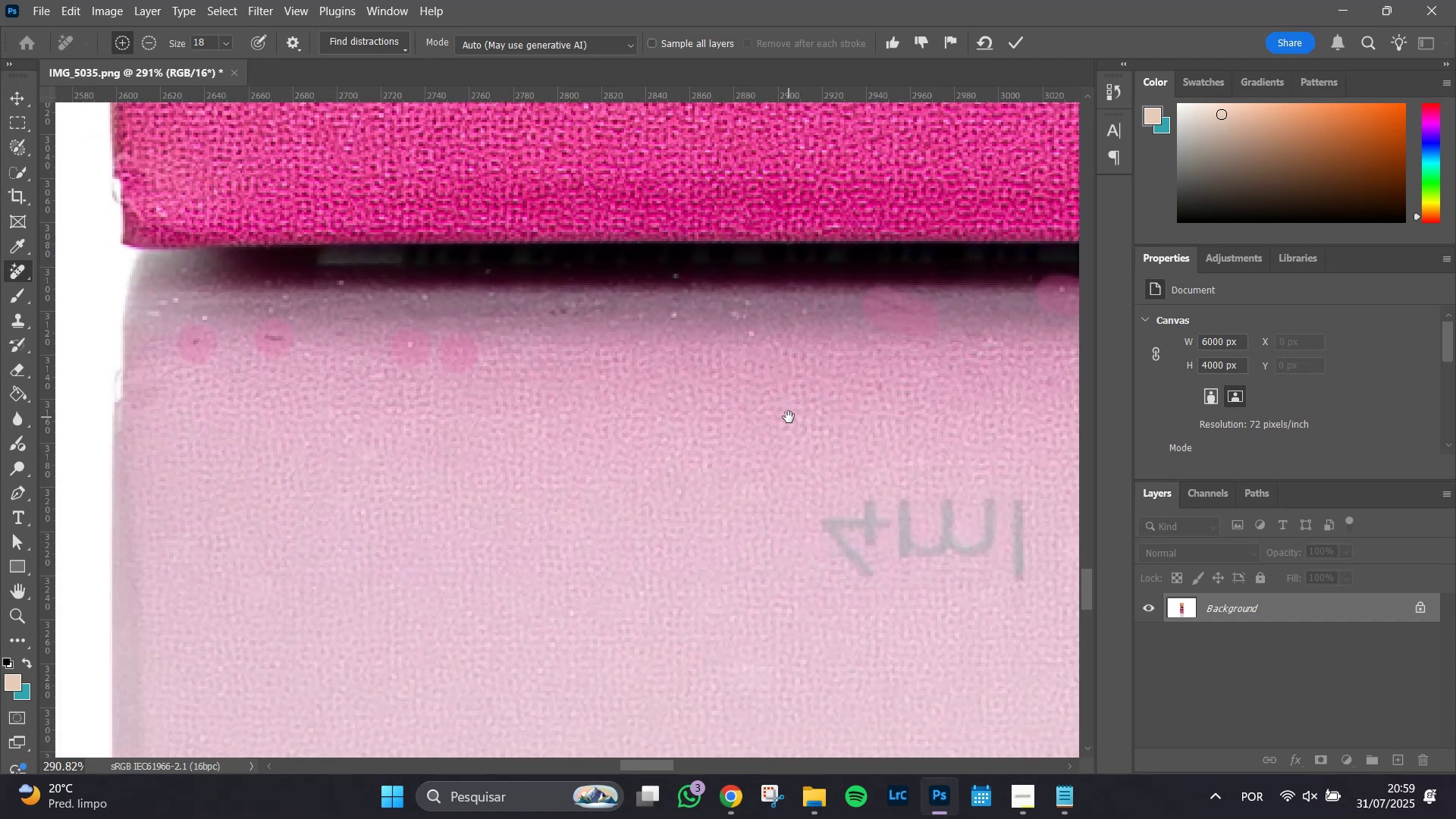 
left_click_drag(start_coordinate=[234, 435], to_coordinate=[739, 437])
 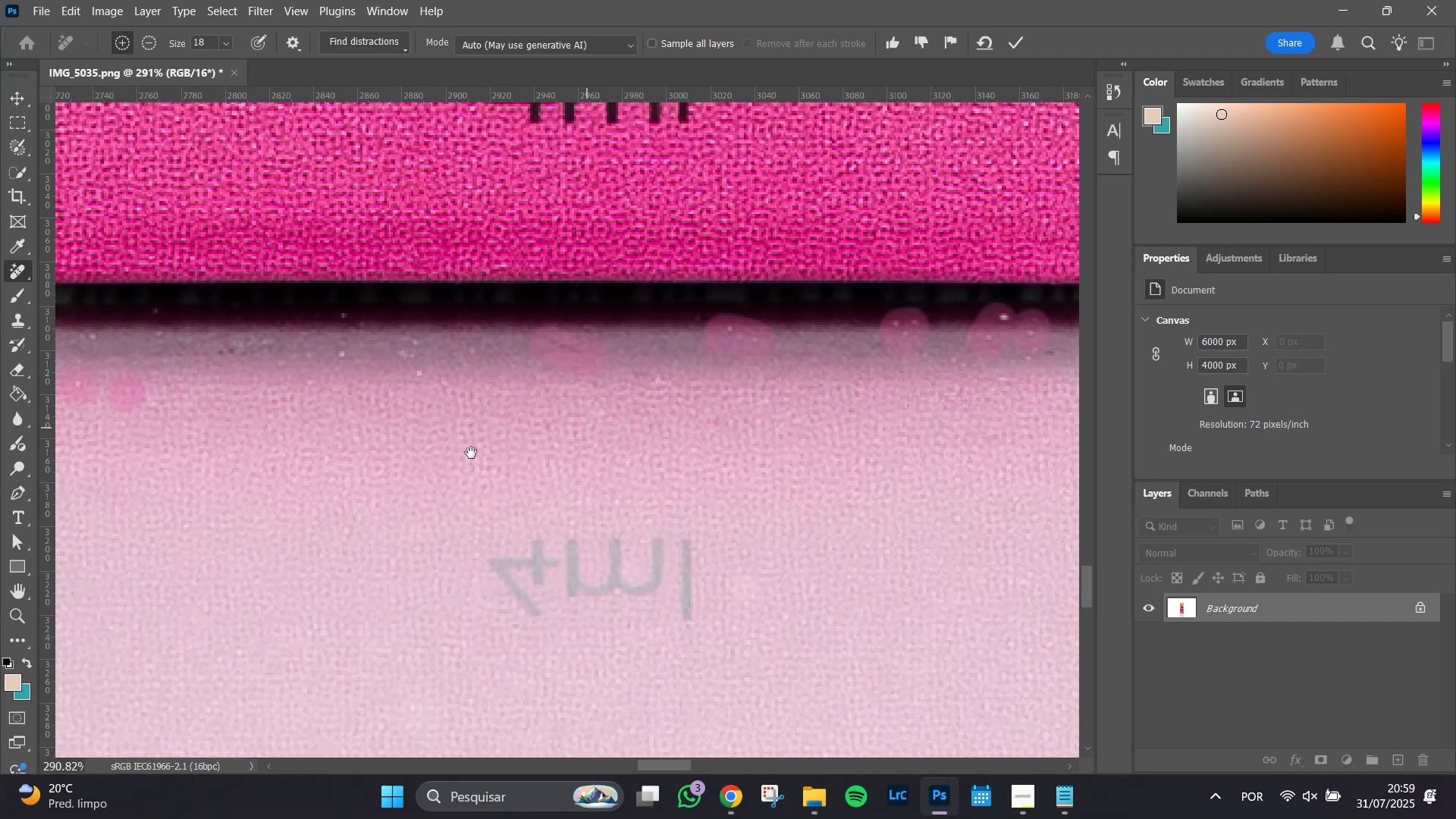 
left_click_drag(start_coordinate=[457, 457], to_coordinate=[789, 416])
 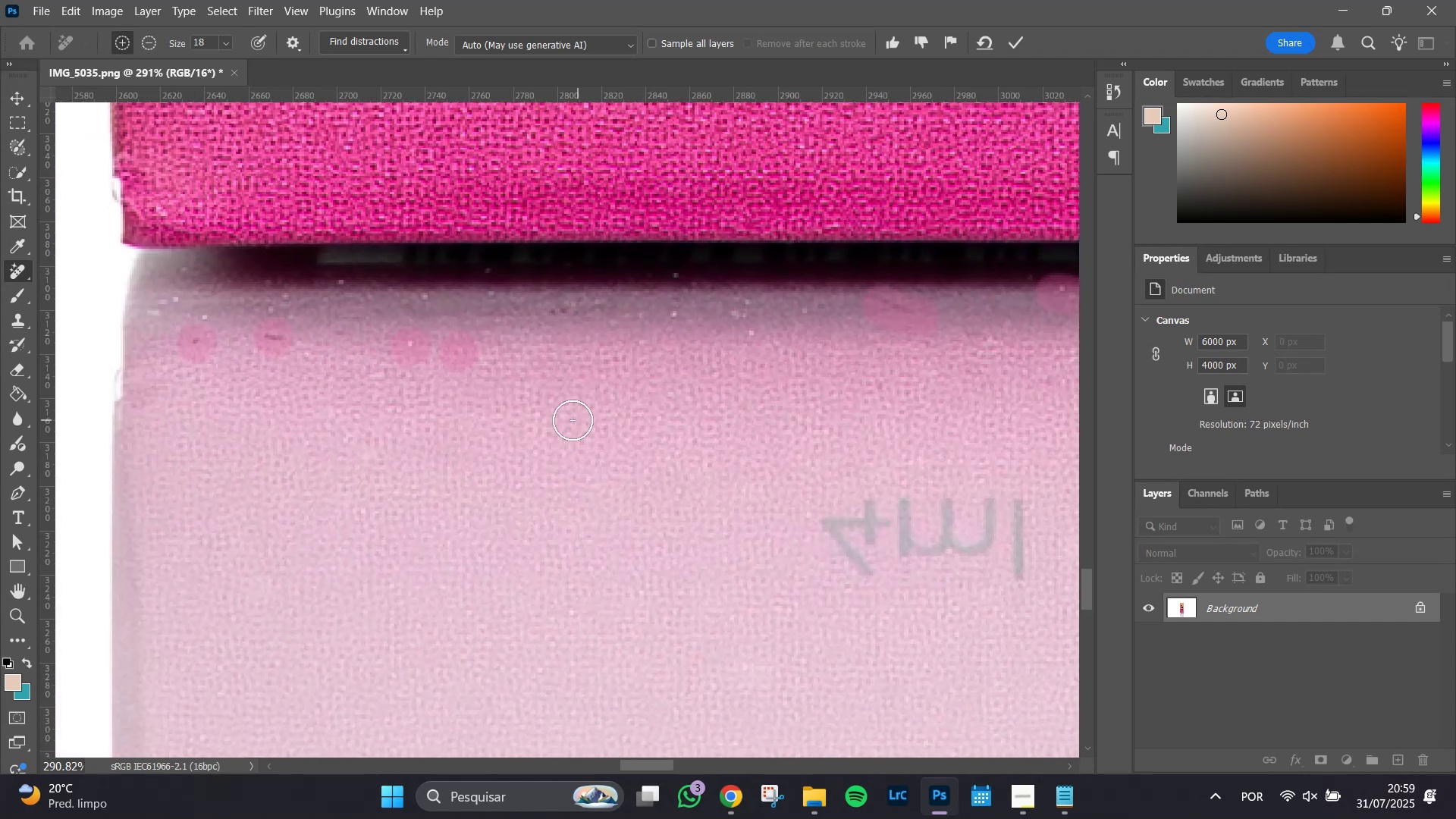 
hold_key(key=Space, duration=1.01)
 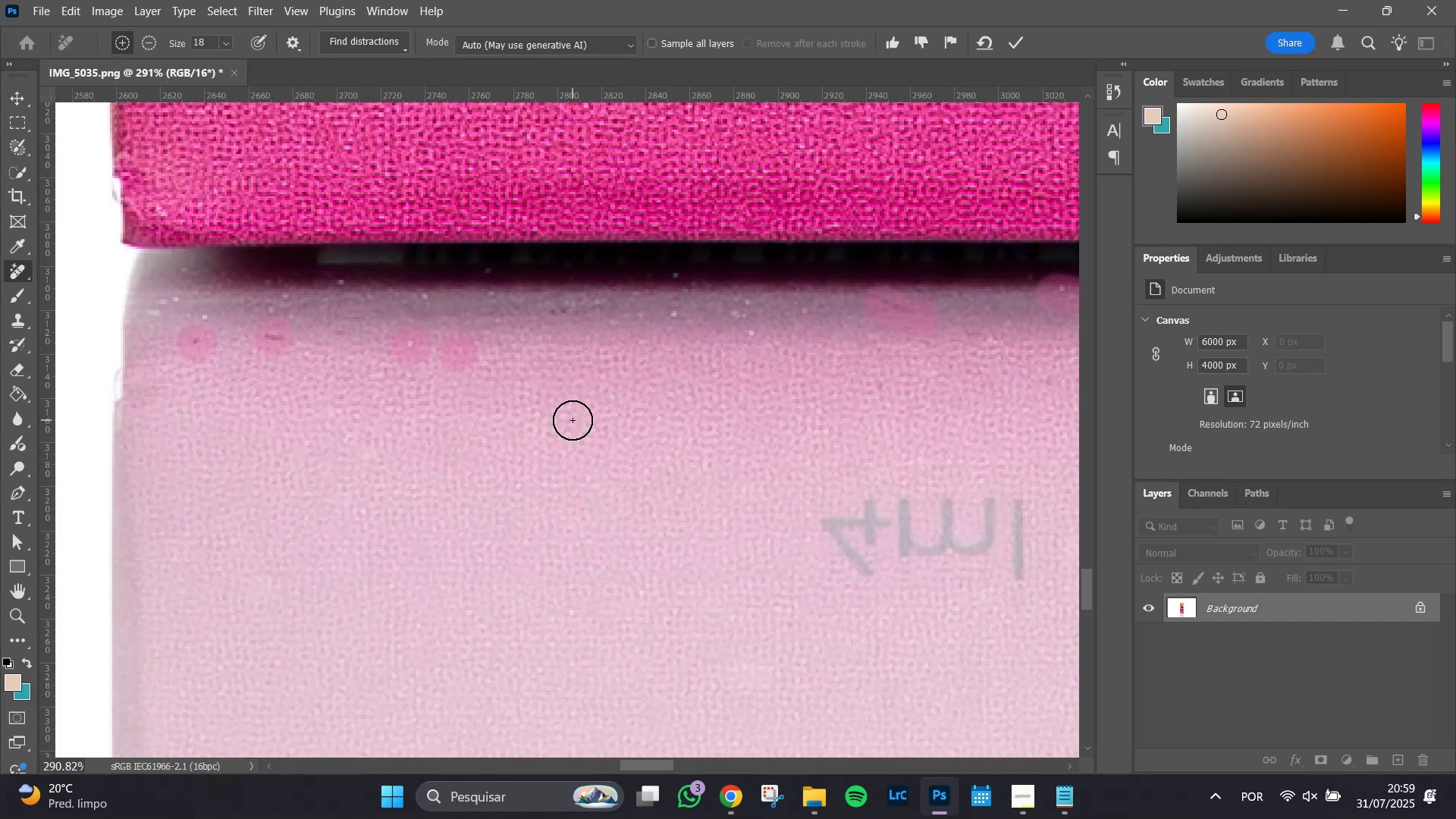 
key(Enter)
 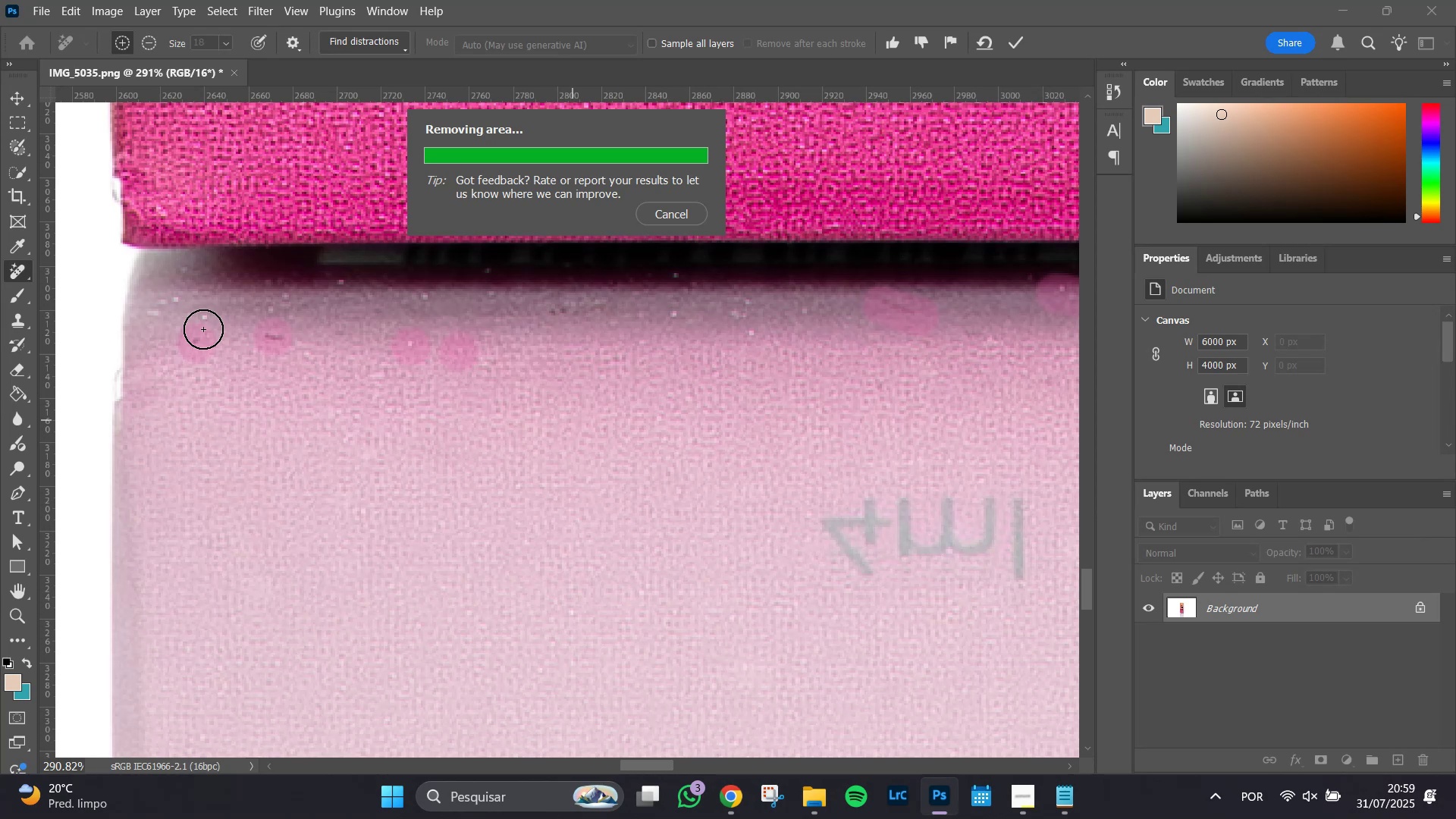 
wait(10.16)
 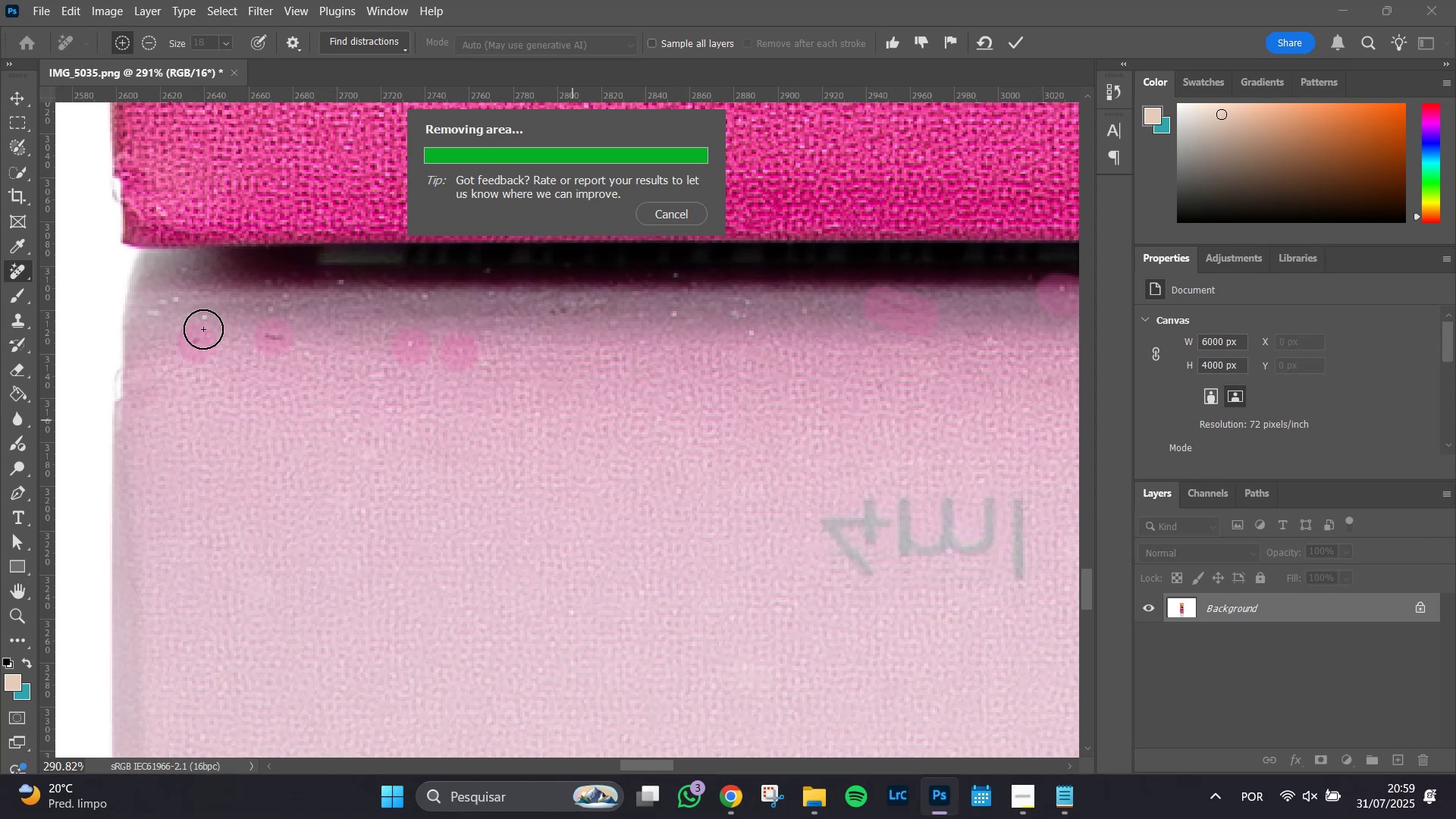 
mouse_move([793, 626])
 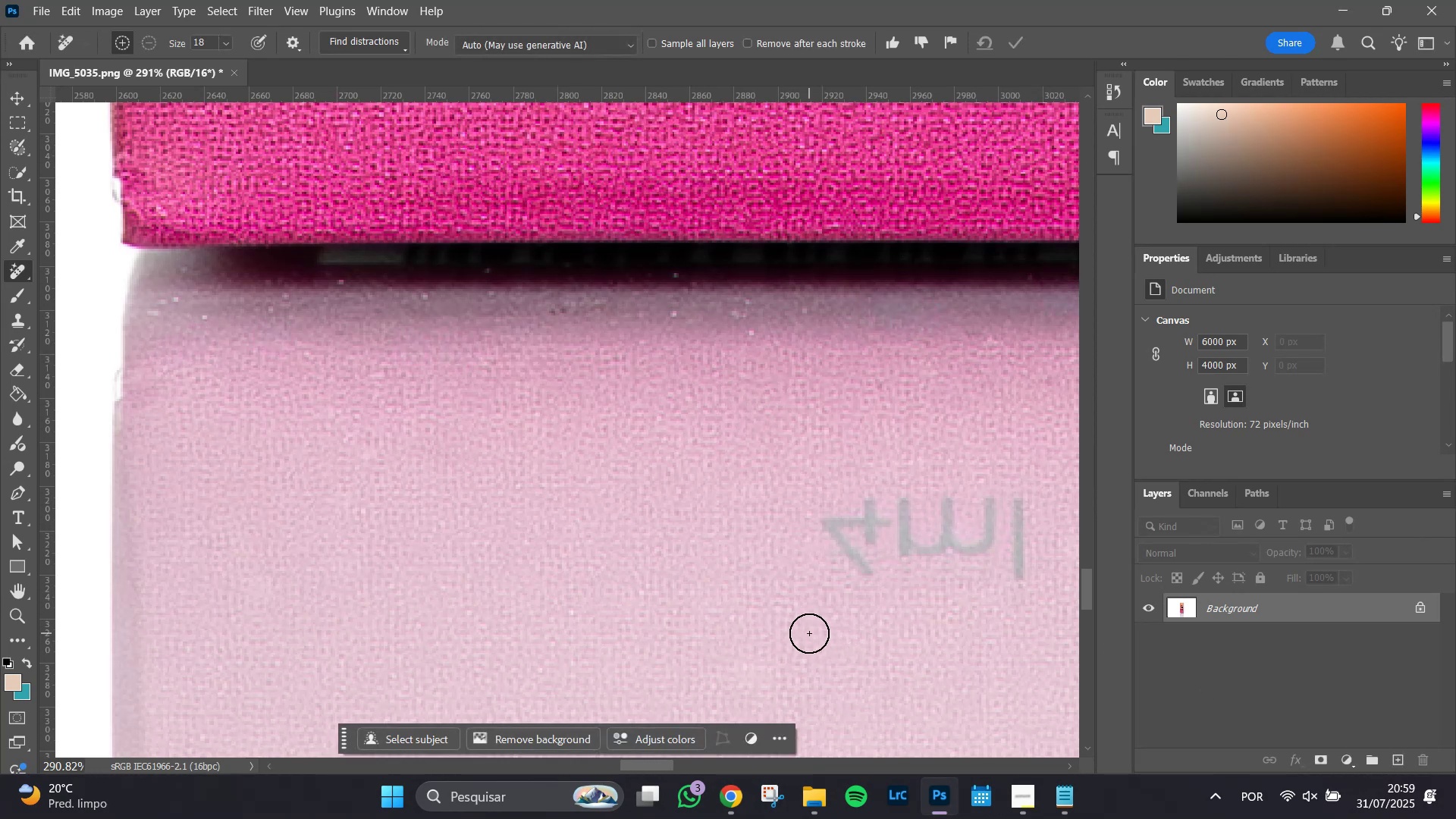 
hold_key(key=AltLeft, duration=0.32)
scroll: coordinate [805, 627], scroll_direction: down, amount: 4.0
 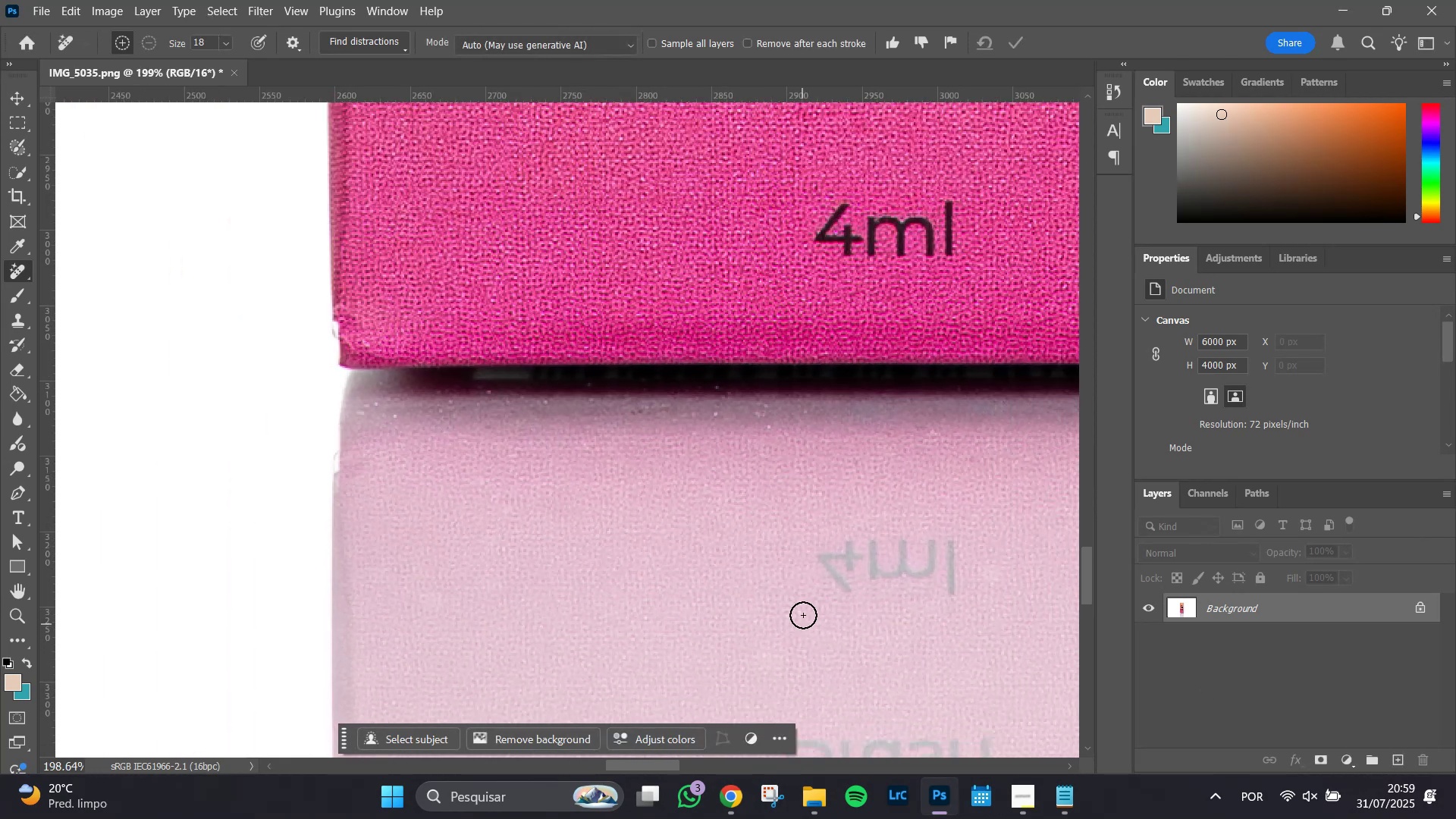 
hold_key(key=Space, duration=0.99)
 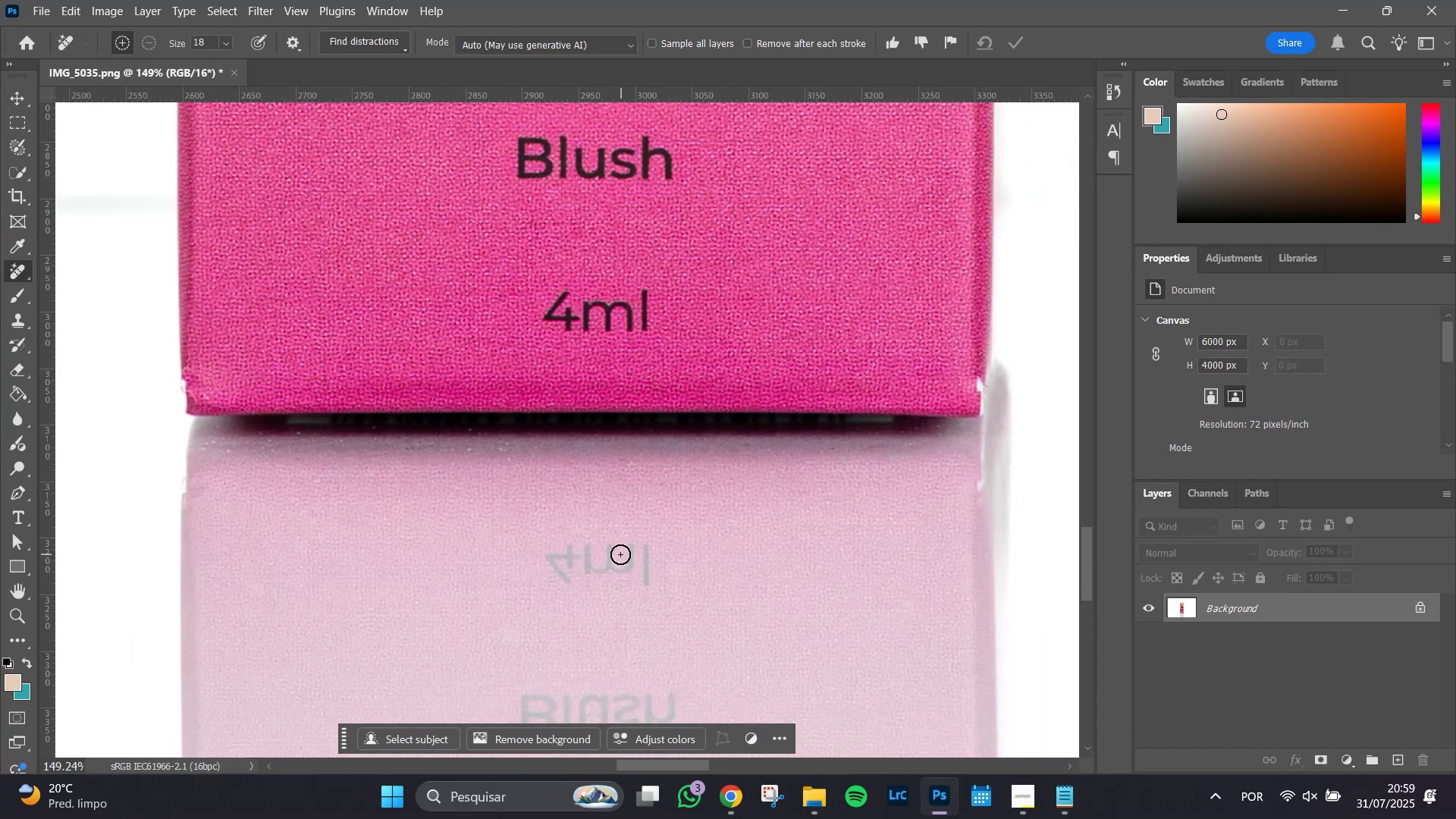 
left_click_drag(start_coordinate=[921, 554], to_coordinate=[623, 555])
 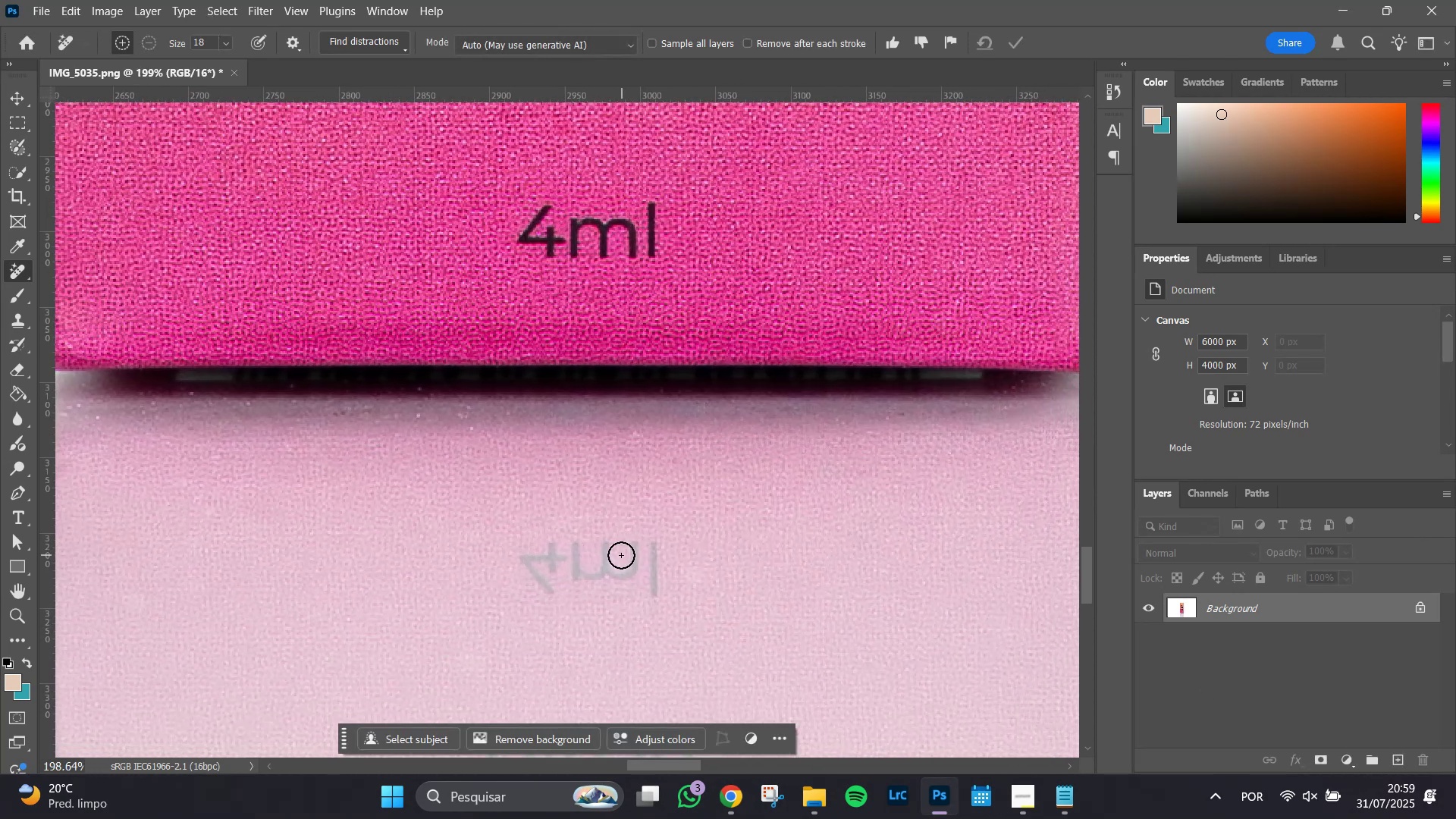 
hold_key(key=AltLeft, duration=0.35)
scroll: coordinate [621, 554], scroll_direction: down, amount: 3.0
 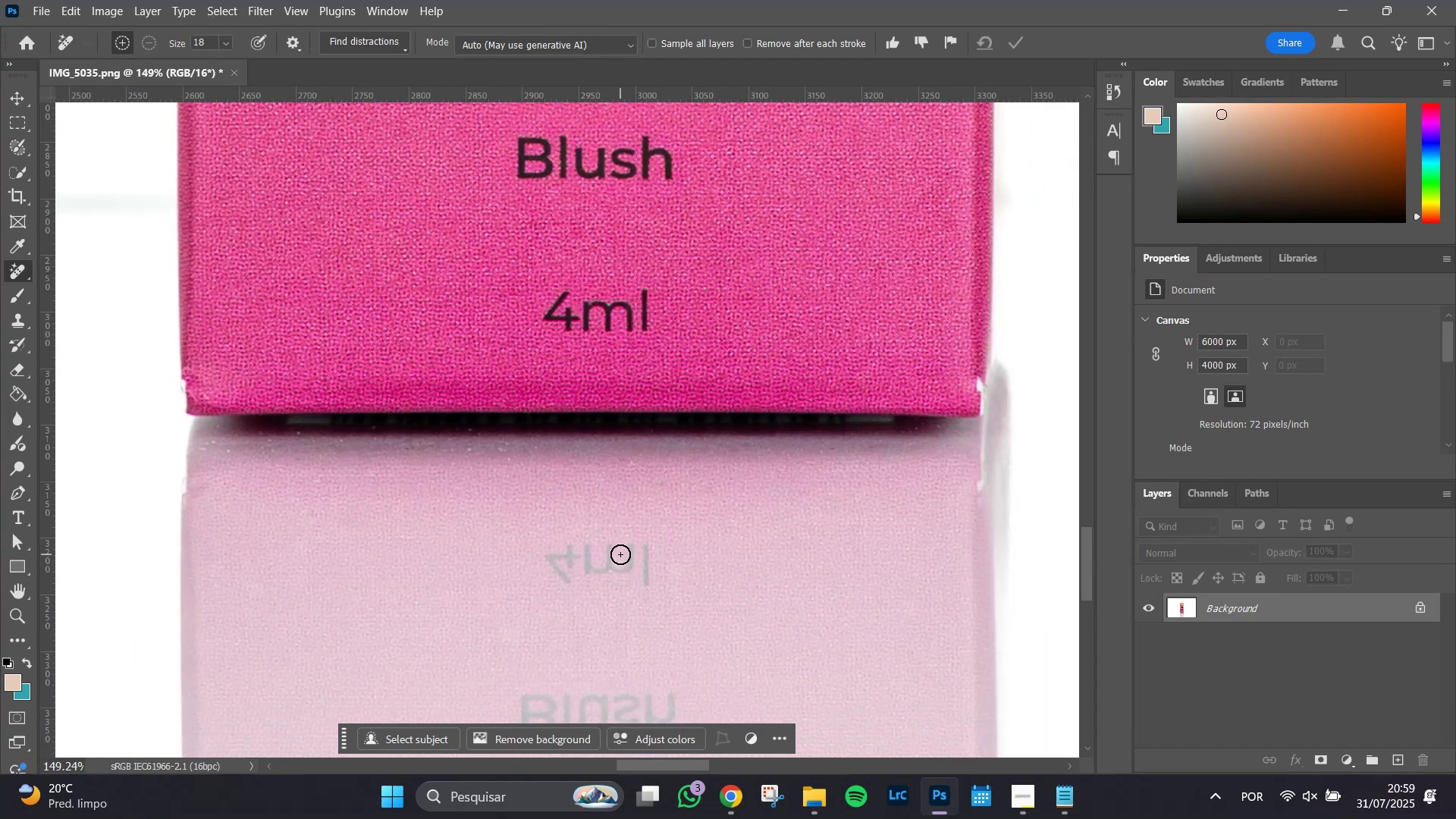 
hold_key(key=Space, duration=0.95)
 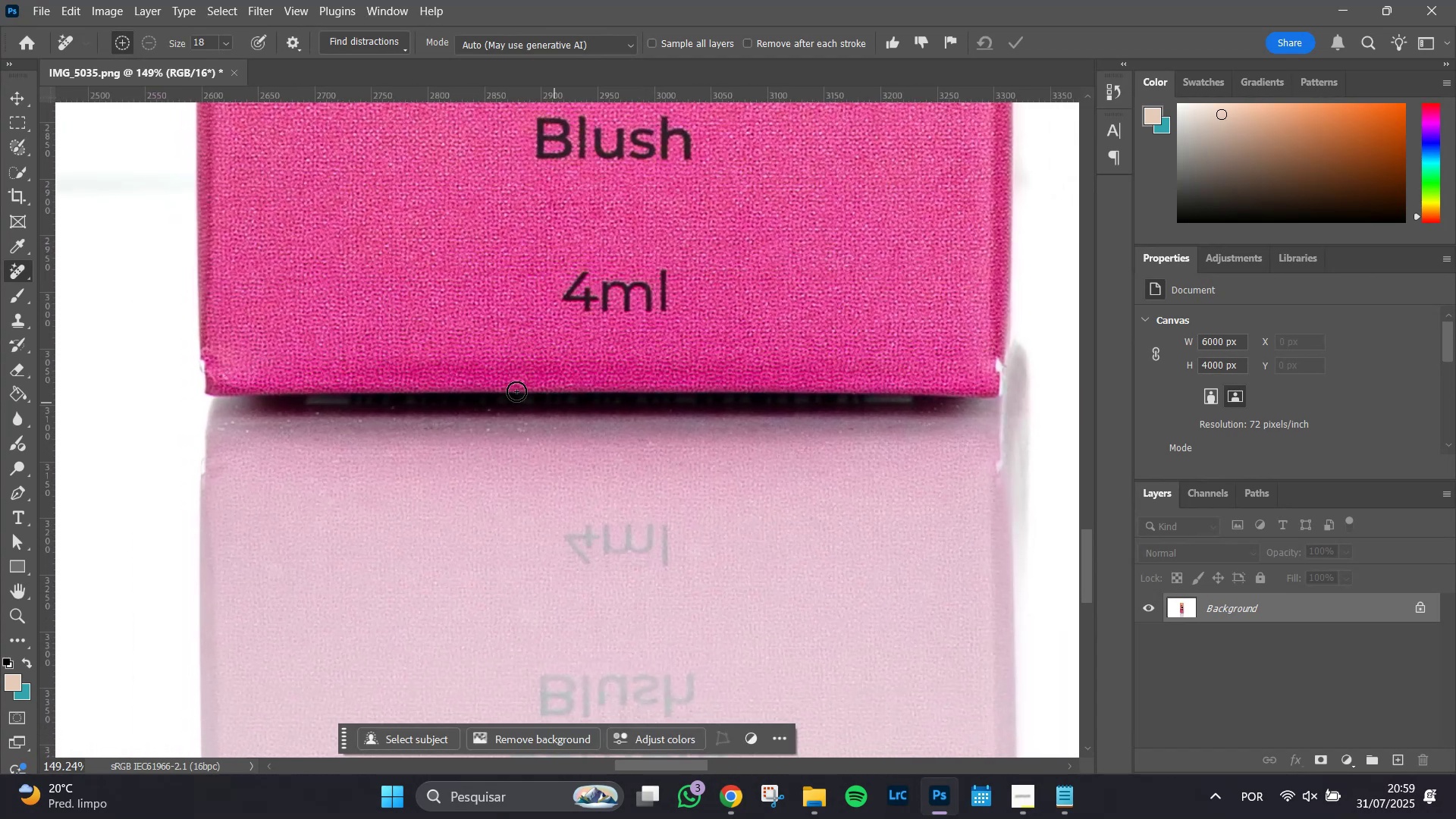 
left_click_drag(start_coordinate=[620, 554], to_coordinate=[639, 534])
 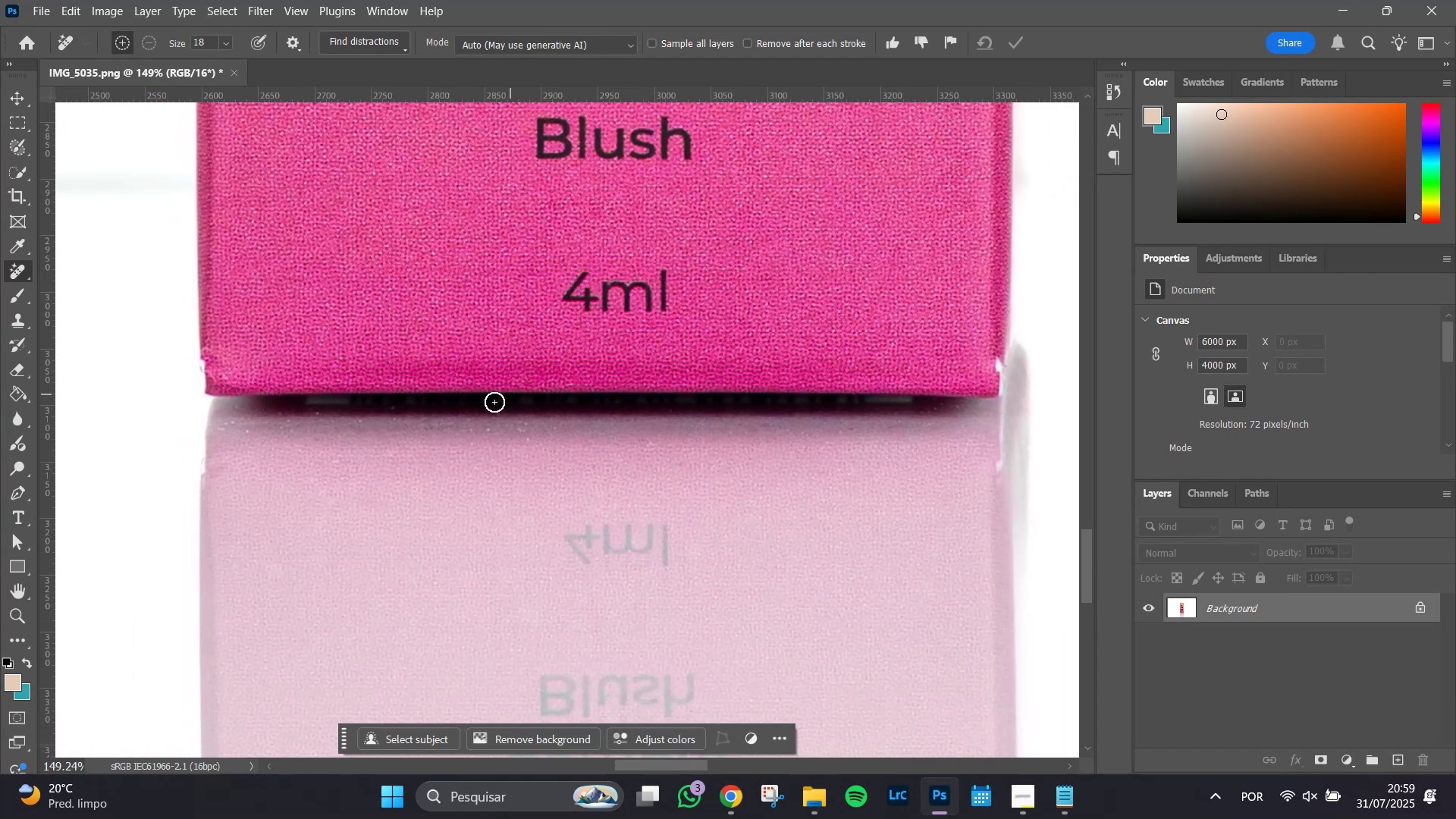 
hold_key(key=AltLeft, duration=1.51)
scroll: coordinate [282, 474], scroll_direction: up, amount: 12.0
 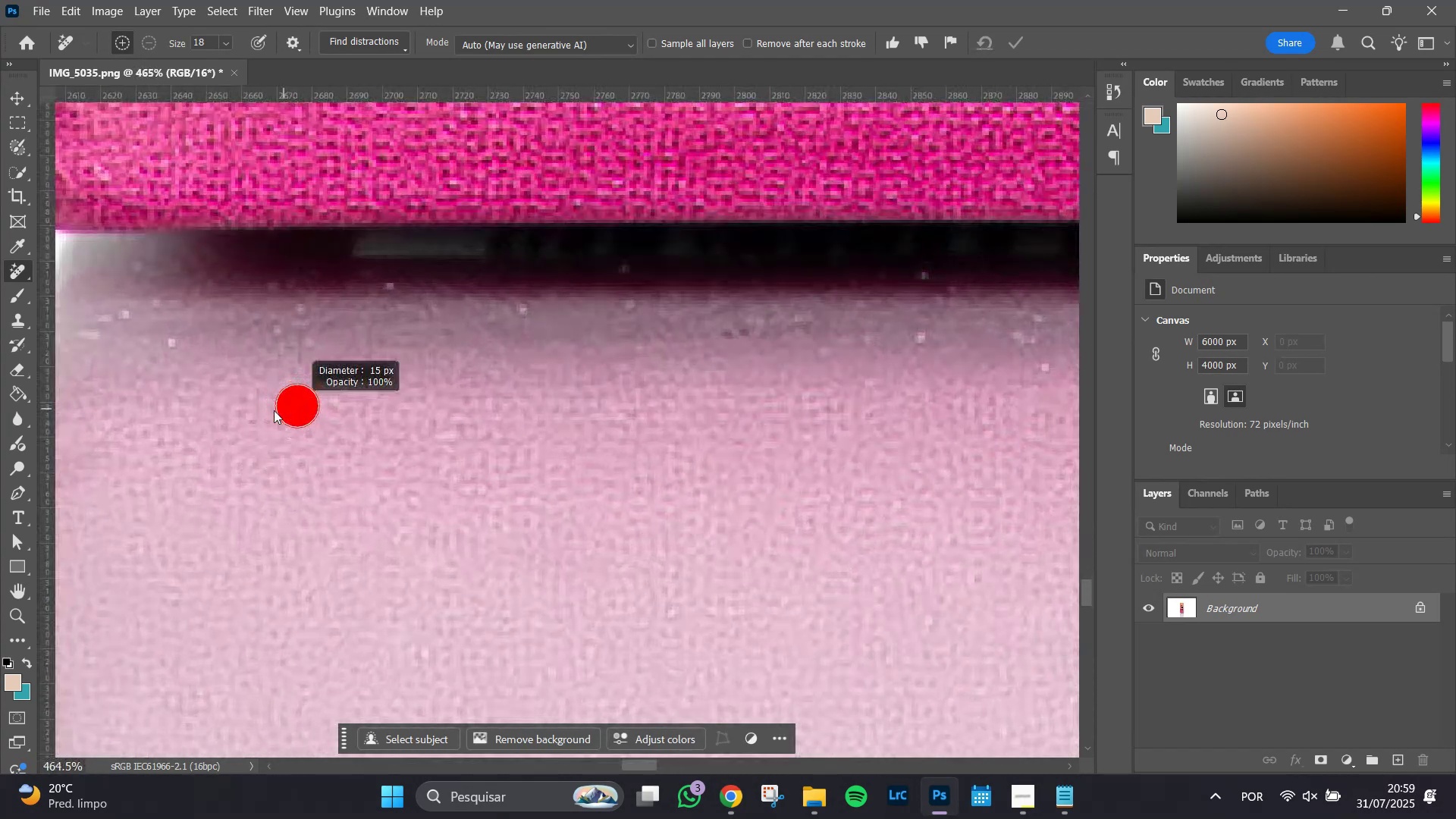 
hold_key(key=AltLeft, duration=0.76)
 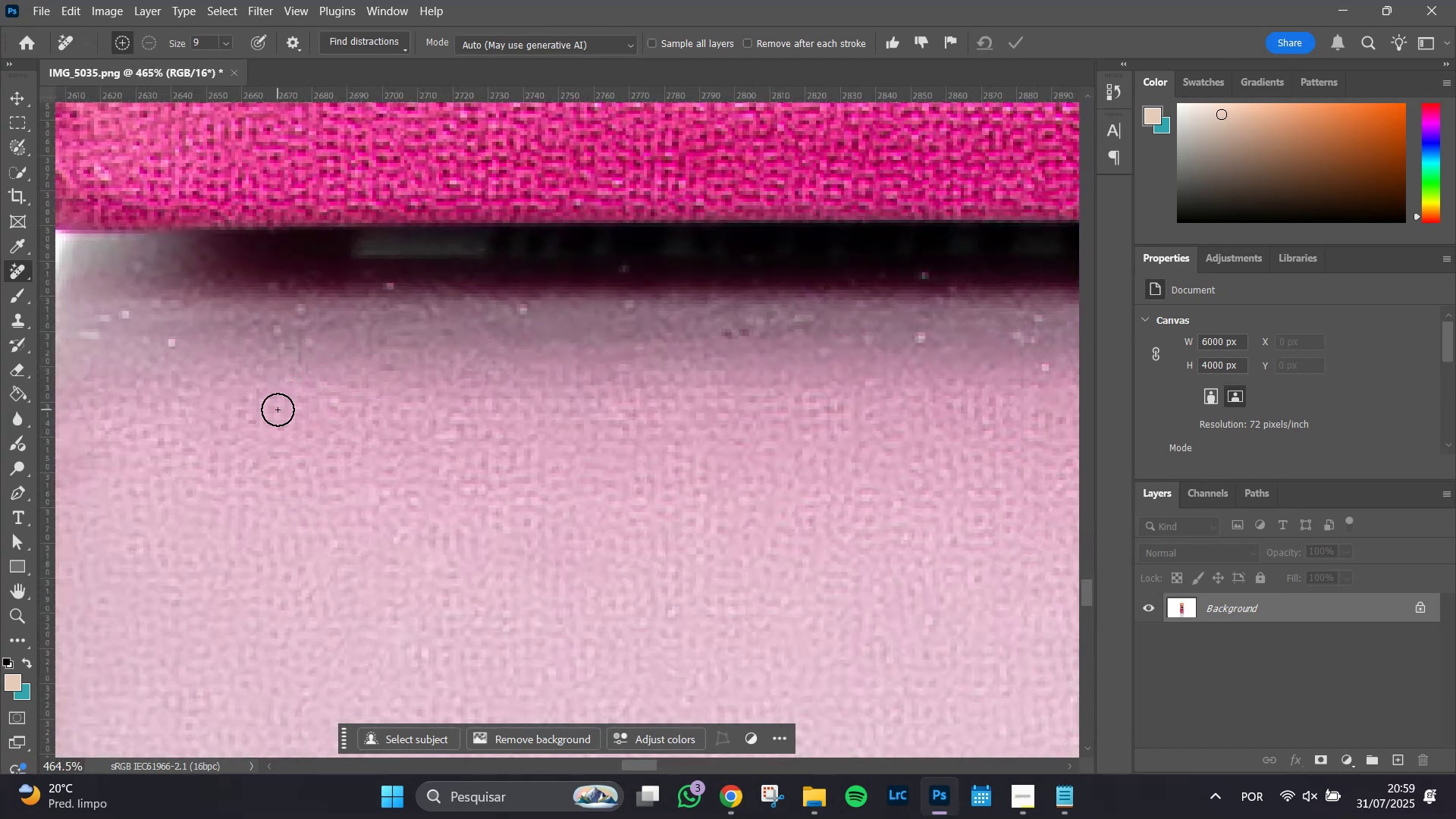 
hold_key(key=Space, duration=0.81)
 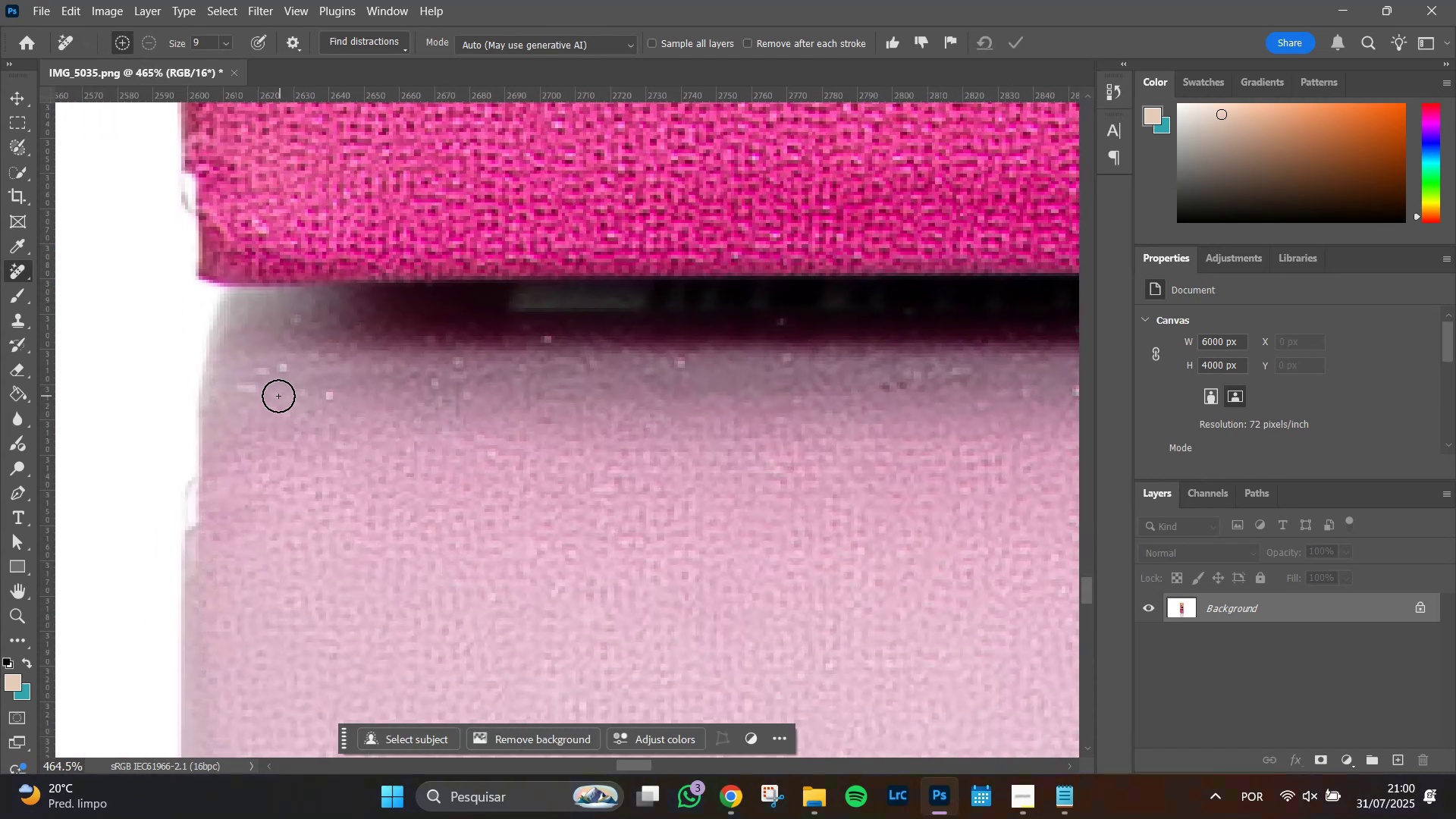 
left_click_drag(start_coordinate=[291, 402], to_coordinate=[449, 455])
 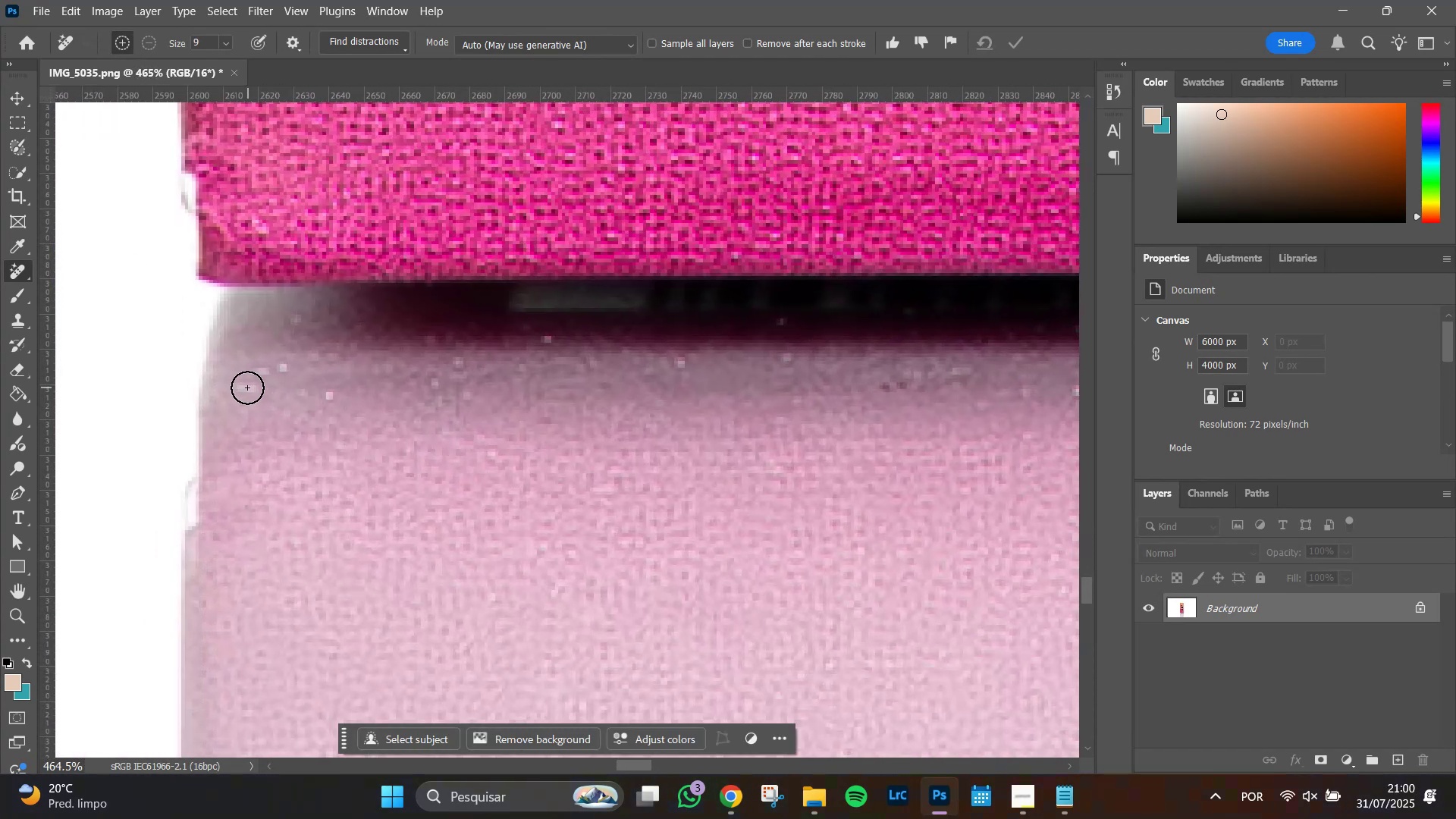 
left_click([246, 388])
 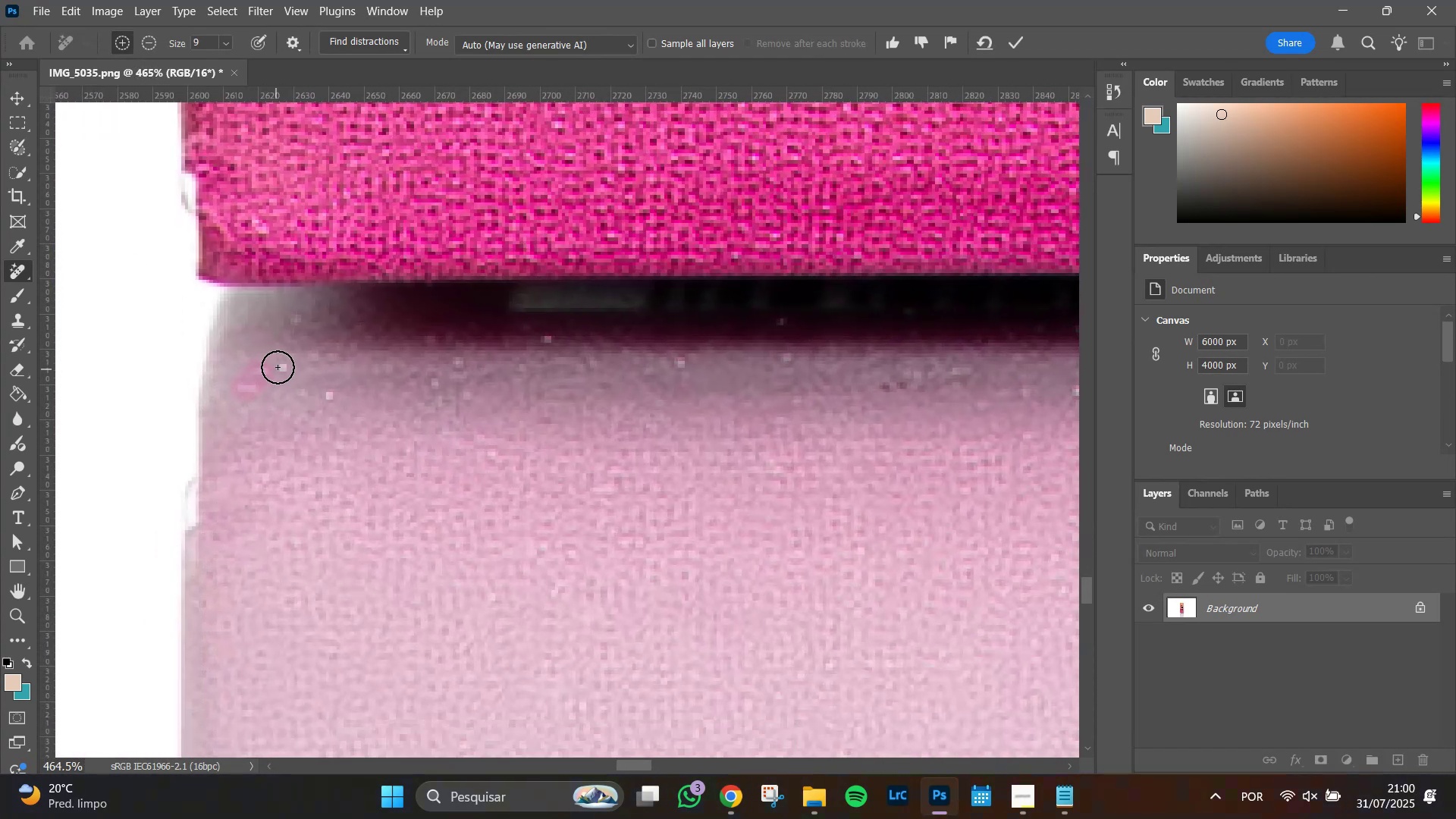 
double_click([278, 367])
 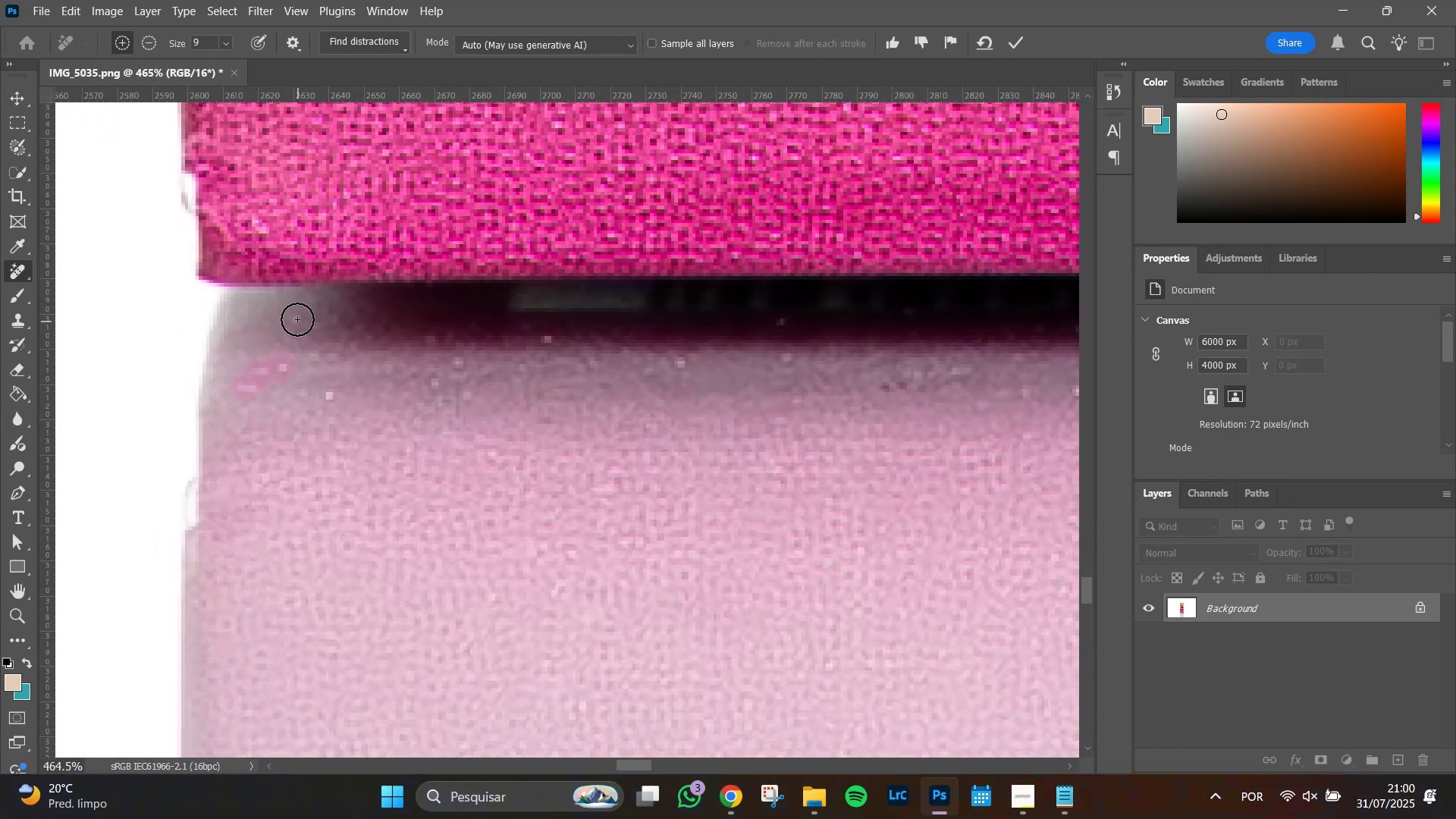 
left_click([297, 318])
 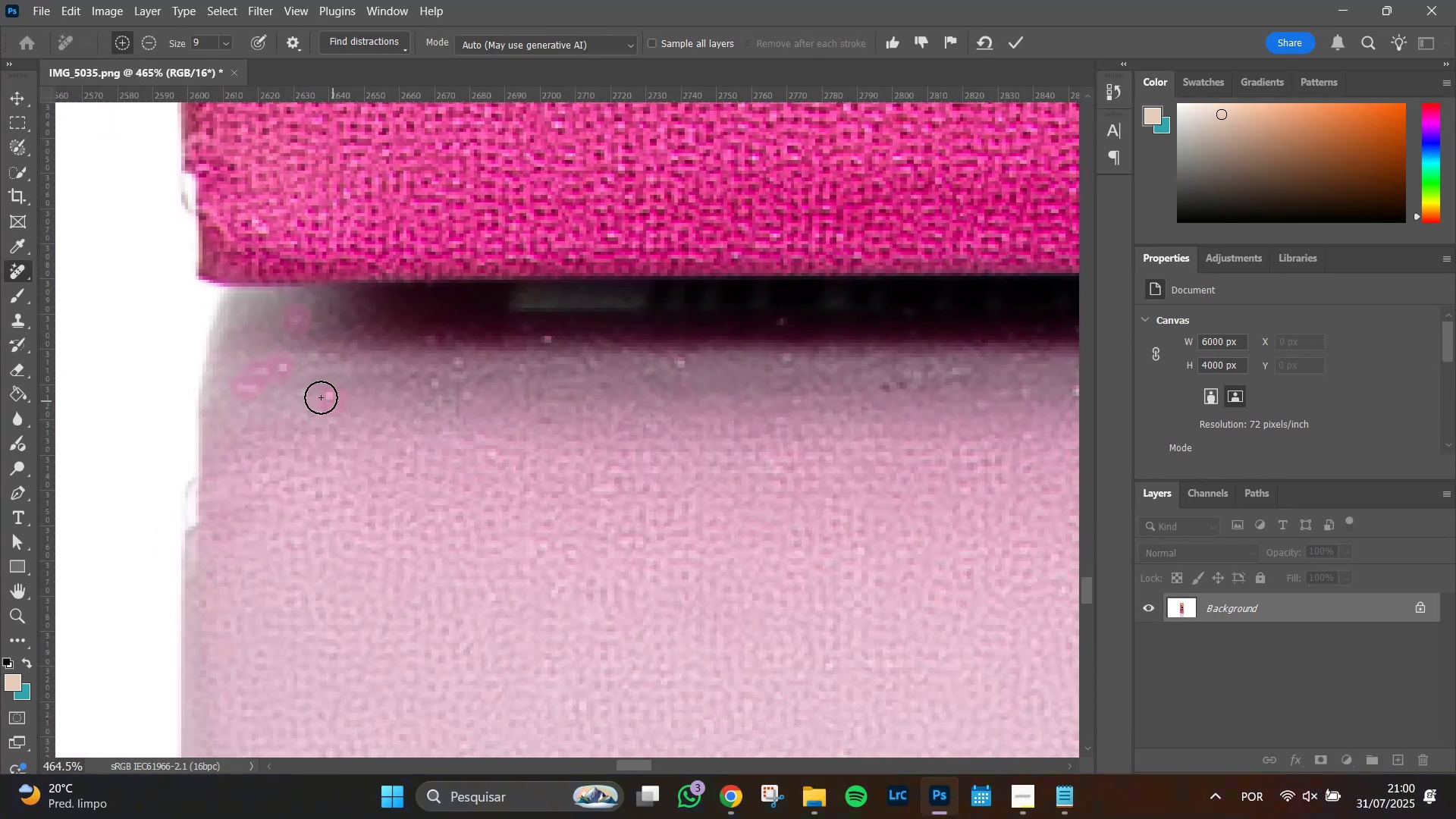 
double_click([300, 390])
 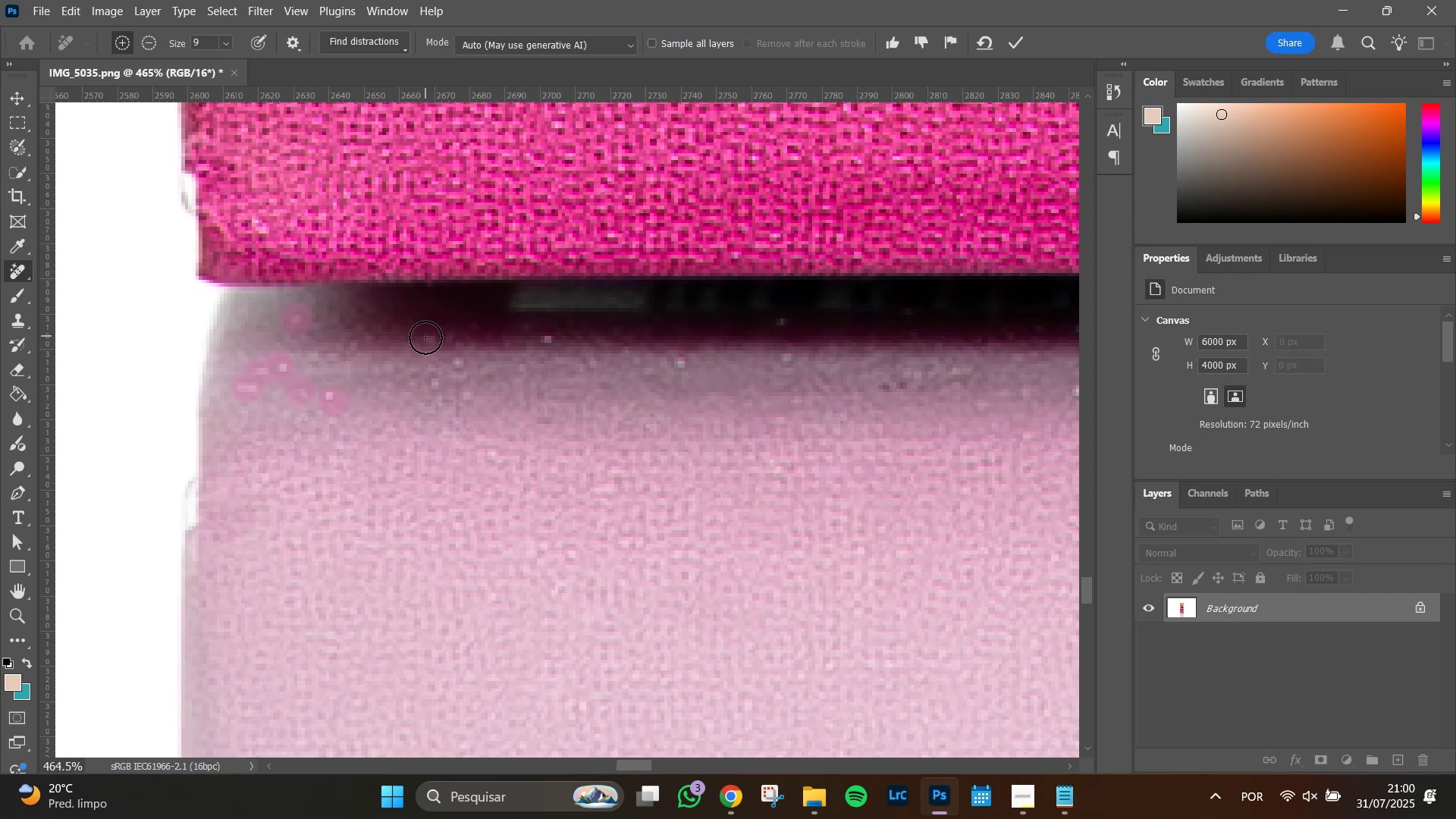 
left_click([427, 339])
 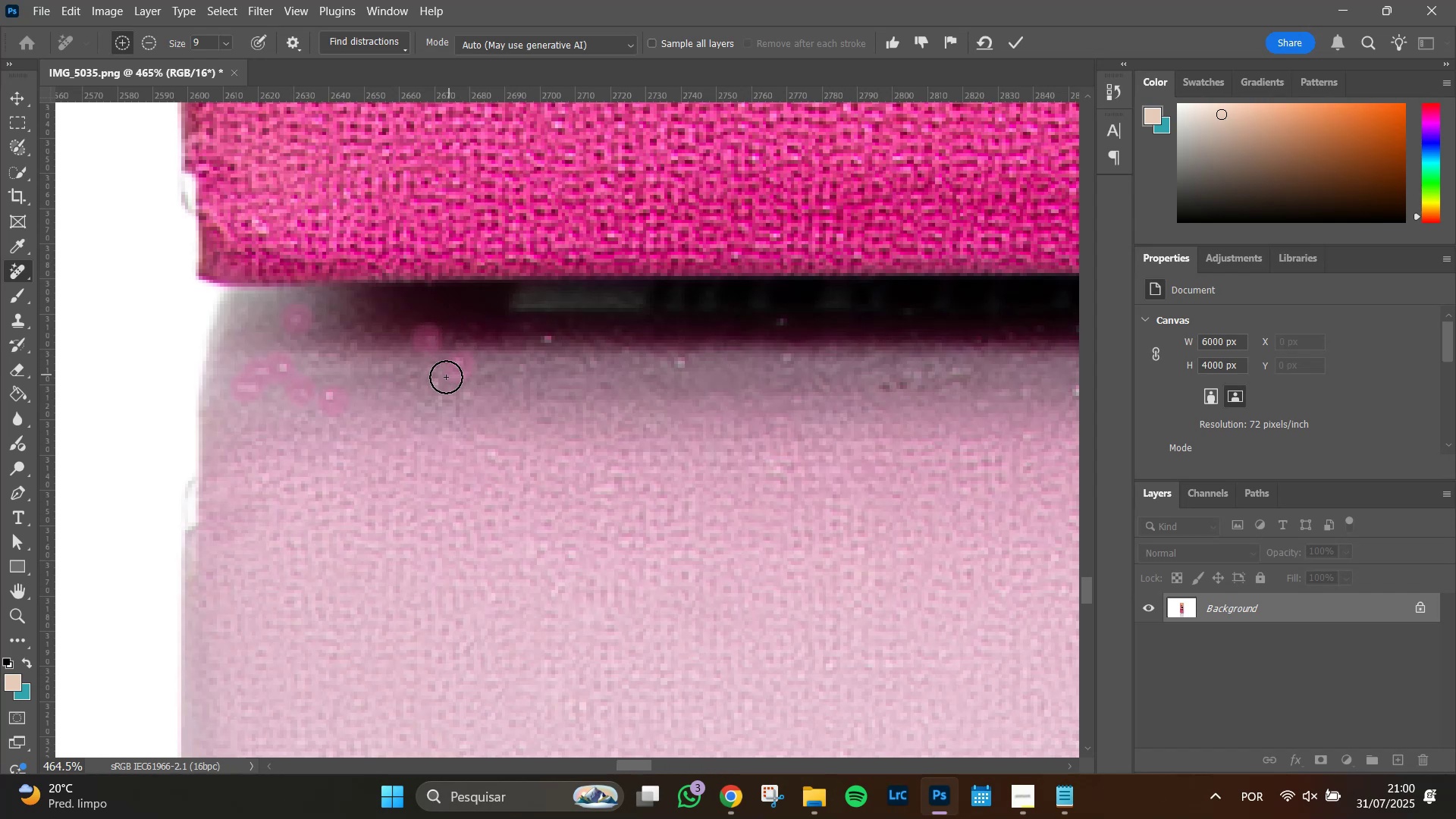 
double_click([440, 385])
 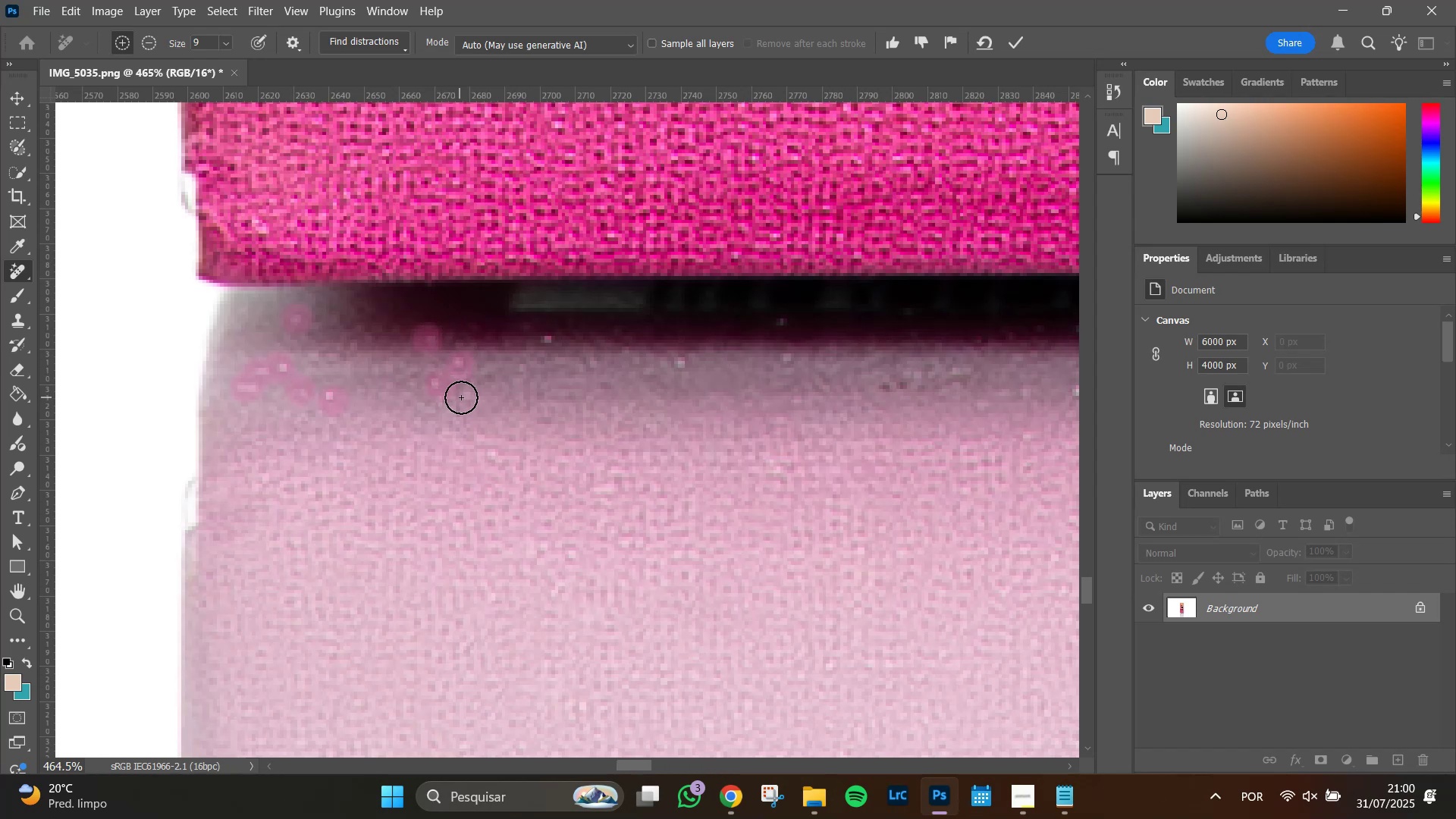 
left_click([463, 397])
 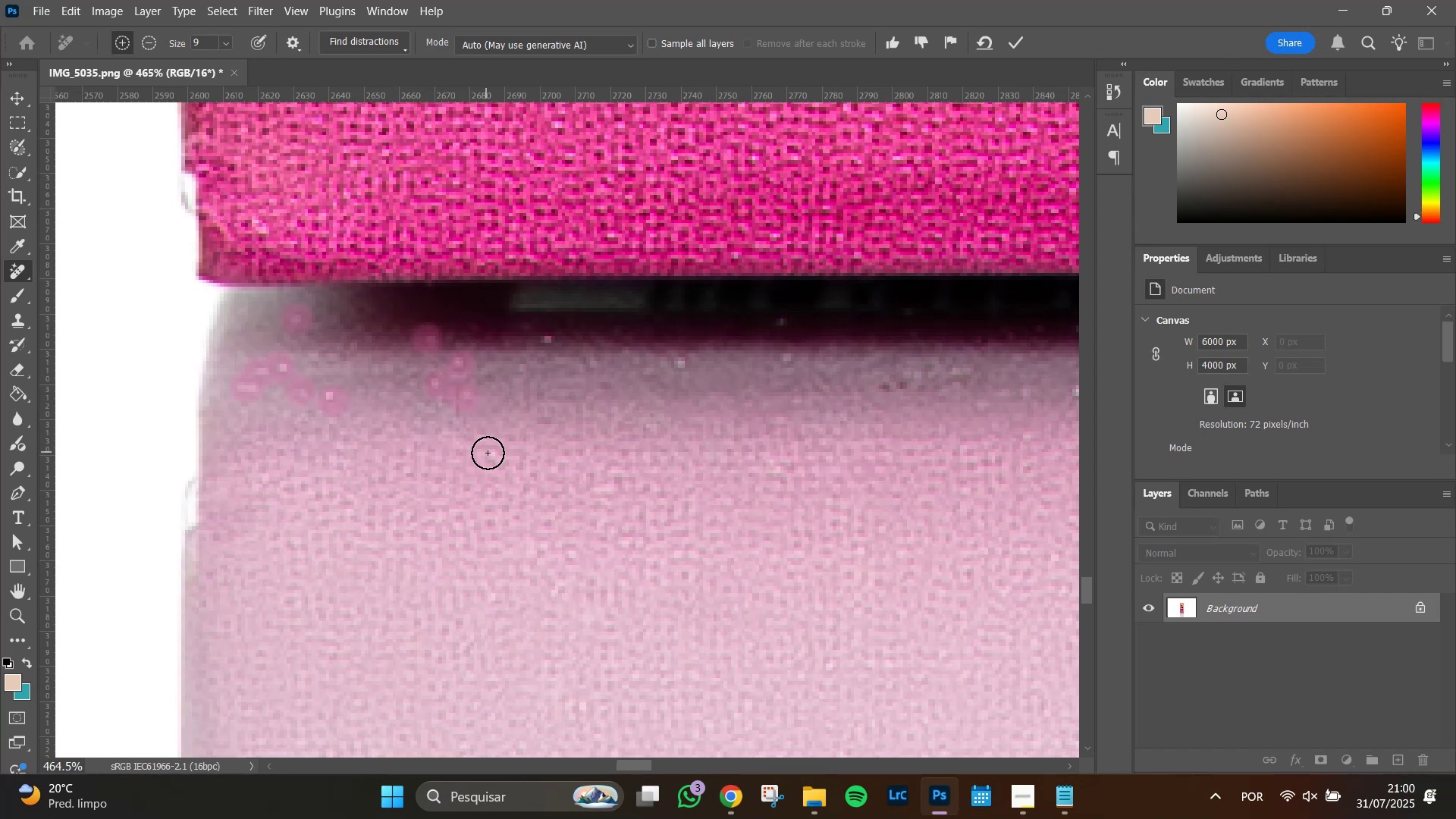 
left_click([488, 453])
 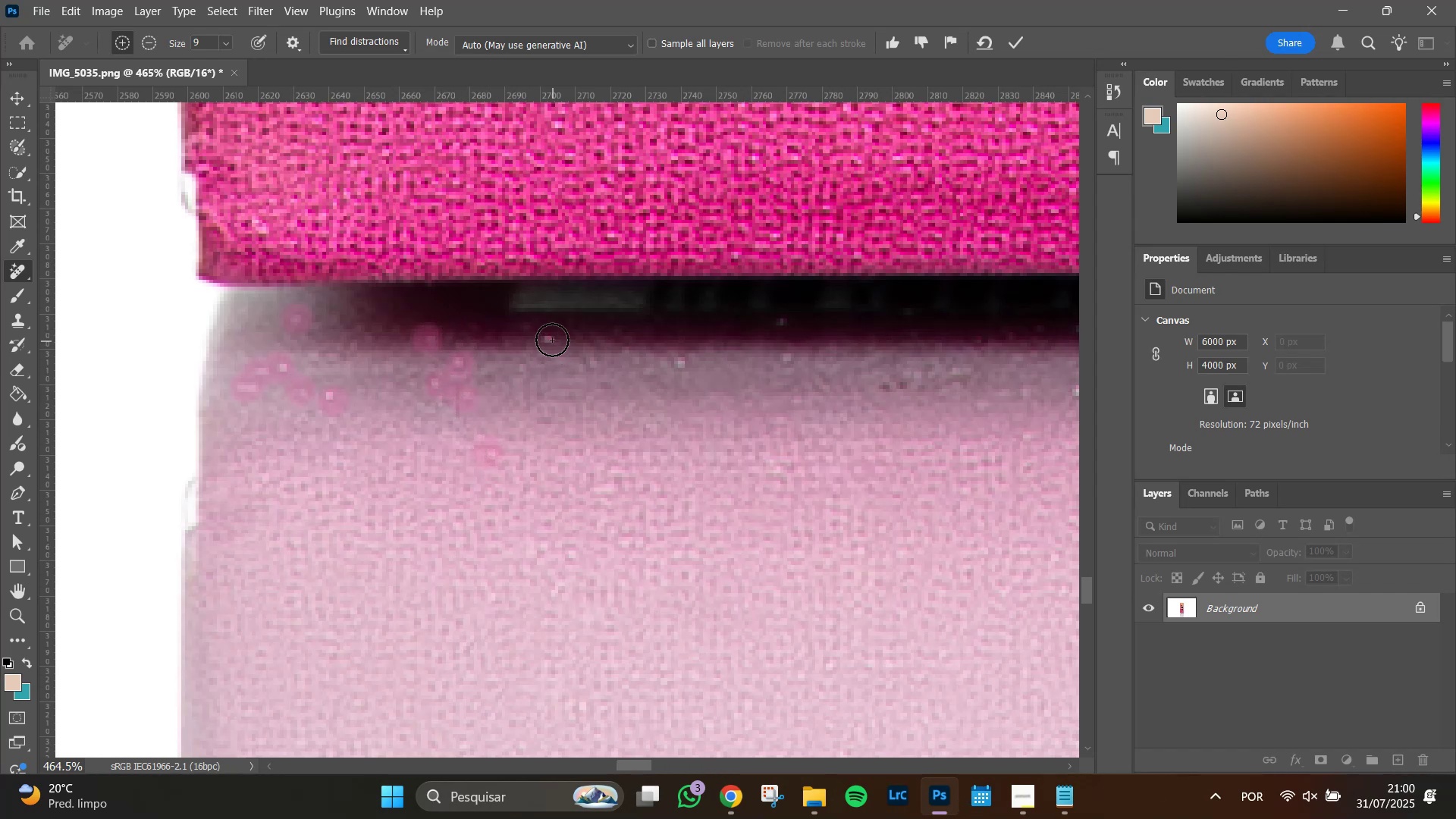 
left_click([552, 339])
 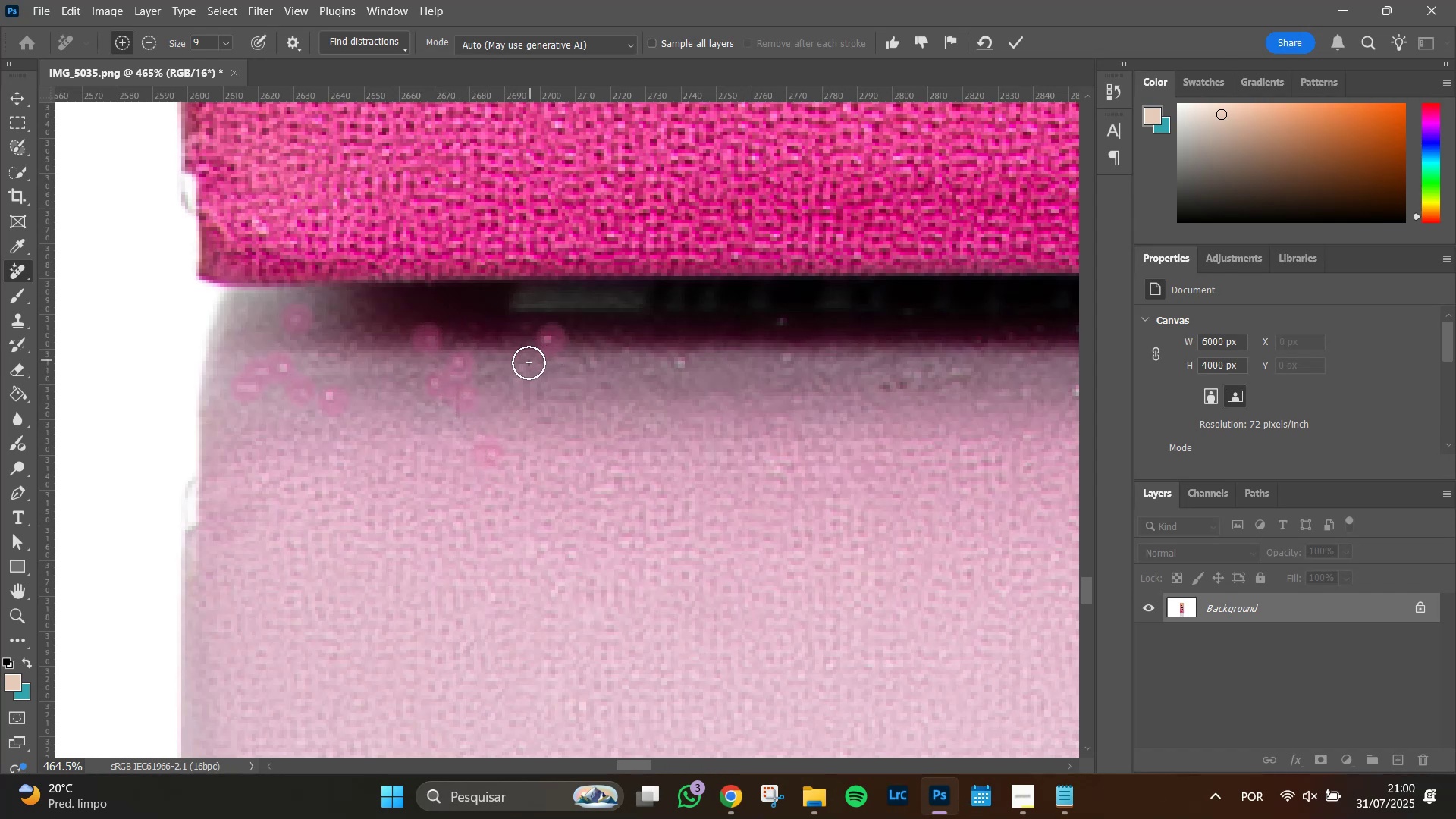 
left_click([526, 366])
 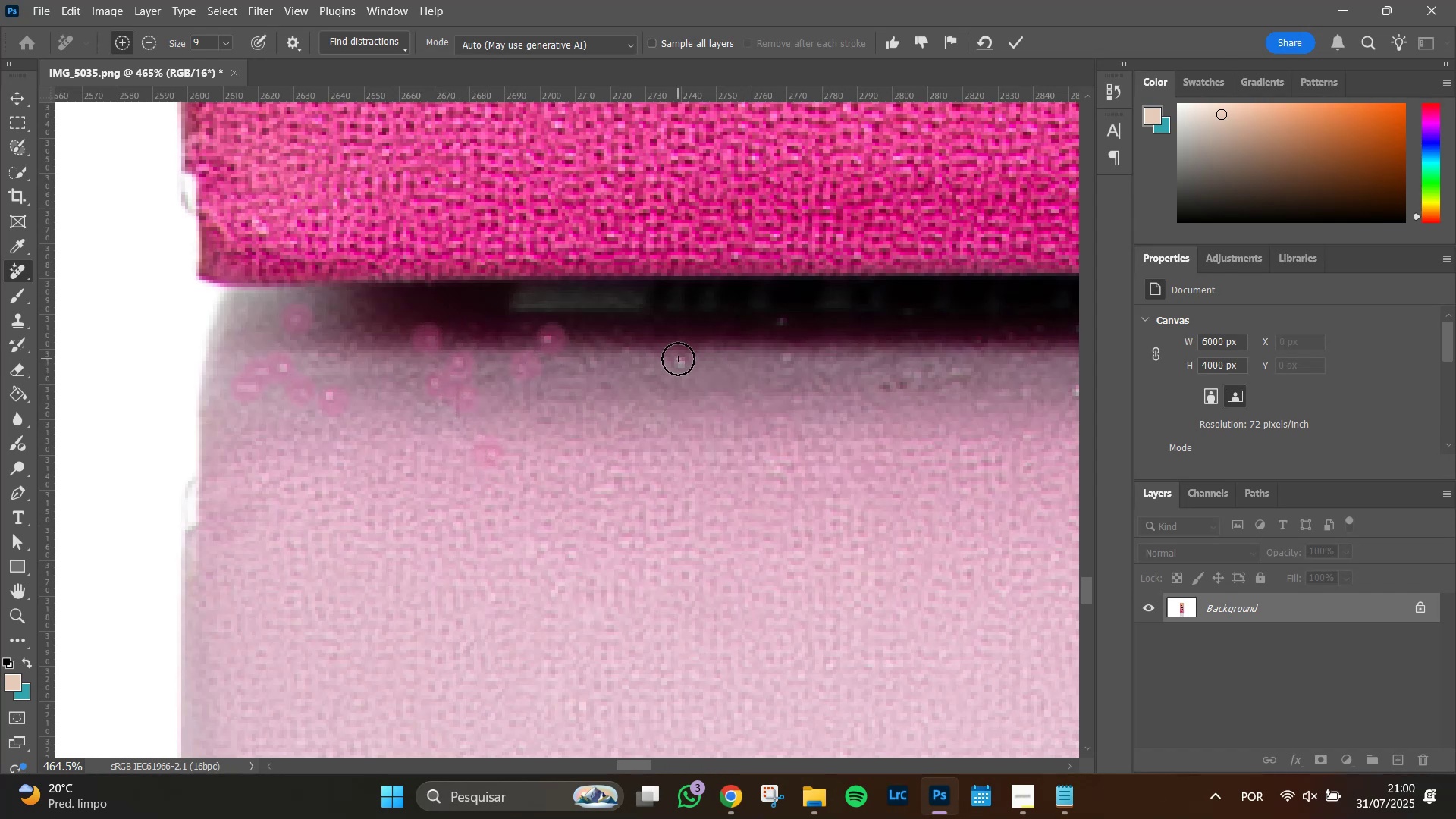 
left_click_drag(start_coordinate=[678, 364], to_coordinate=[686, 355])
 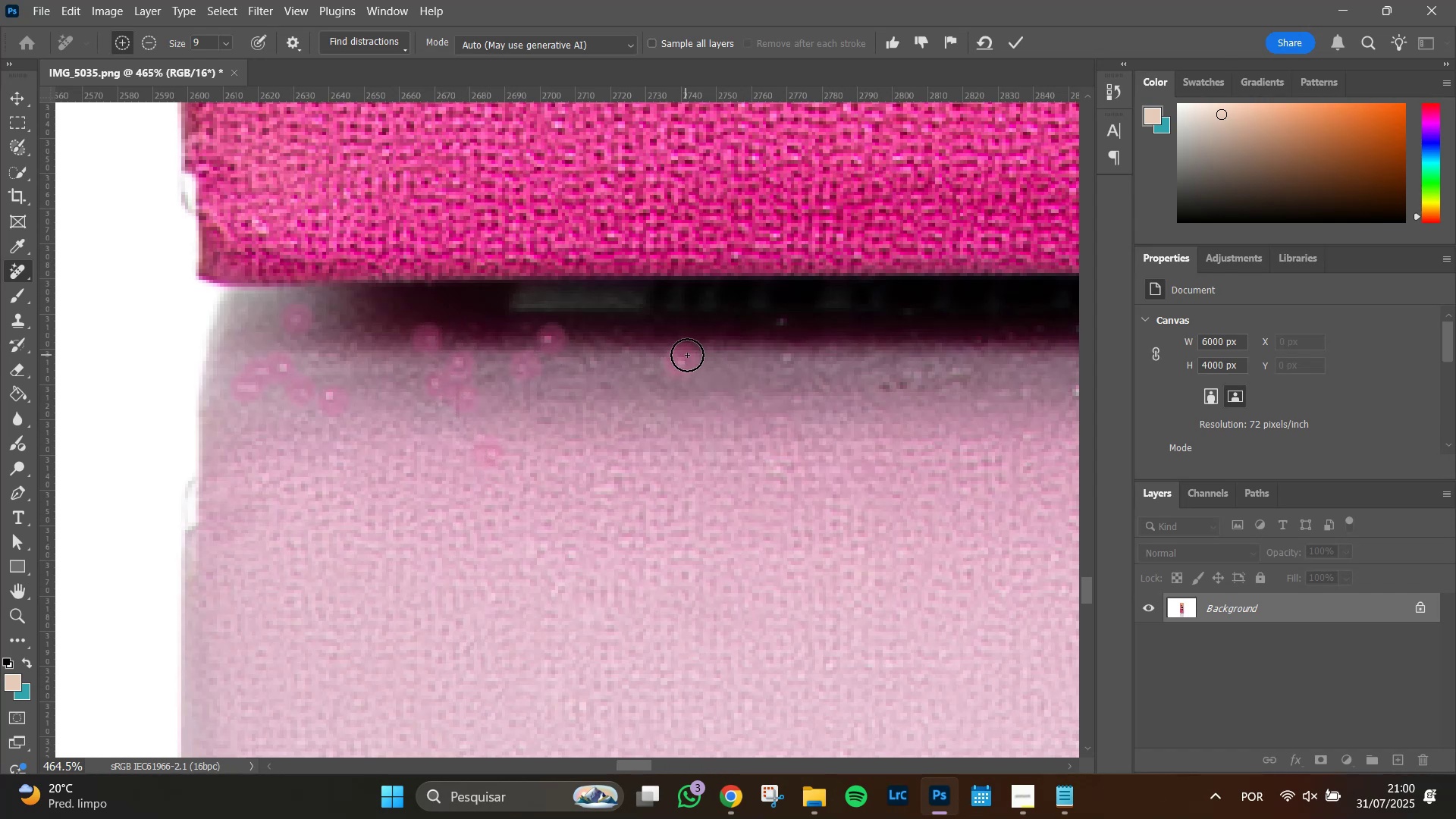 
hold_key(key=Space, duration=0.53)
 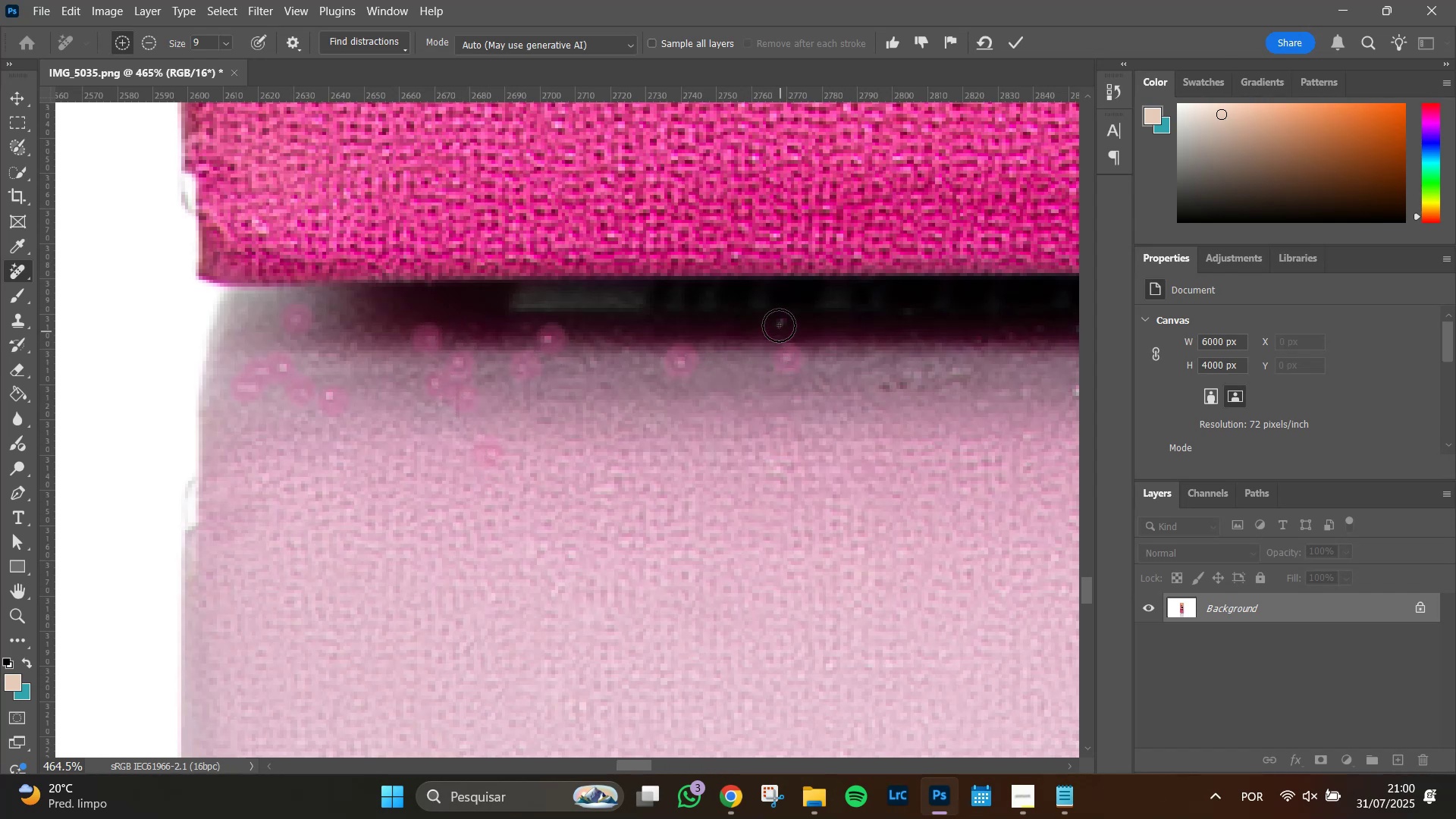 
double_click([779, 321])
 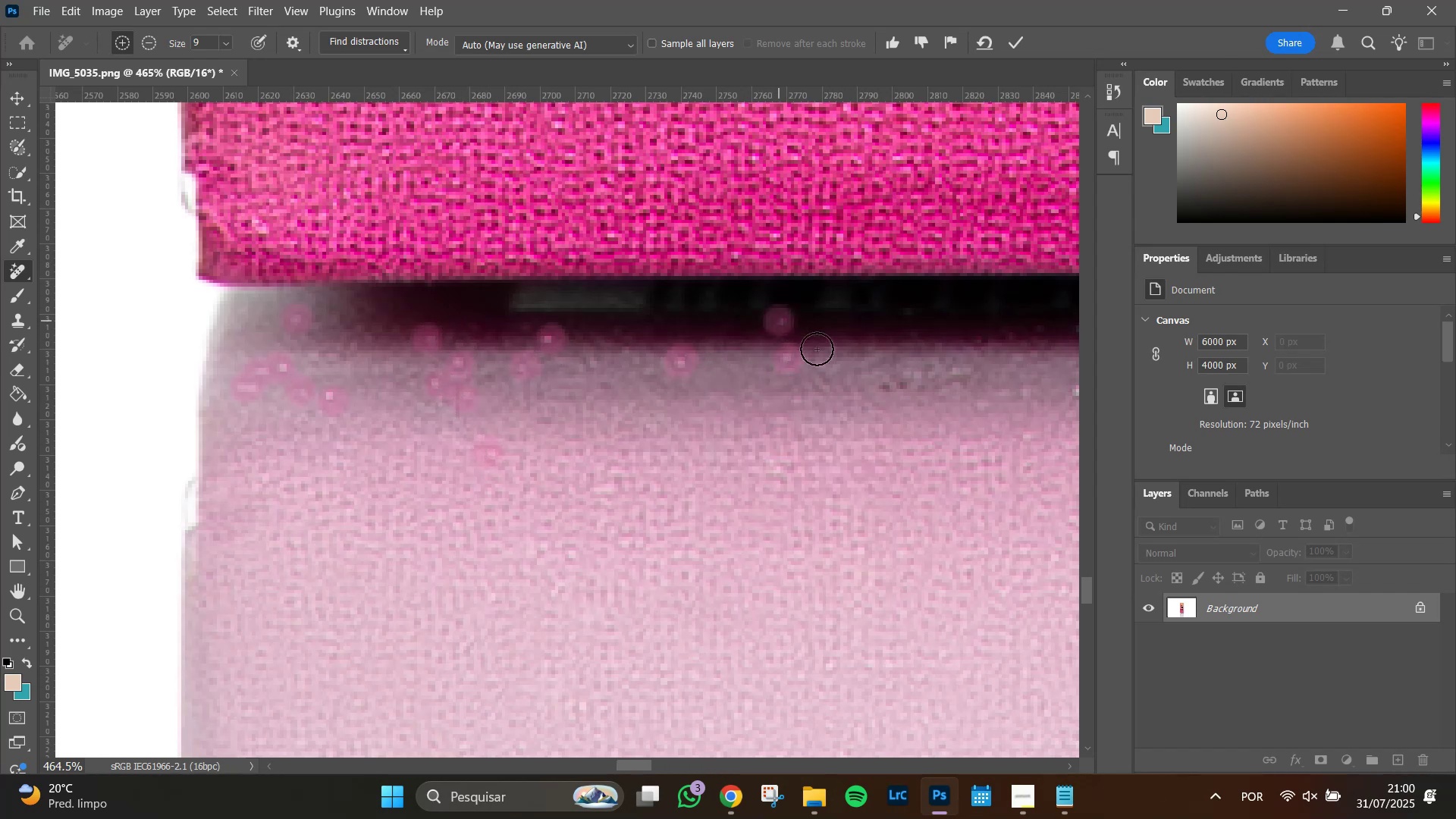 
hold_key(key=Space, duration=0.98)
 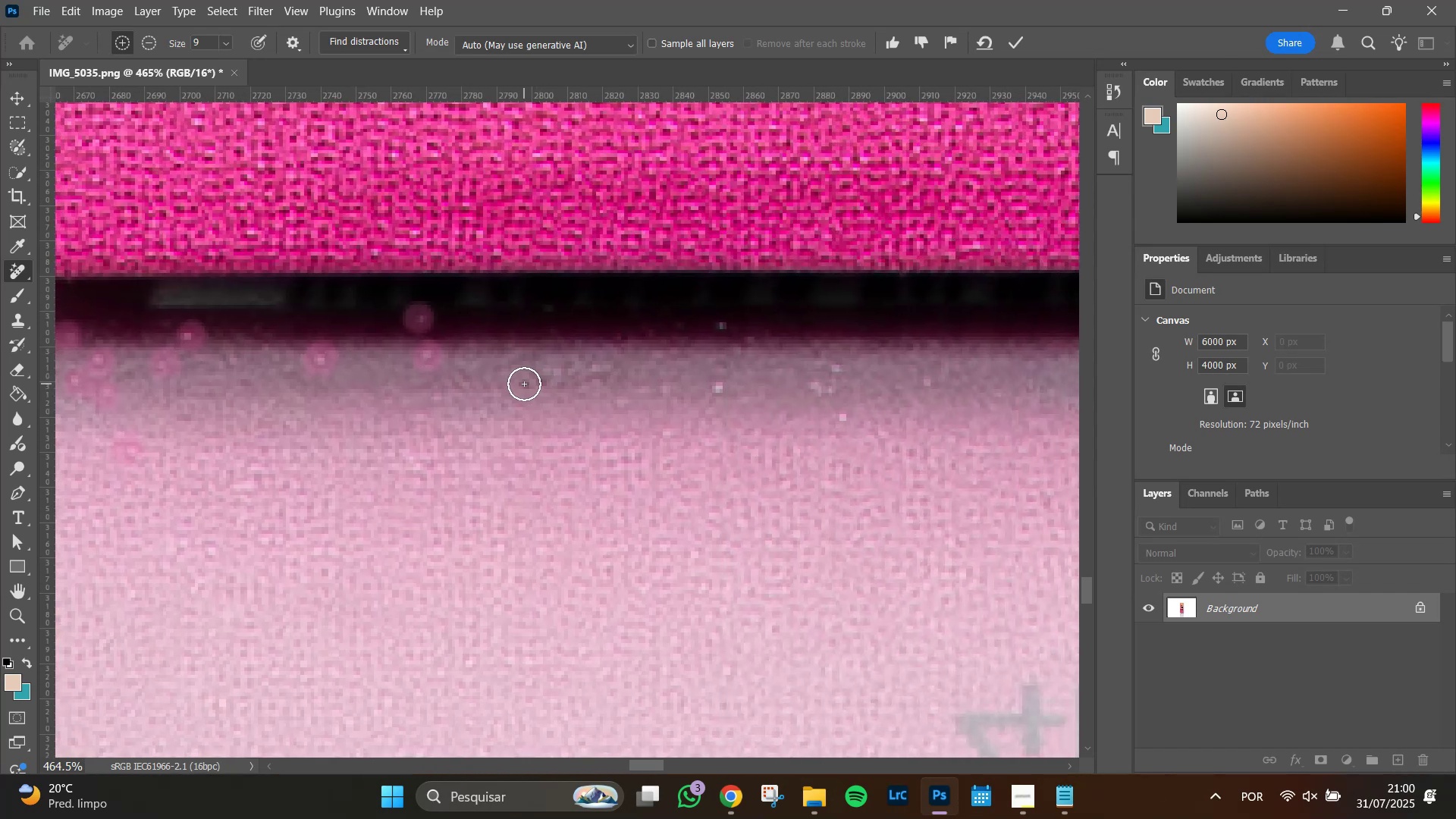 
left_click_drag(start_coordinate=[899, 377], to_coordinate=[536, 375])
 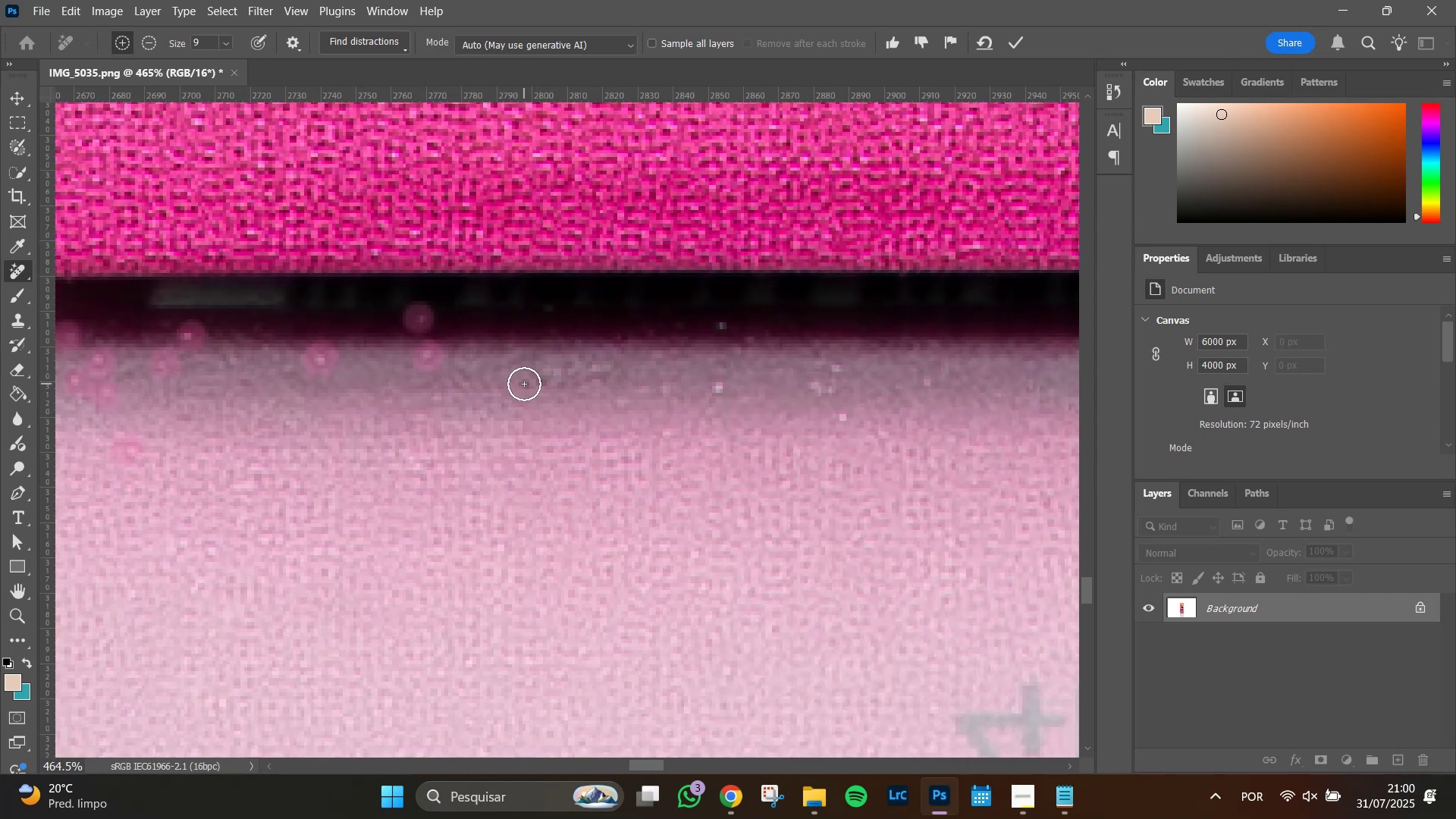 
left_click_drag(start_coordinate=[526, 379], to_coordinate=[606, 372])
 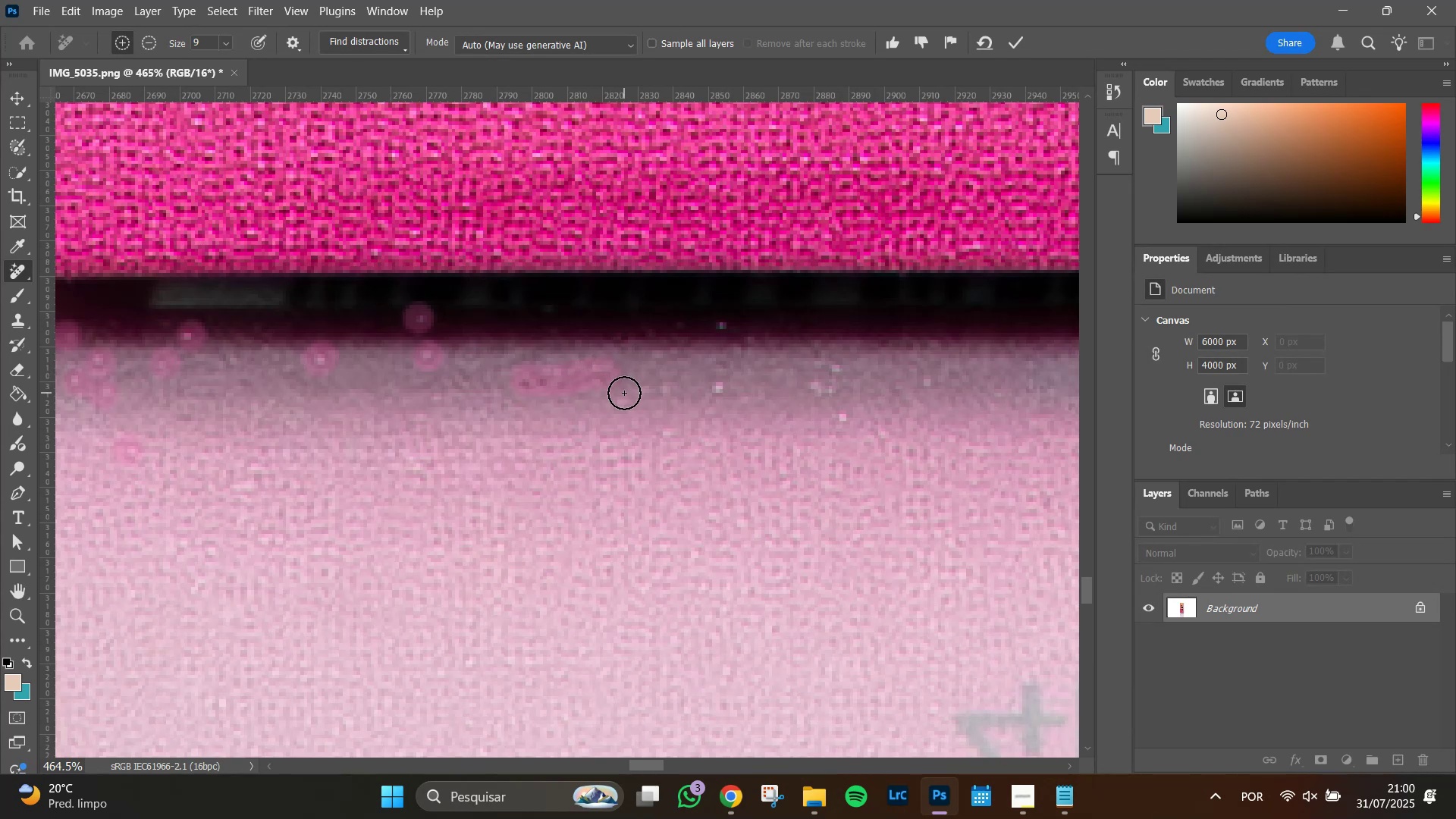 
left_click([624, 398])
 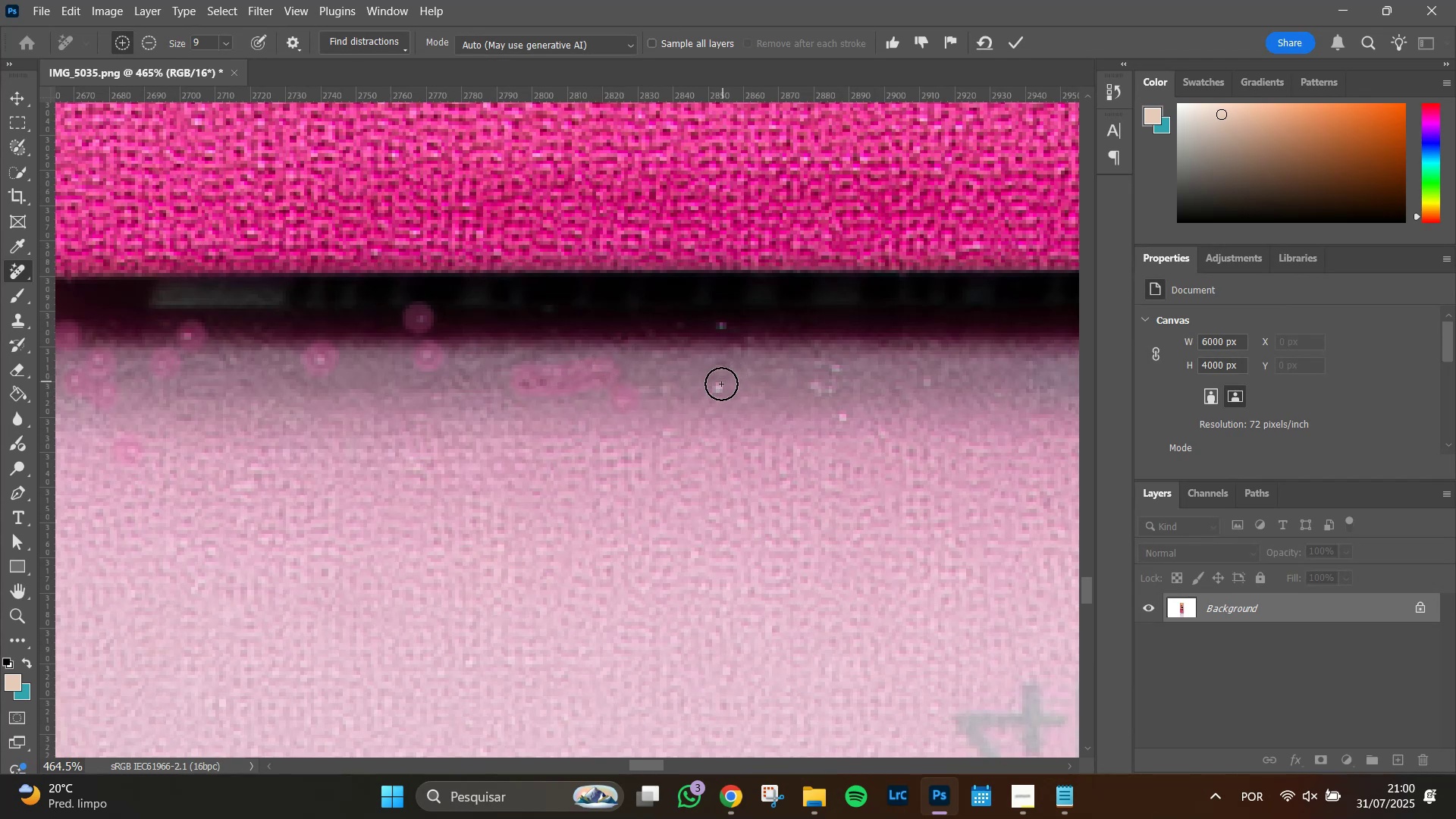 
left_click([718, 388])
 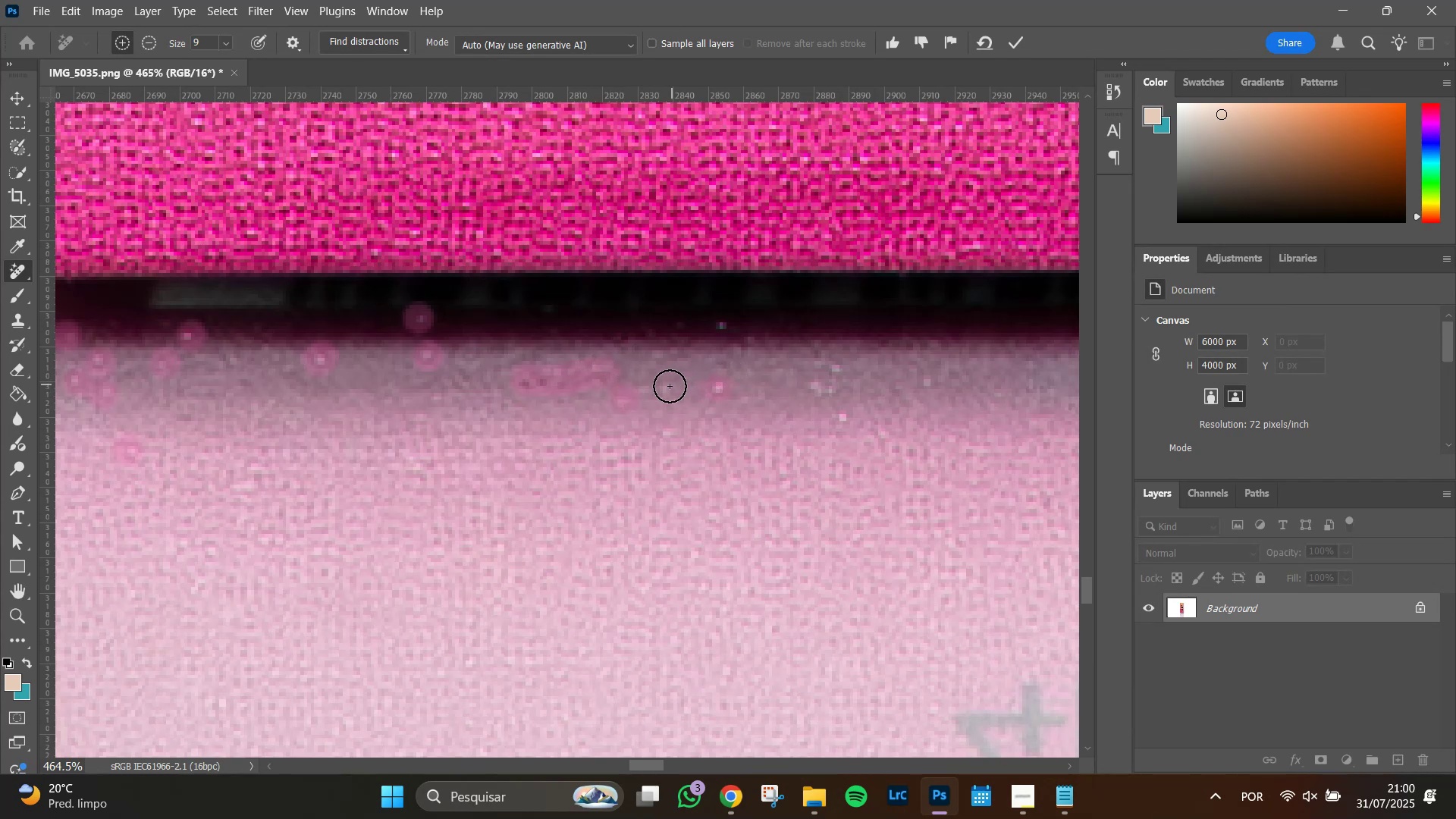 
left_click([669, 386])
 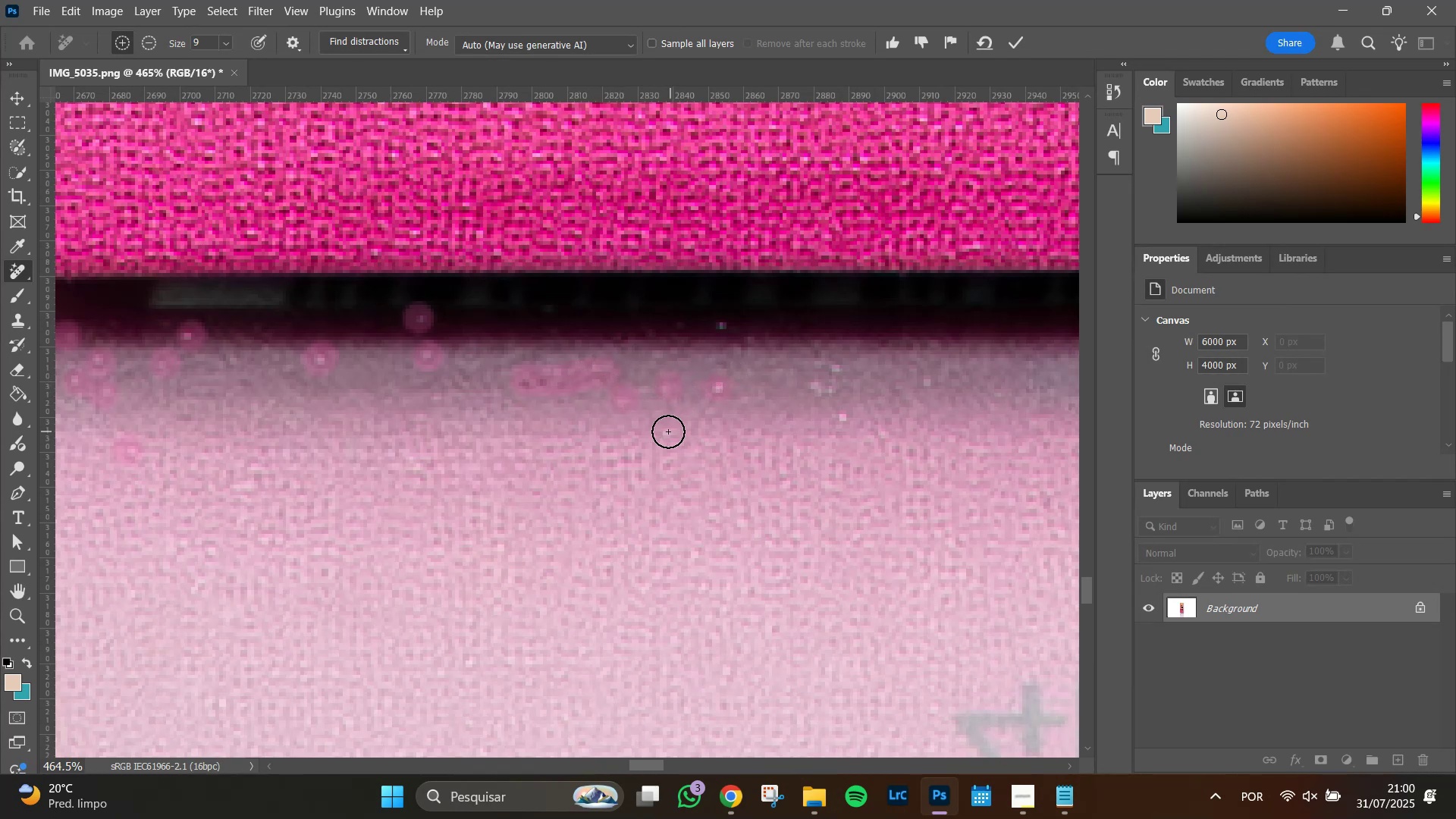 
left_click([668, 431])
 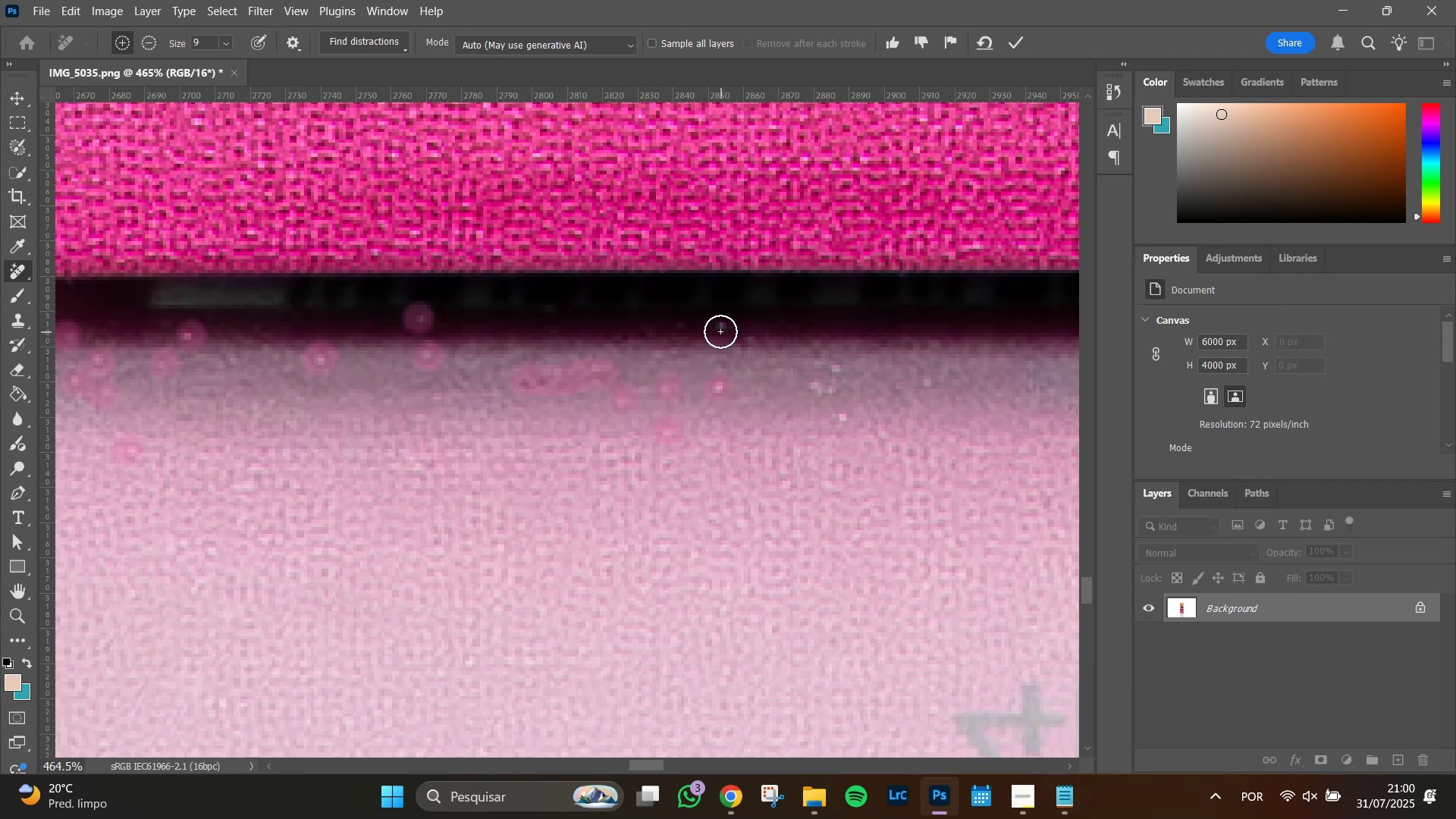 
left_click([720, 331])
 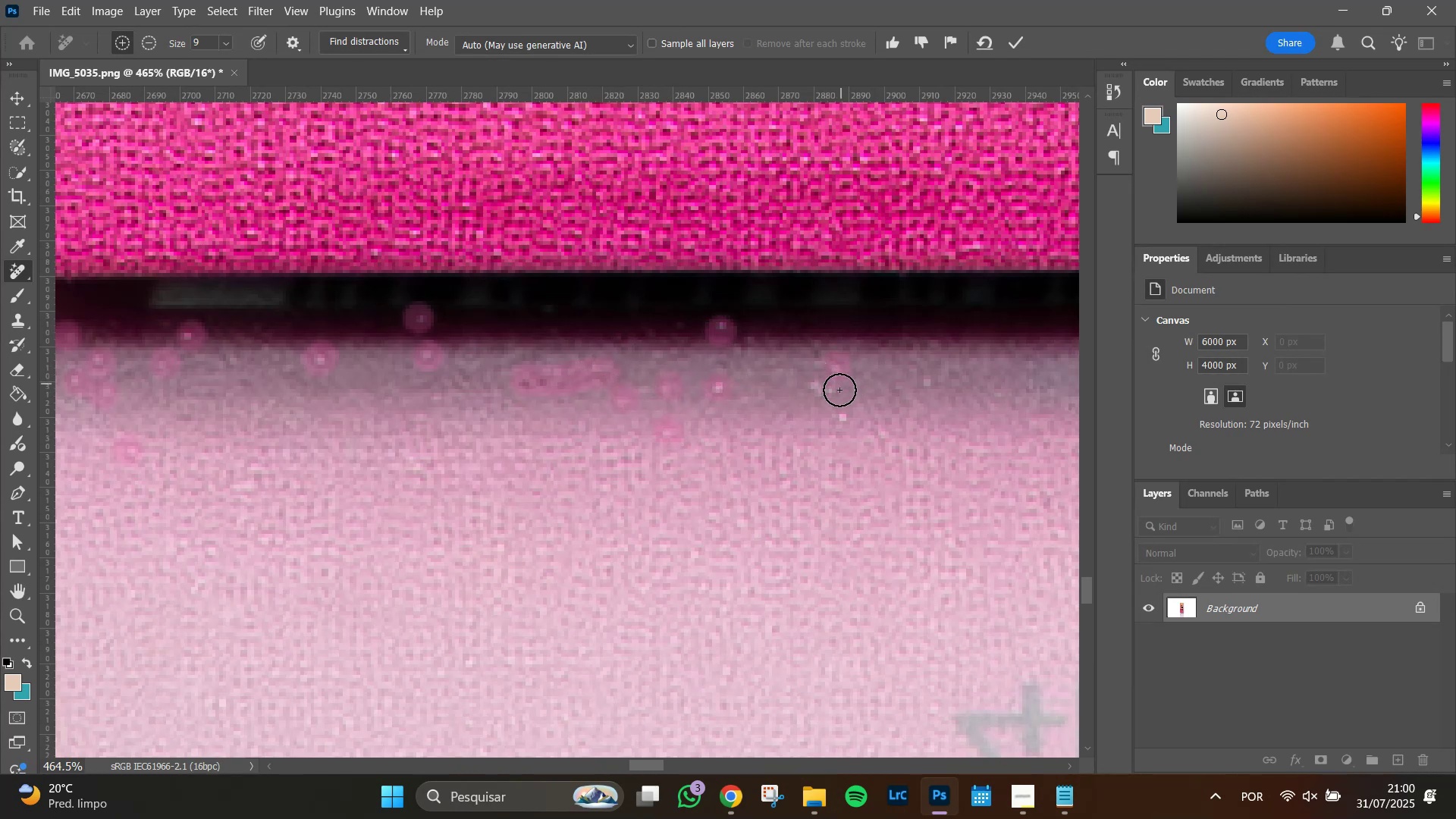 
left_click_drag(start_coordinate=[830, 391], to_coordinate=[806, 386])
 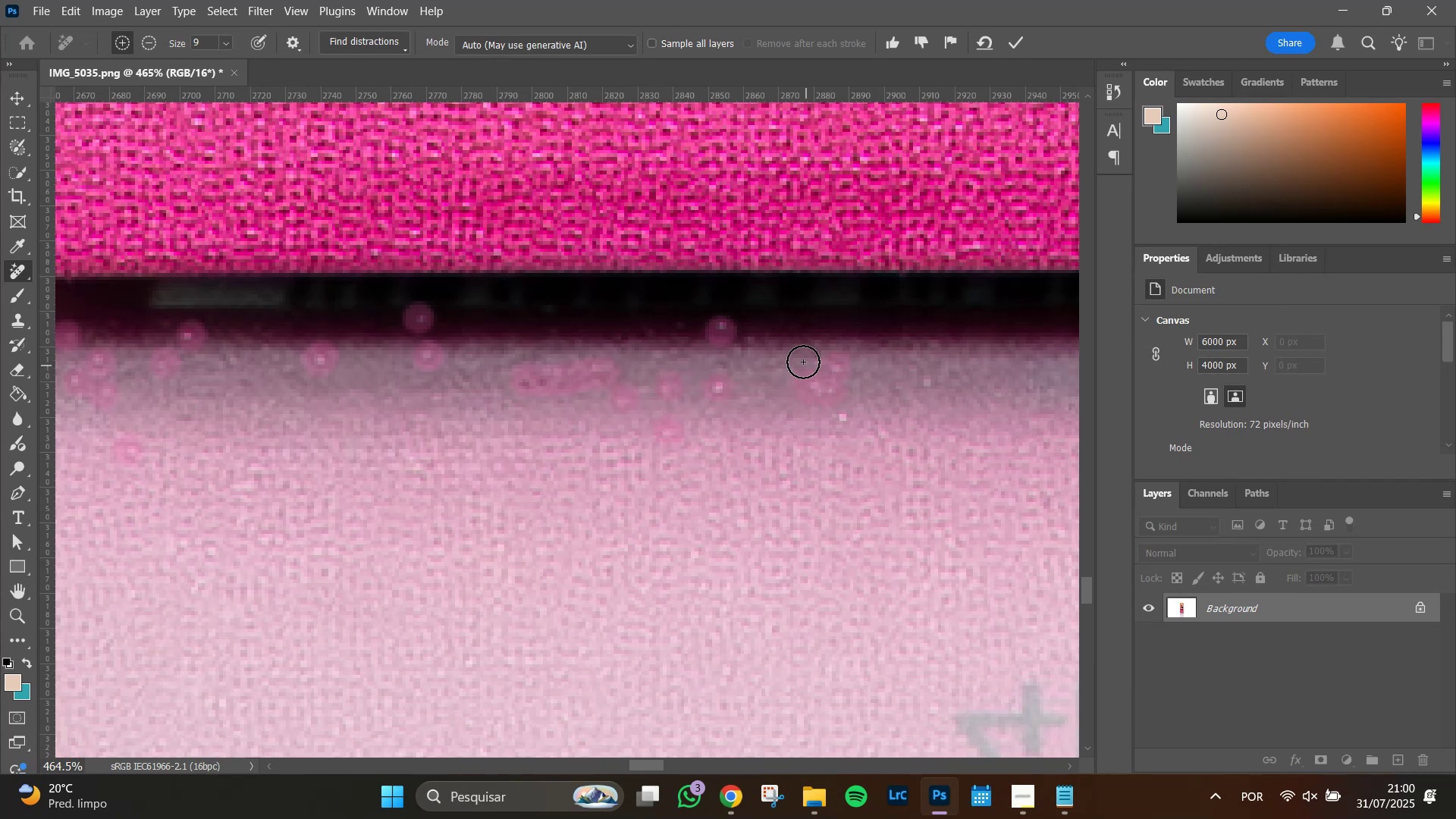 
left_click_drag(start_coordinate=[802, 362], to_coordinate=[818, 367])
 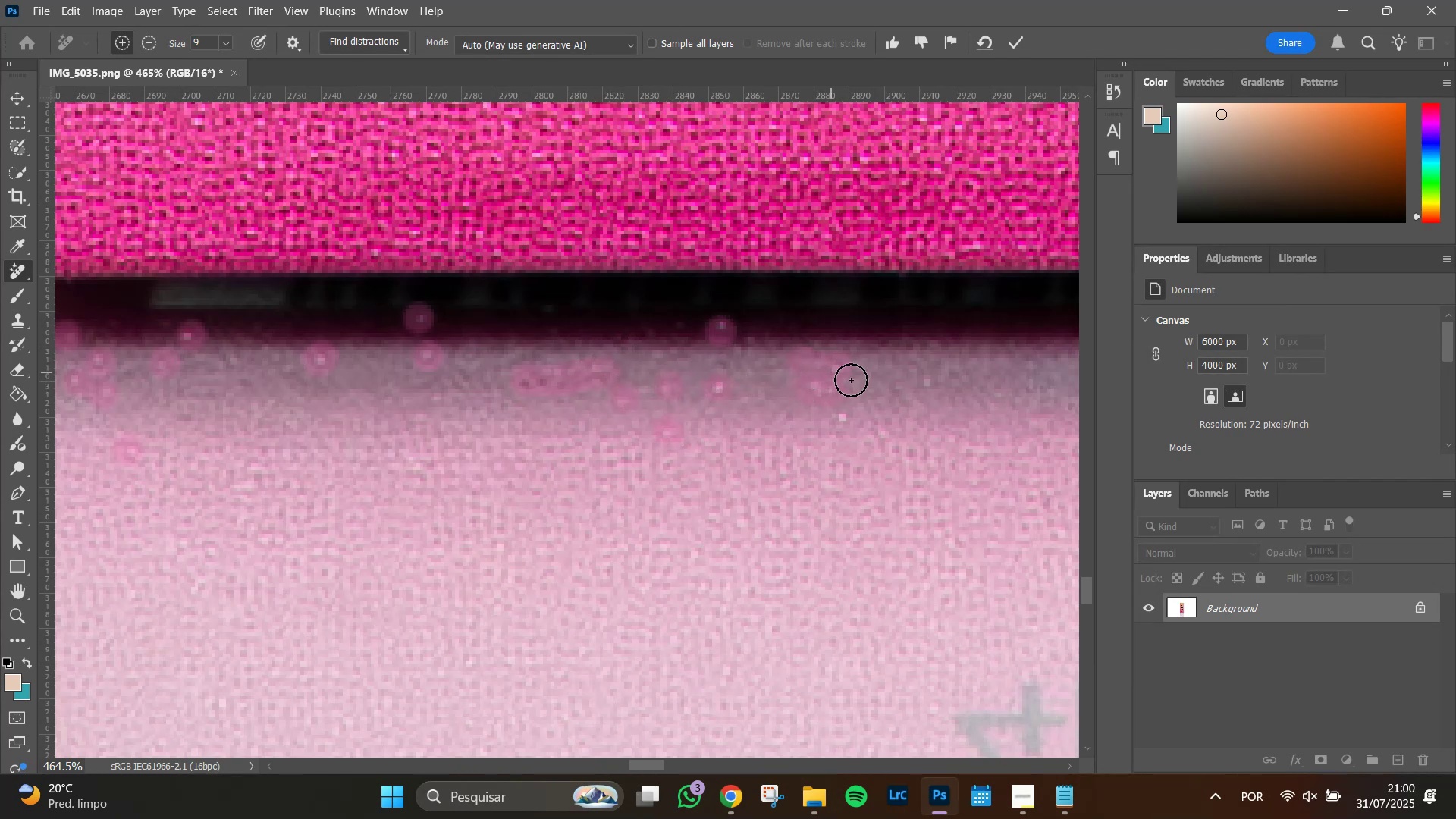 
hold_key(key=Space, duration=0.71)
 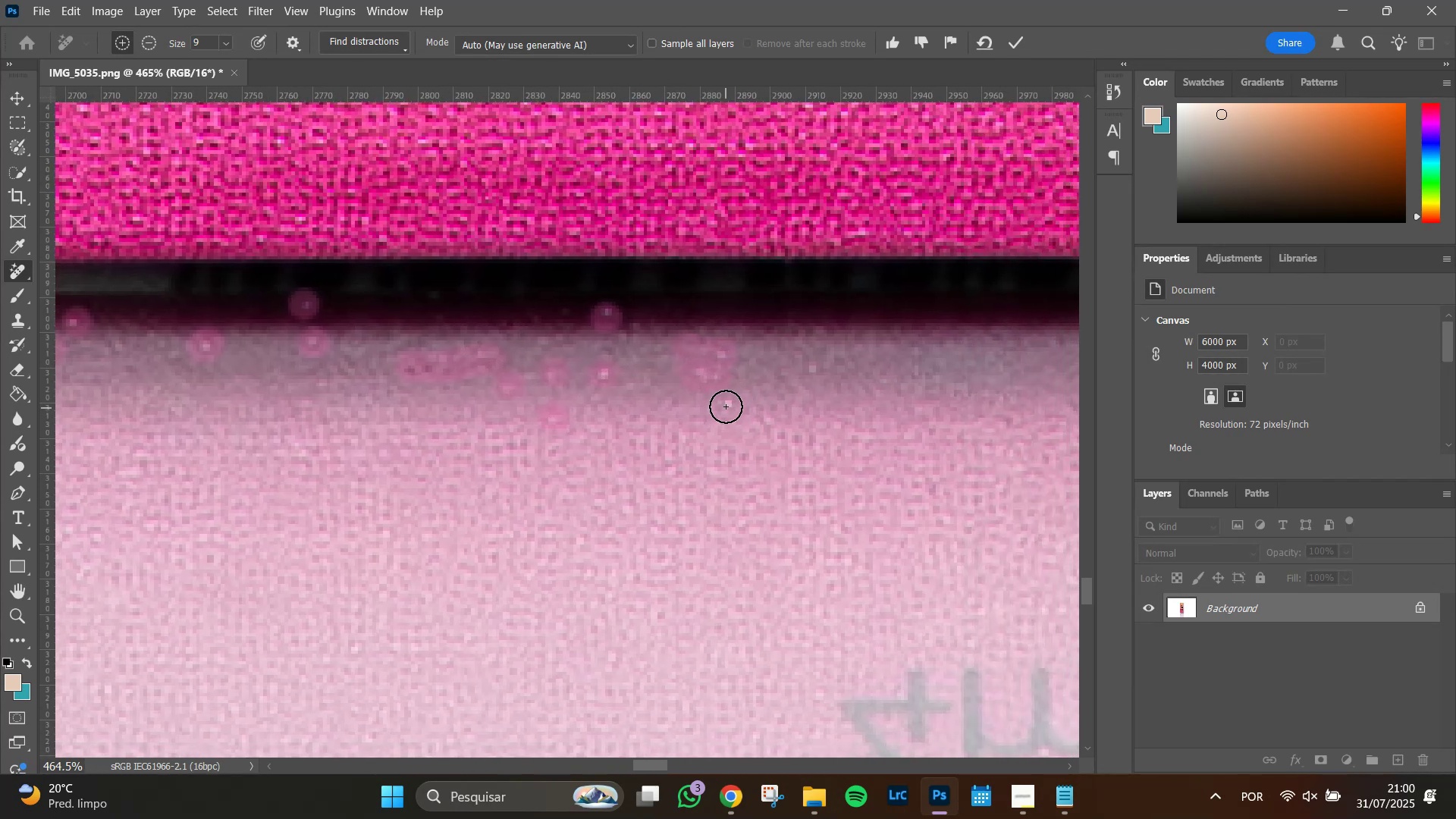 
left_click_drag(start_coordinate=[904, 413], to_coordinate=[807, 399])
 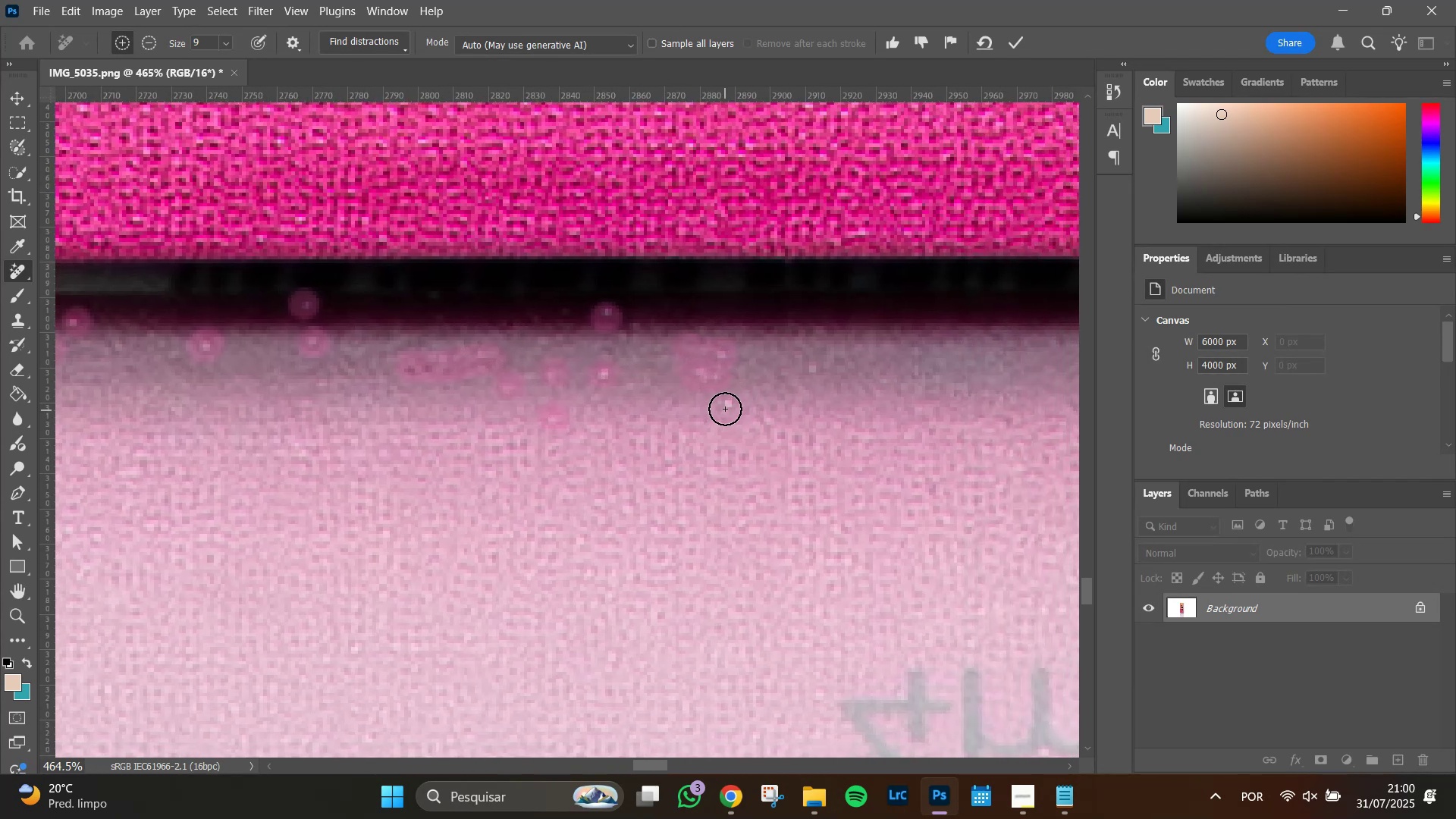 
left_click([726, 406])
 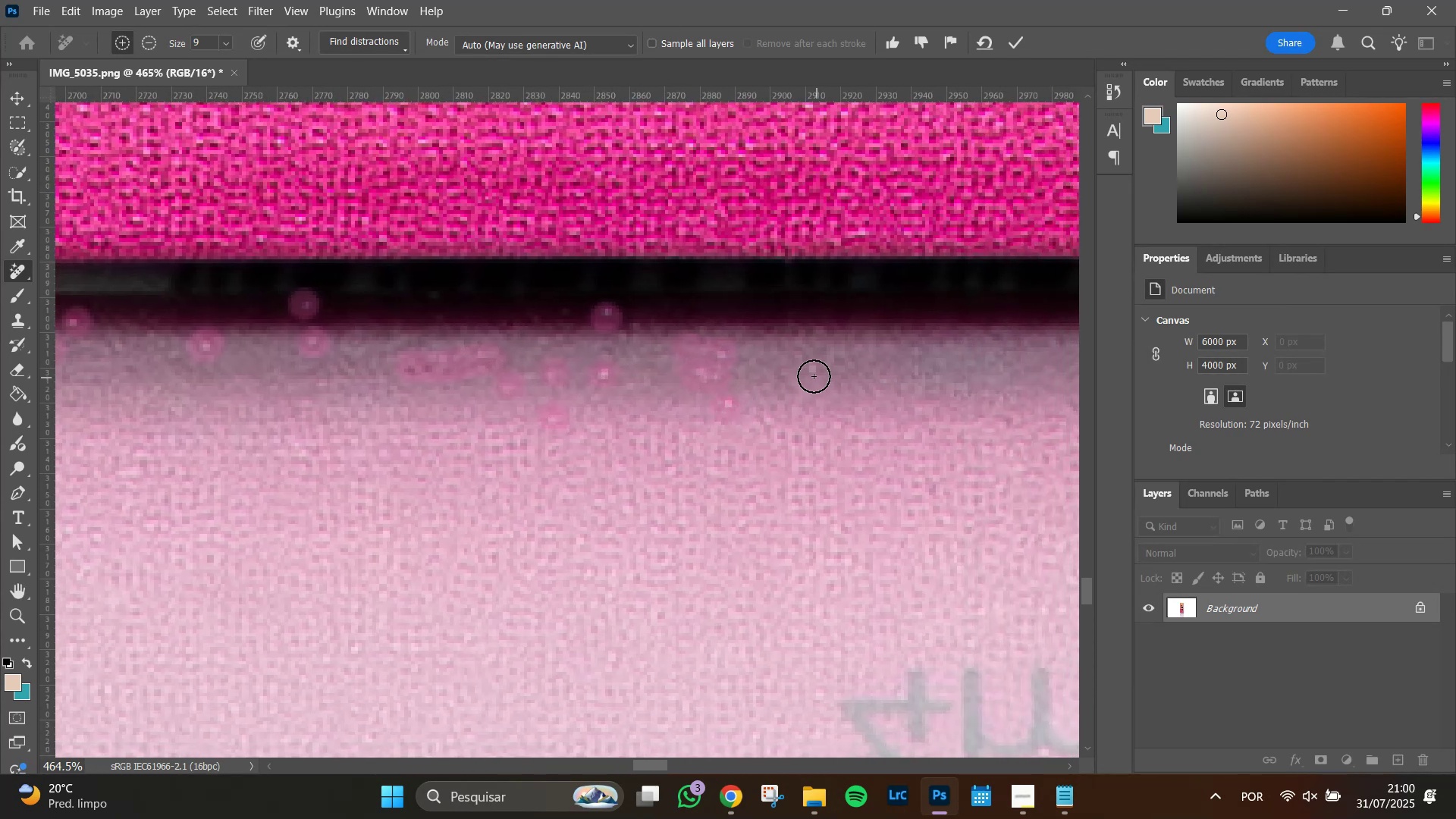 
left_click_drag(start_coordinate=[808, 369], to_coordinate=[815, 369])
 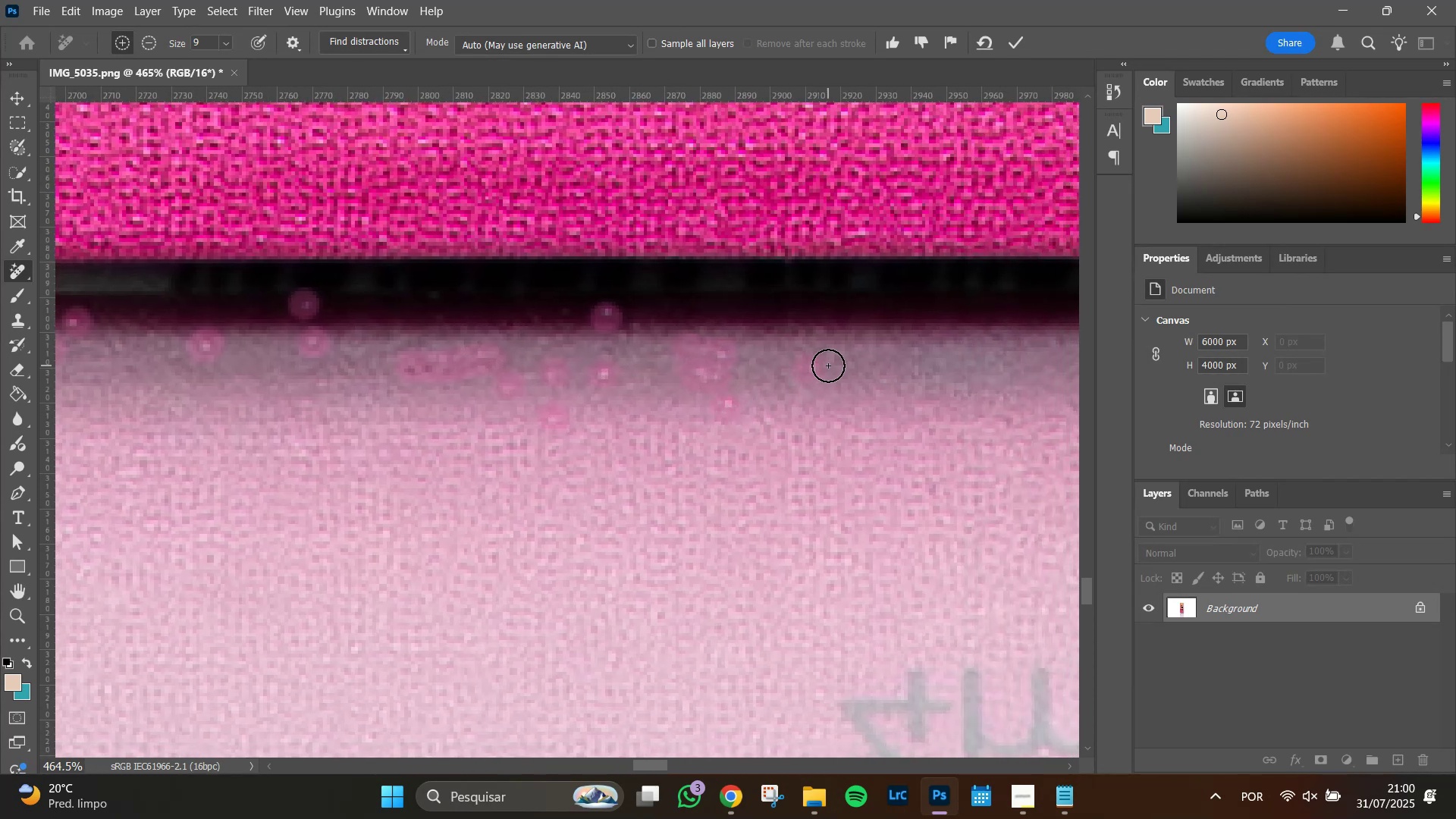 
hold_key(key=Space, duration=1.51)
 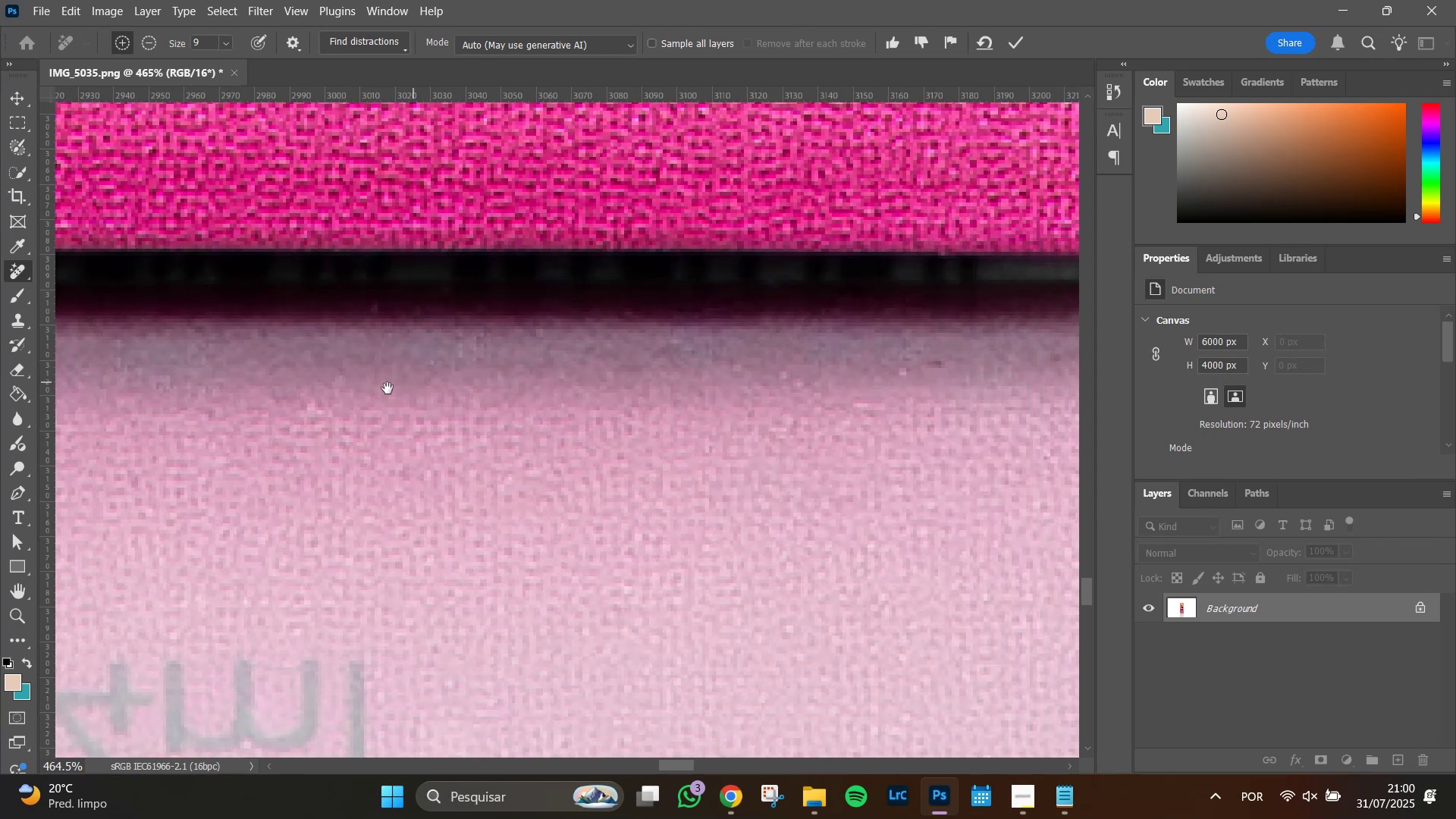 
left_click_drag(start_coordinate=[934, 403], to_coordinate=[508, 396])
 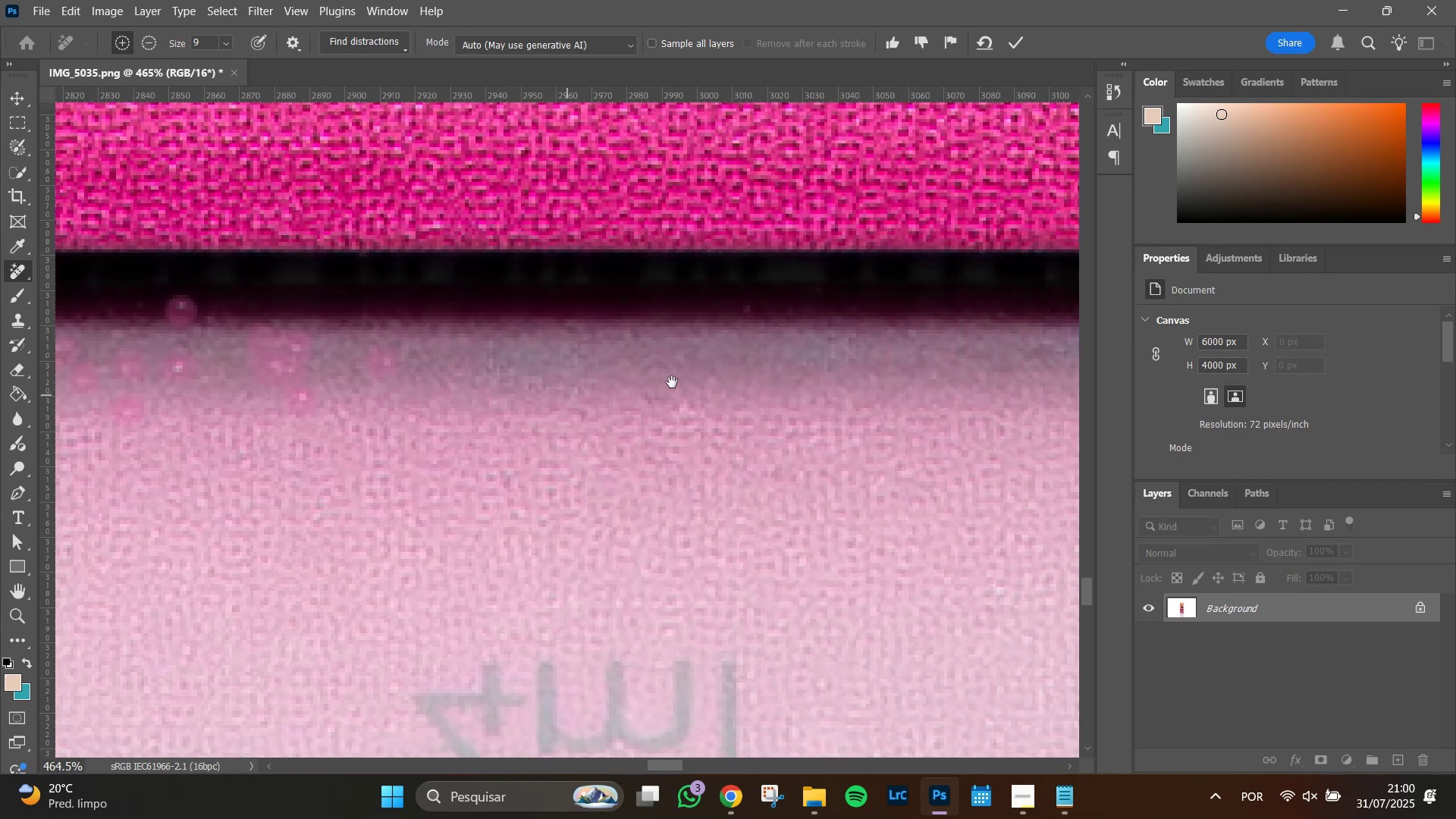 
left_click_drag(start_coordinate=[797, 381], to_coordinate=[366, 394])
 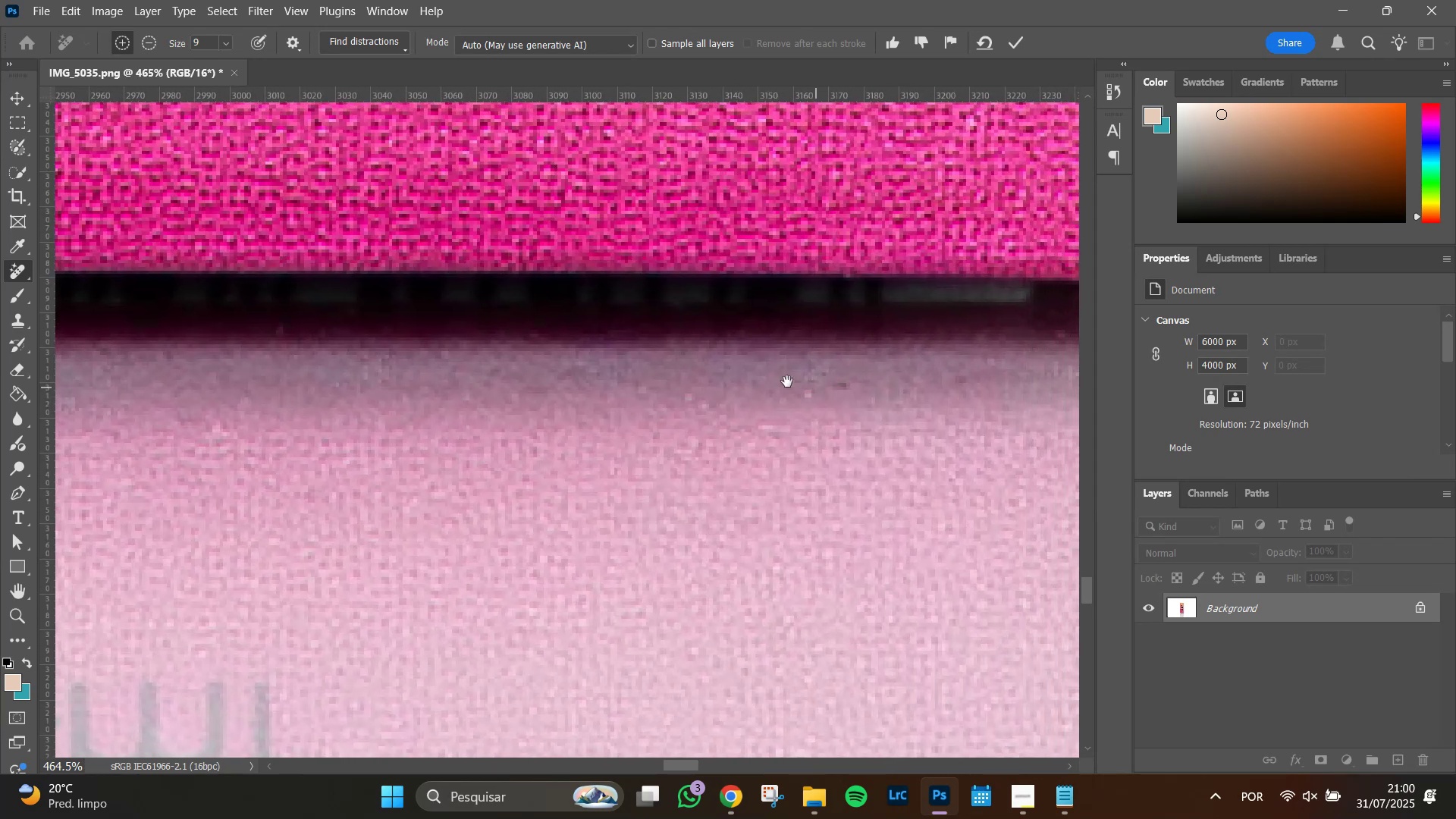 
hold_key(key=Space, duration=1.47)
 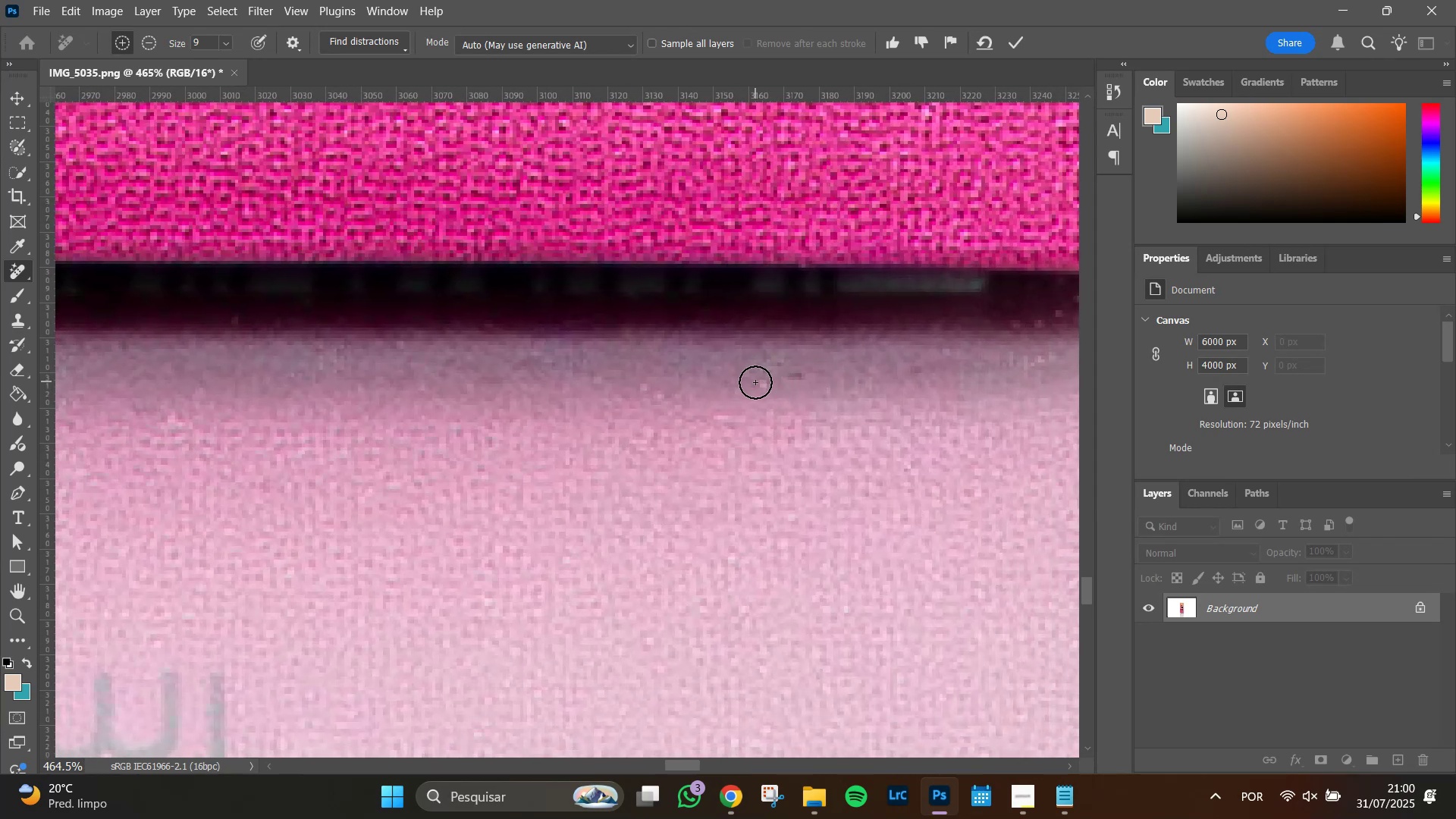 
left_click_drag(start_coordinate=[819, 388], to_coordinate=[774, 378])
 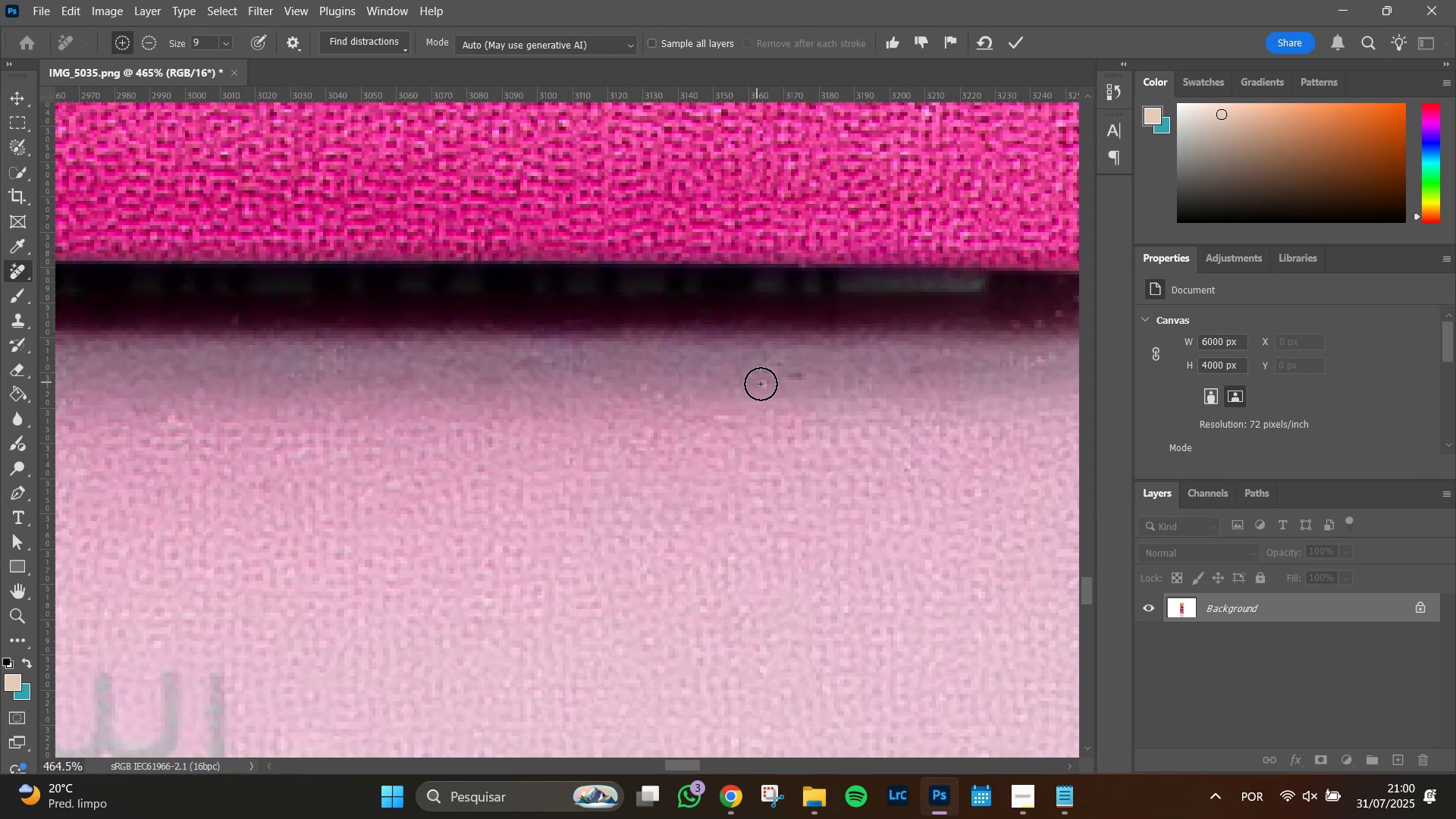 
left_click([764, 386])
 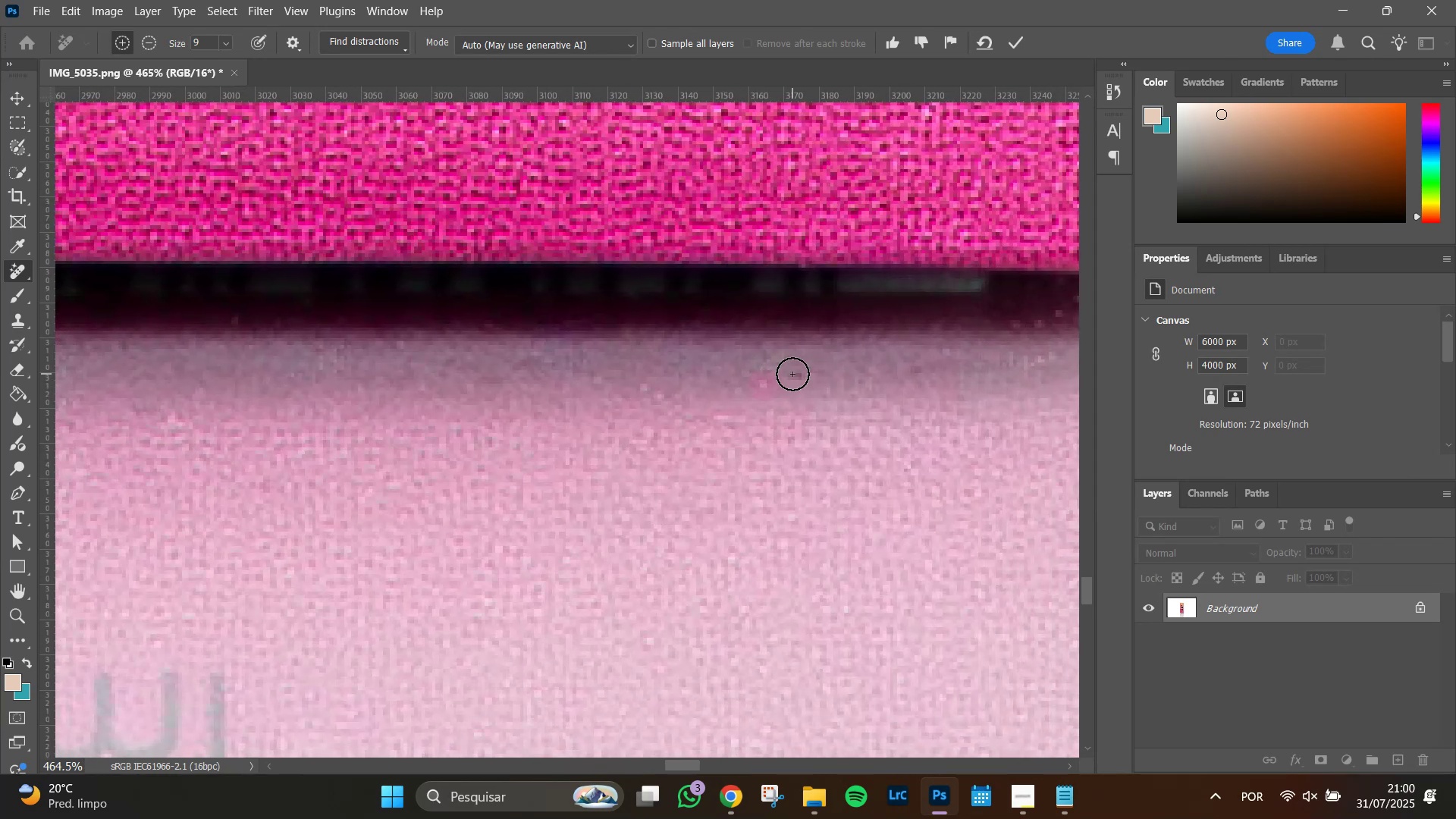 
left_click_drag(start_coordinate=[790, 372], to_coordinate=[802, 374])
 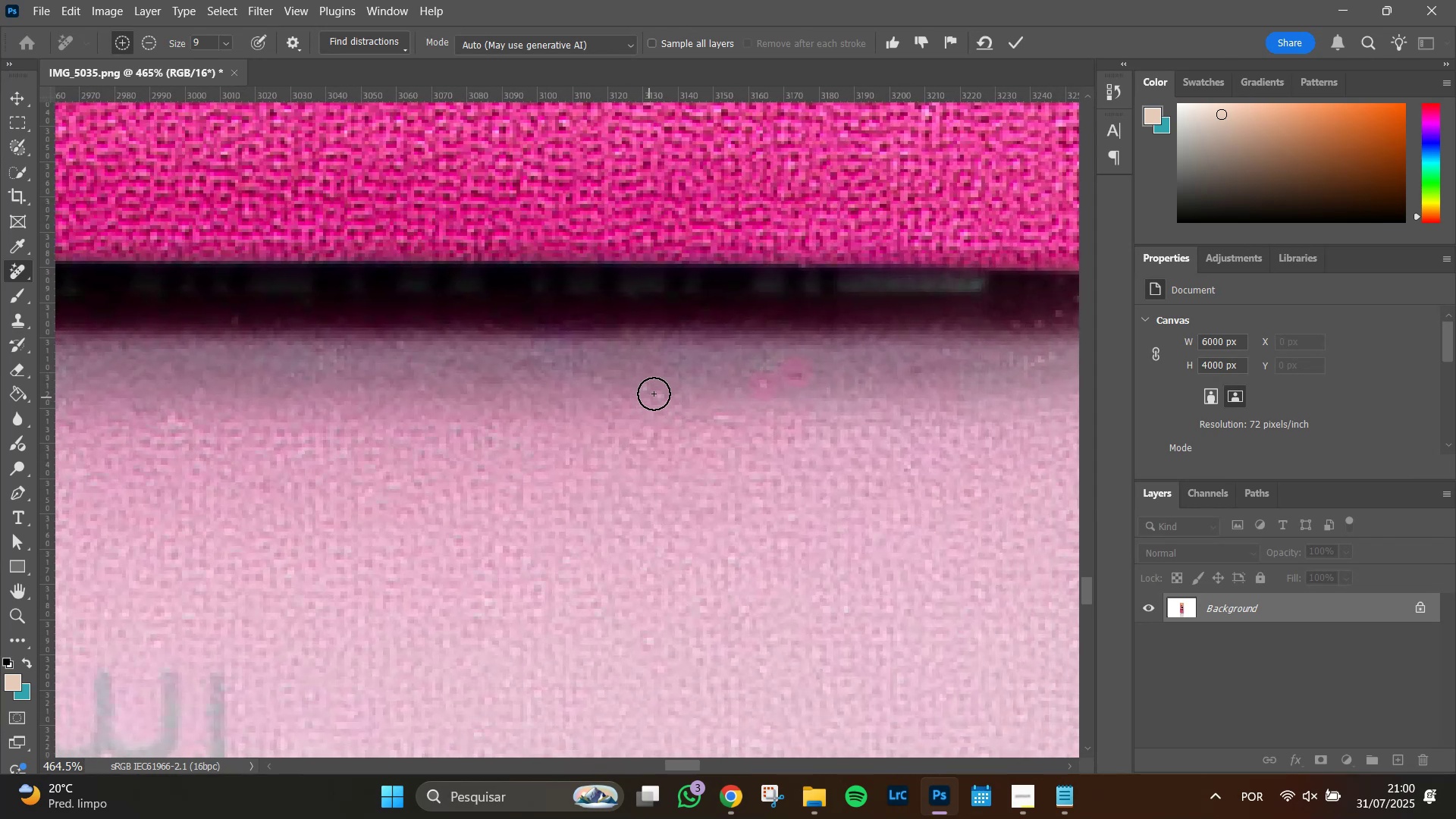 
left_click_drag(start_coordinate=[661, 391], to_coordinate=[620, 380])
 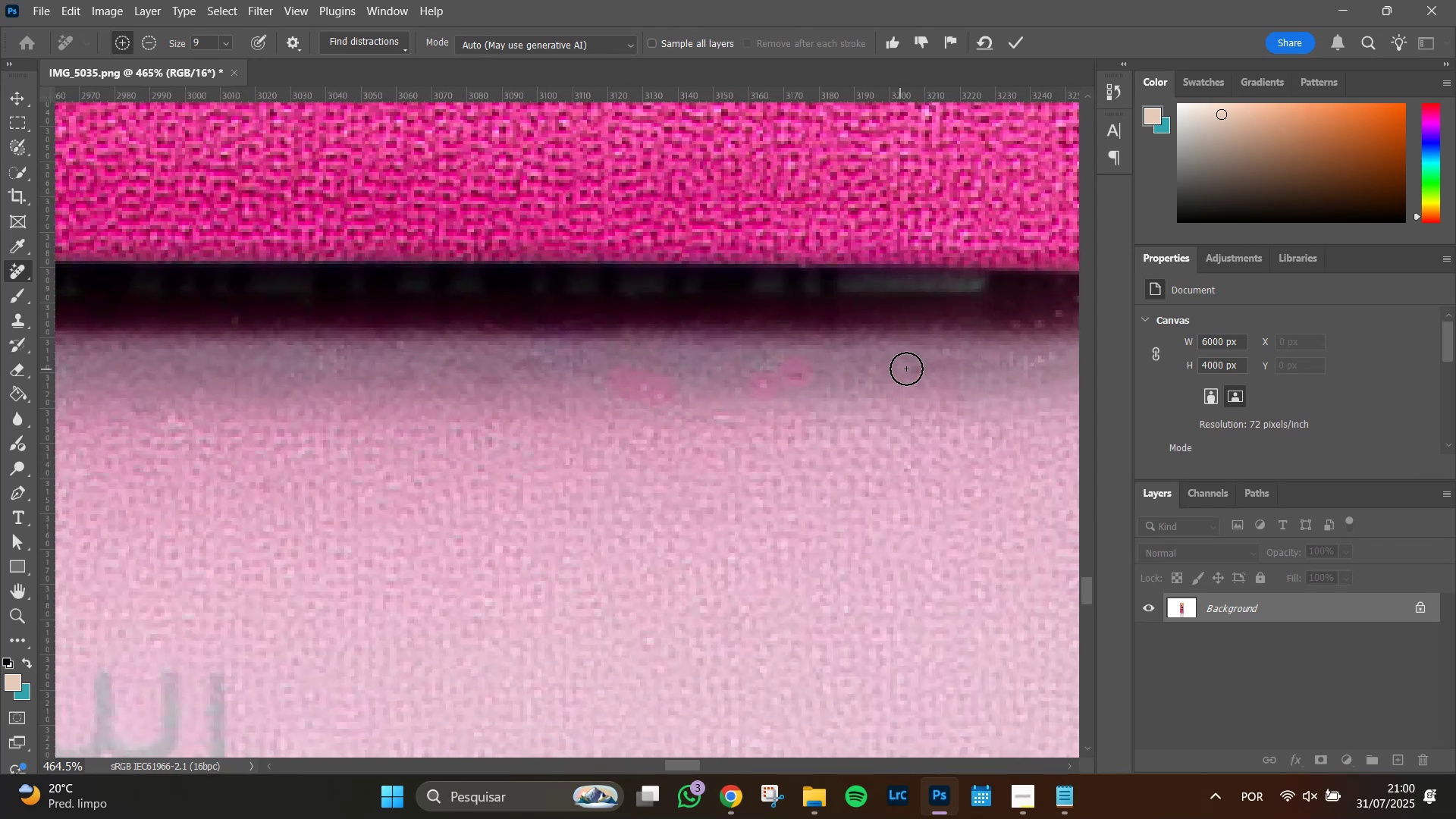 
left_click_drag(start_coordinate=[908, 369], to_coordinate=[938, 366])
 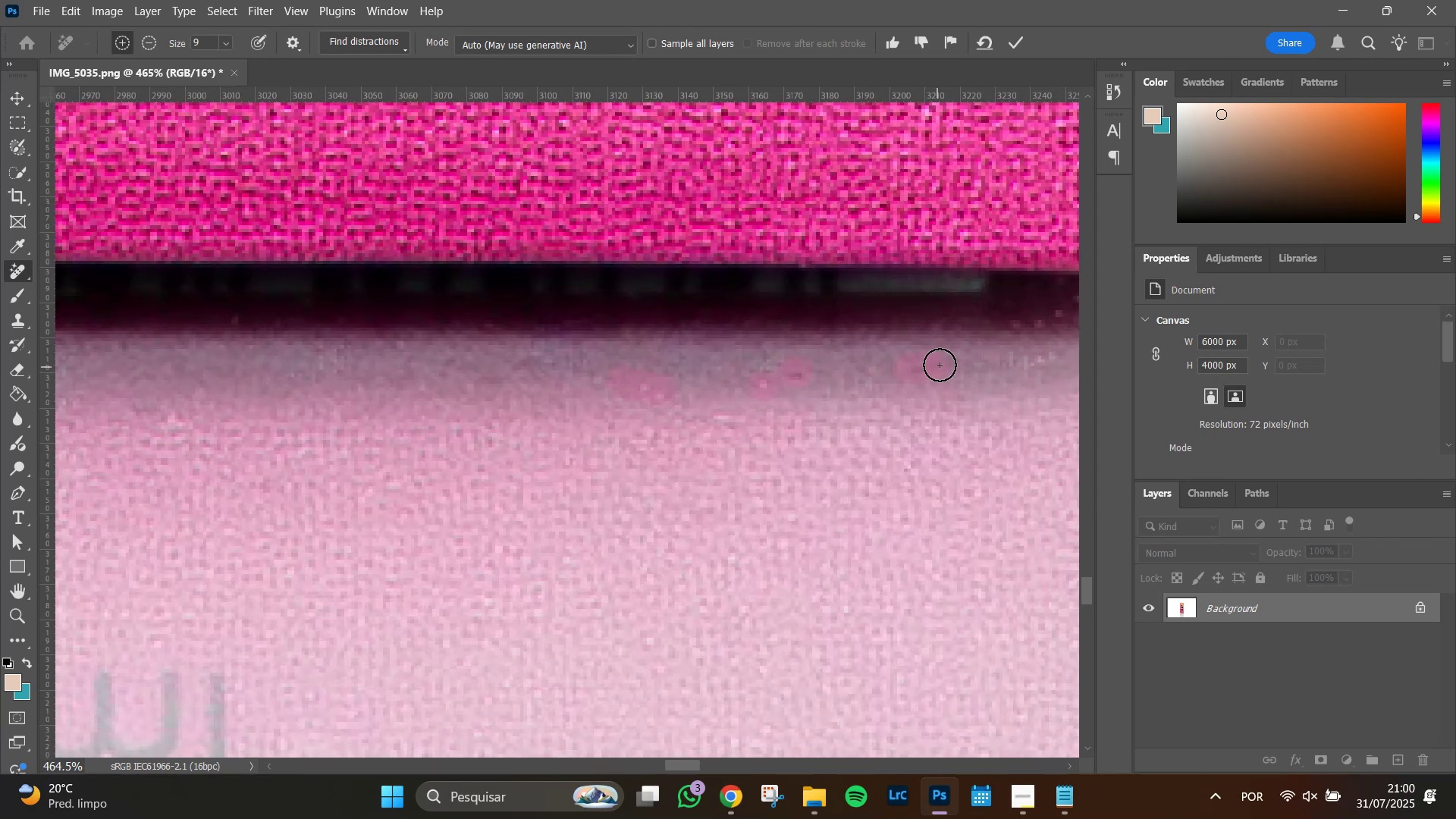 
hold_key(key=Space, duration=0.83)
 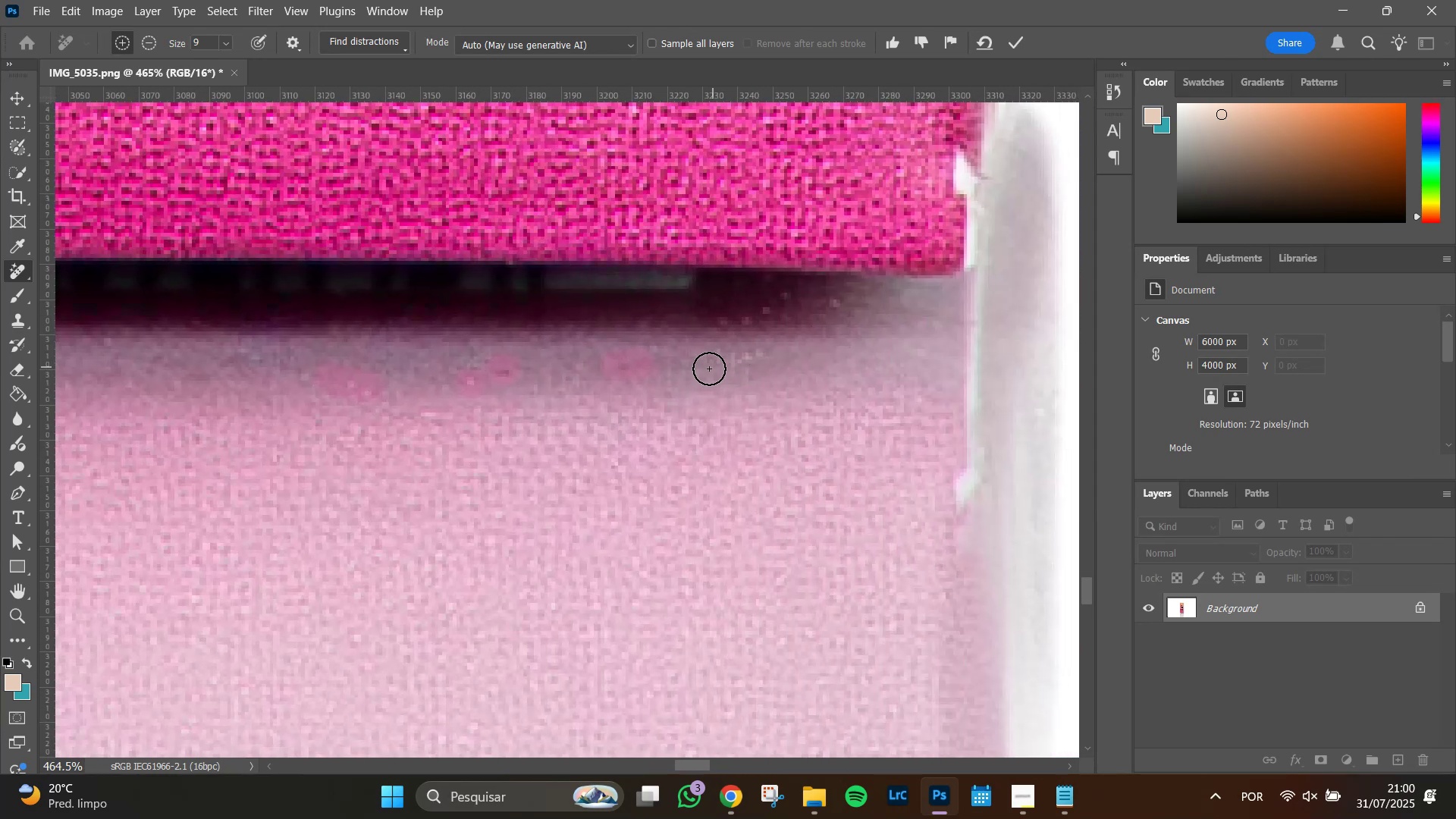 
left_click_drag(start_coordinate=[902, 429], to_coordinate=[609, 426])
 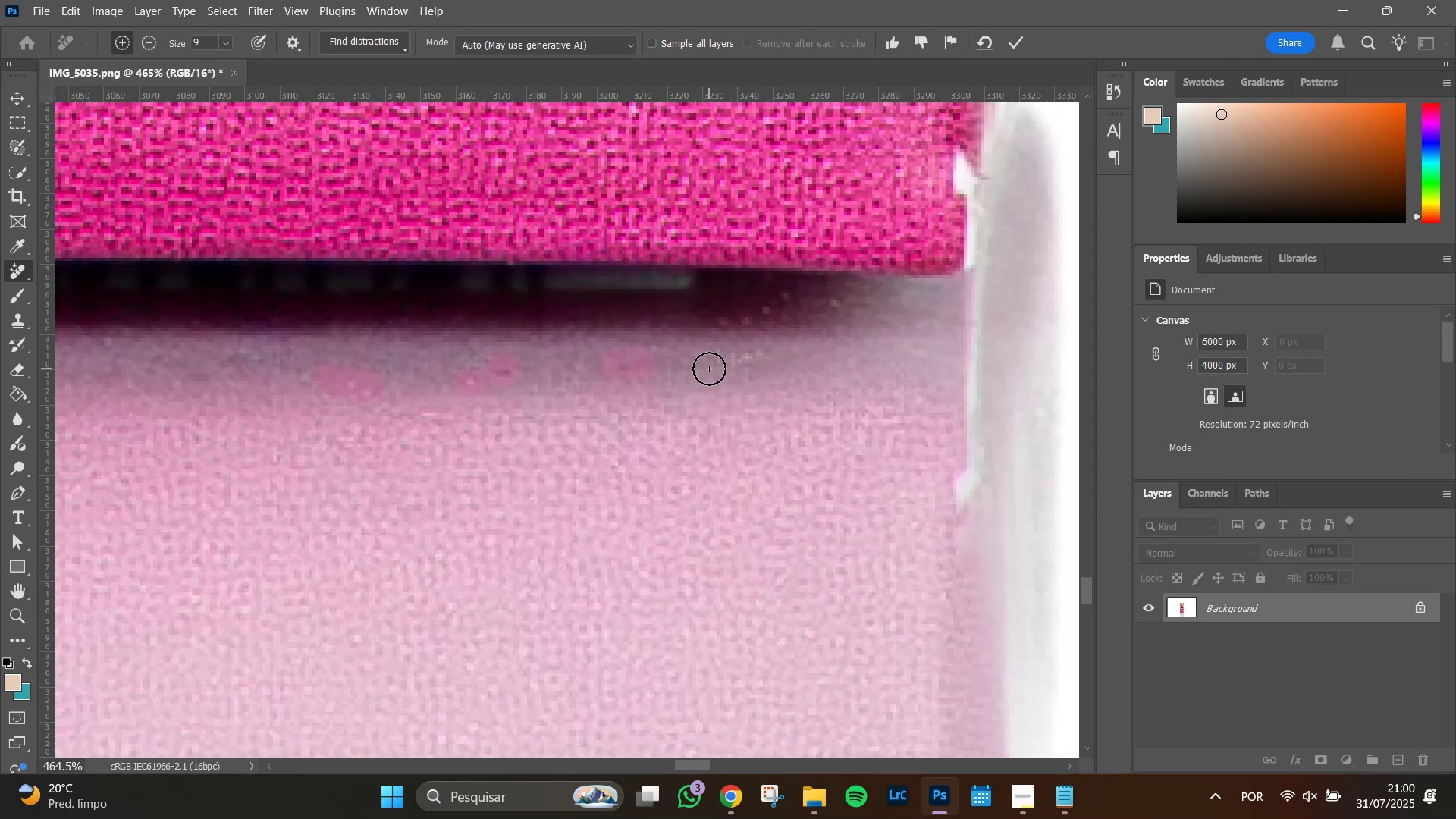 
left_click_drag(start_coordinate=[713, 357], to_coordinate=[776, 359])
 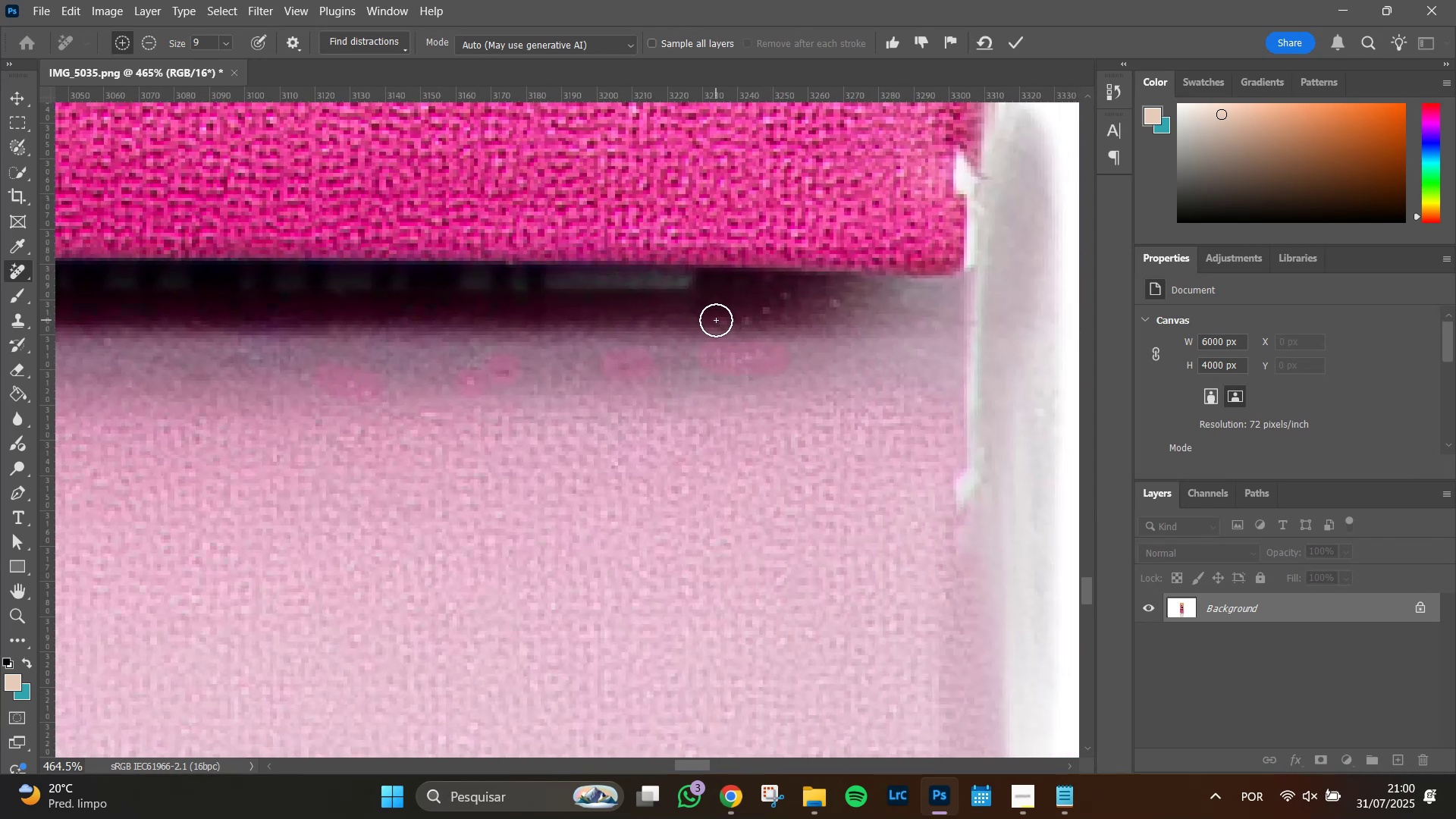 
left_click([716, 317])
 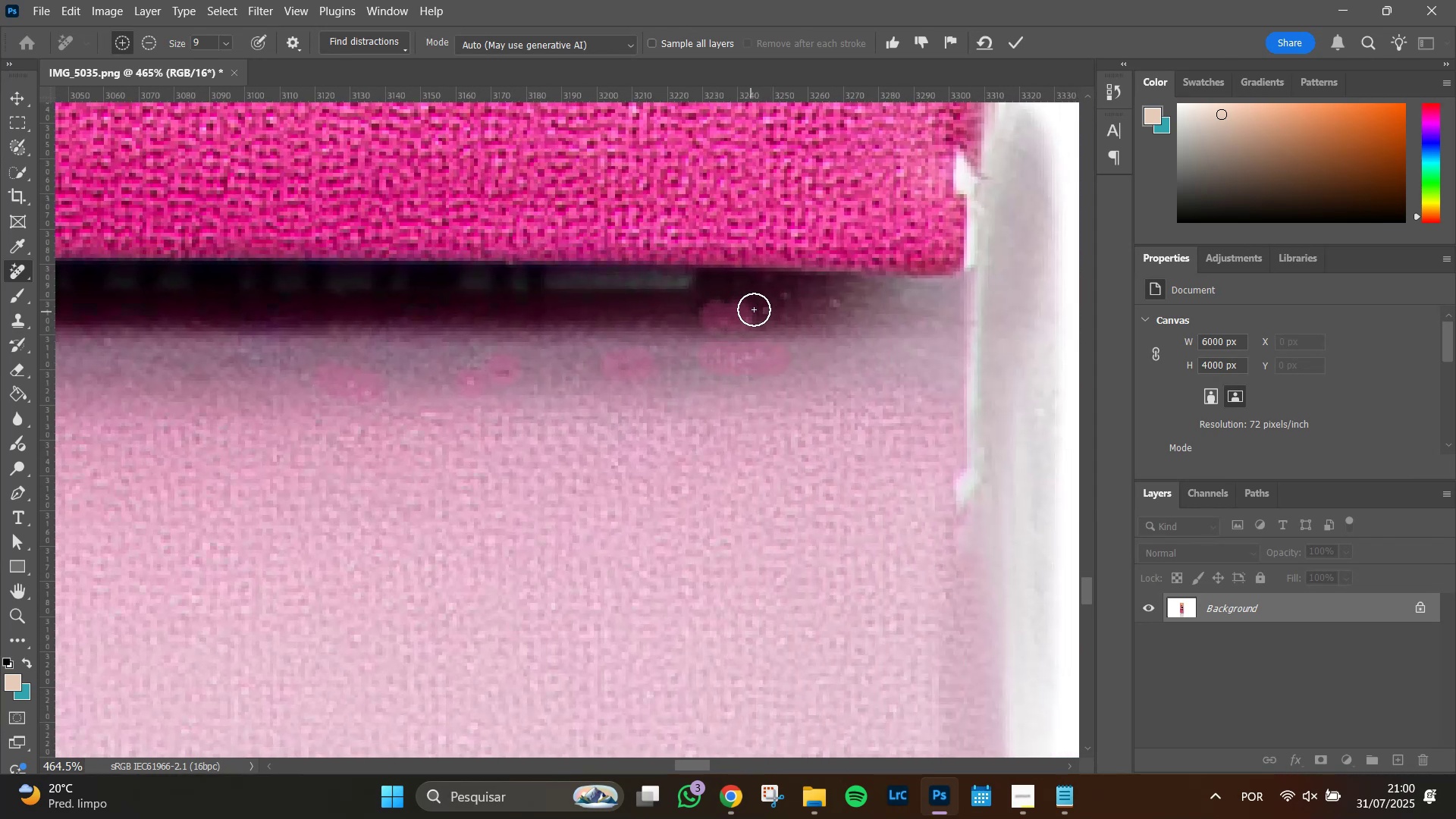 
double_click([761, 308])
 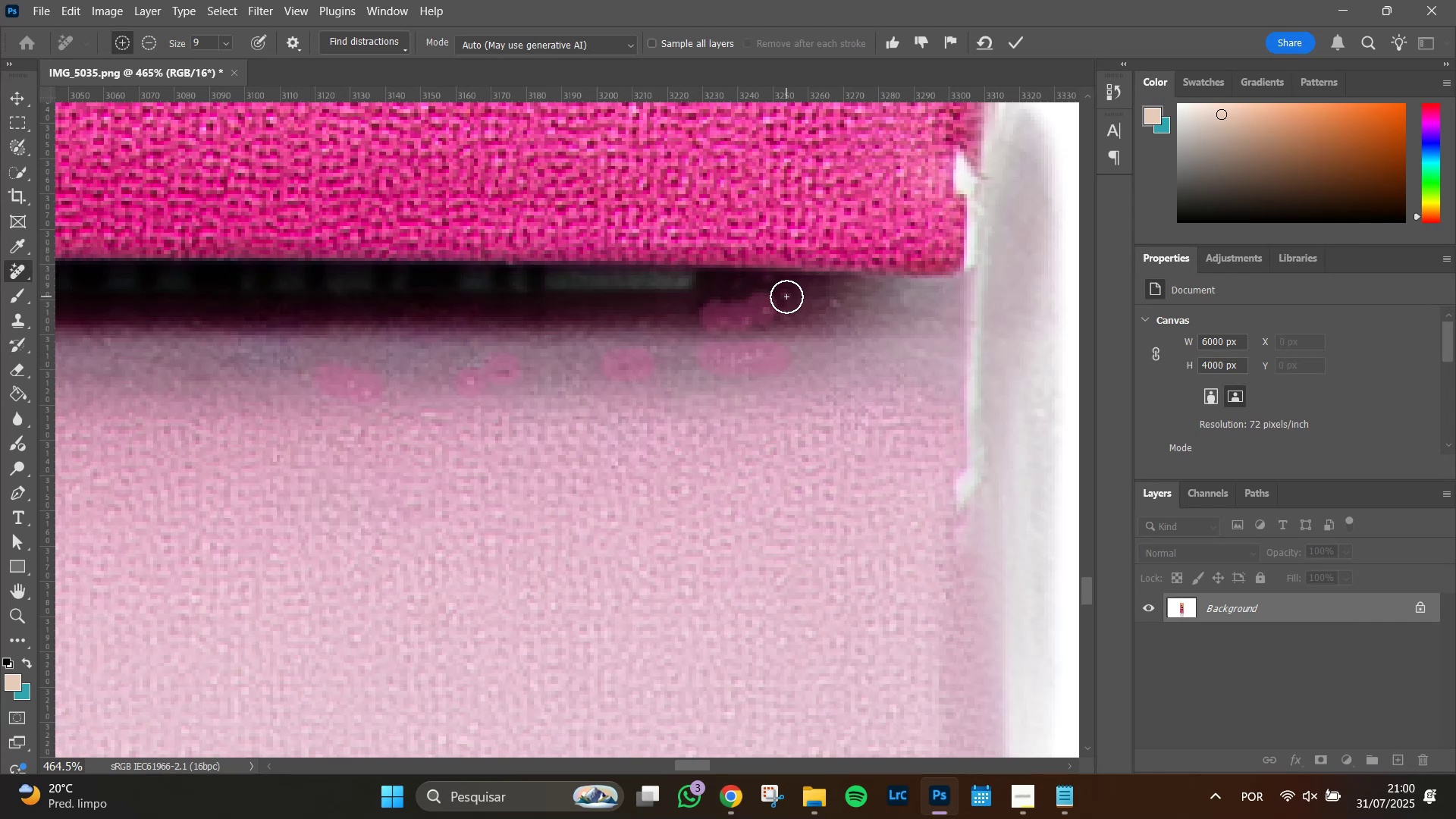 
triple_click([786, 297])
 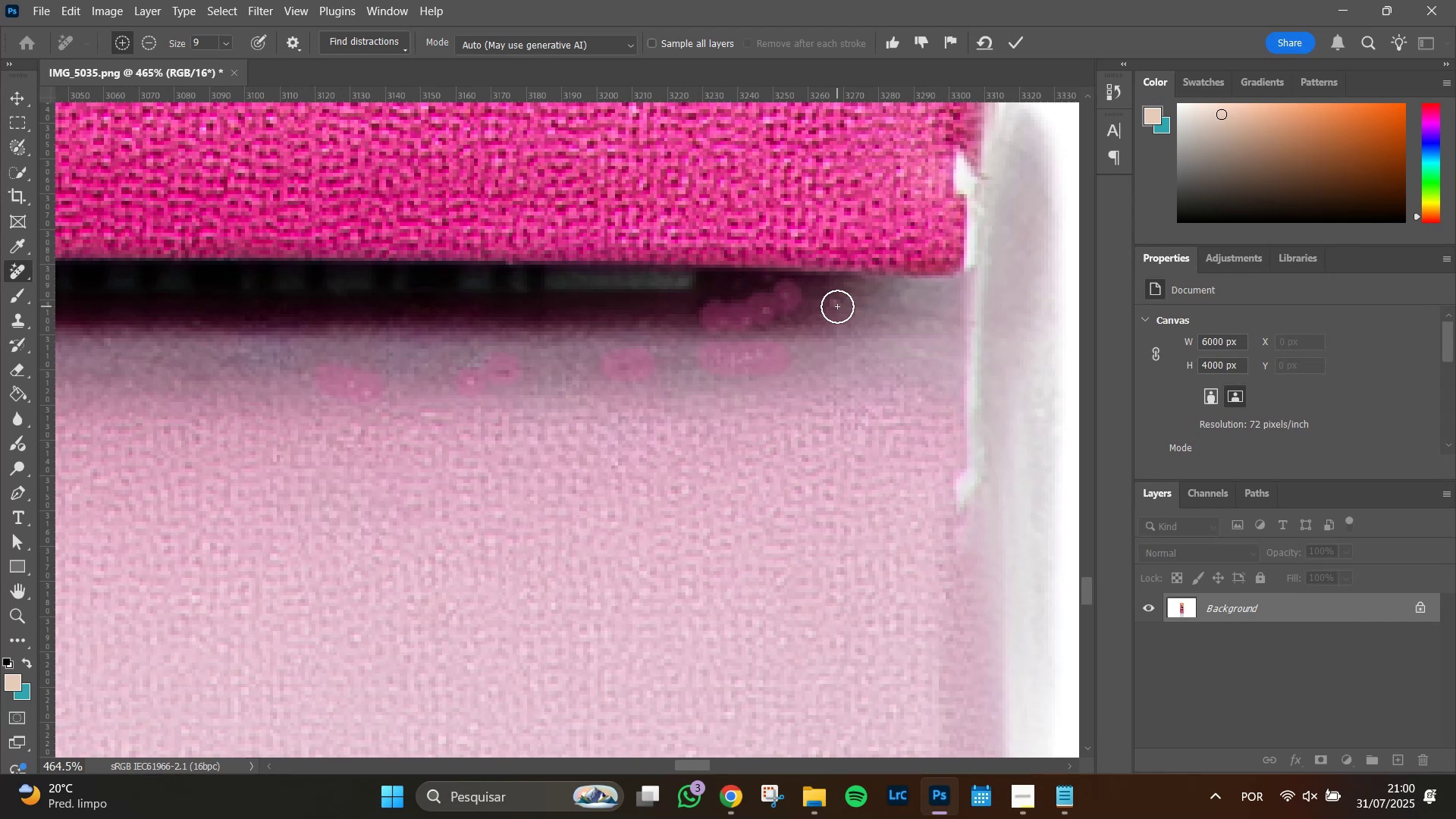 
double_click([826, 306])
 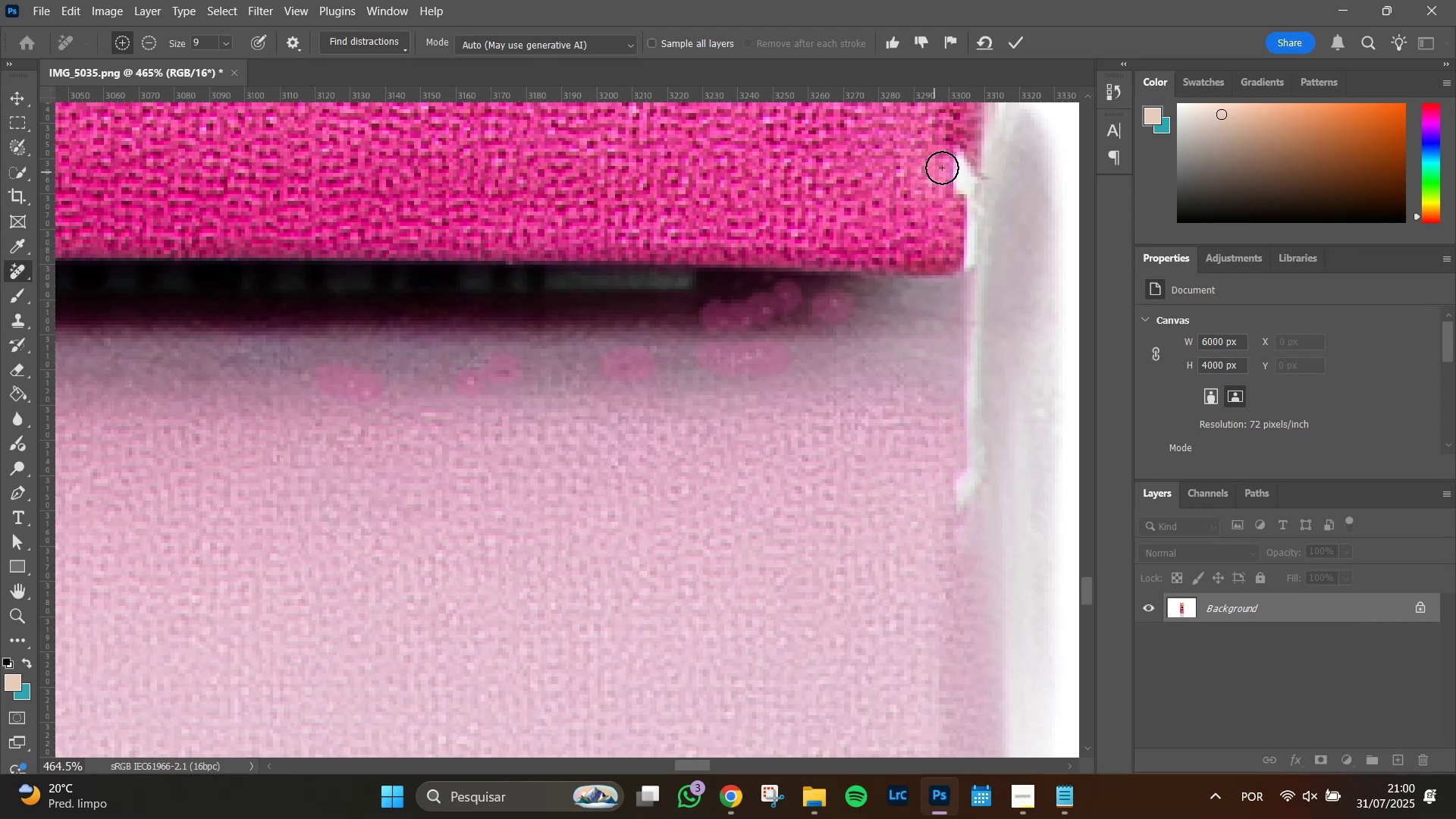 
hold_key(key=Space, duration=0.71)
 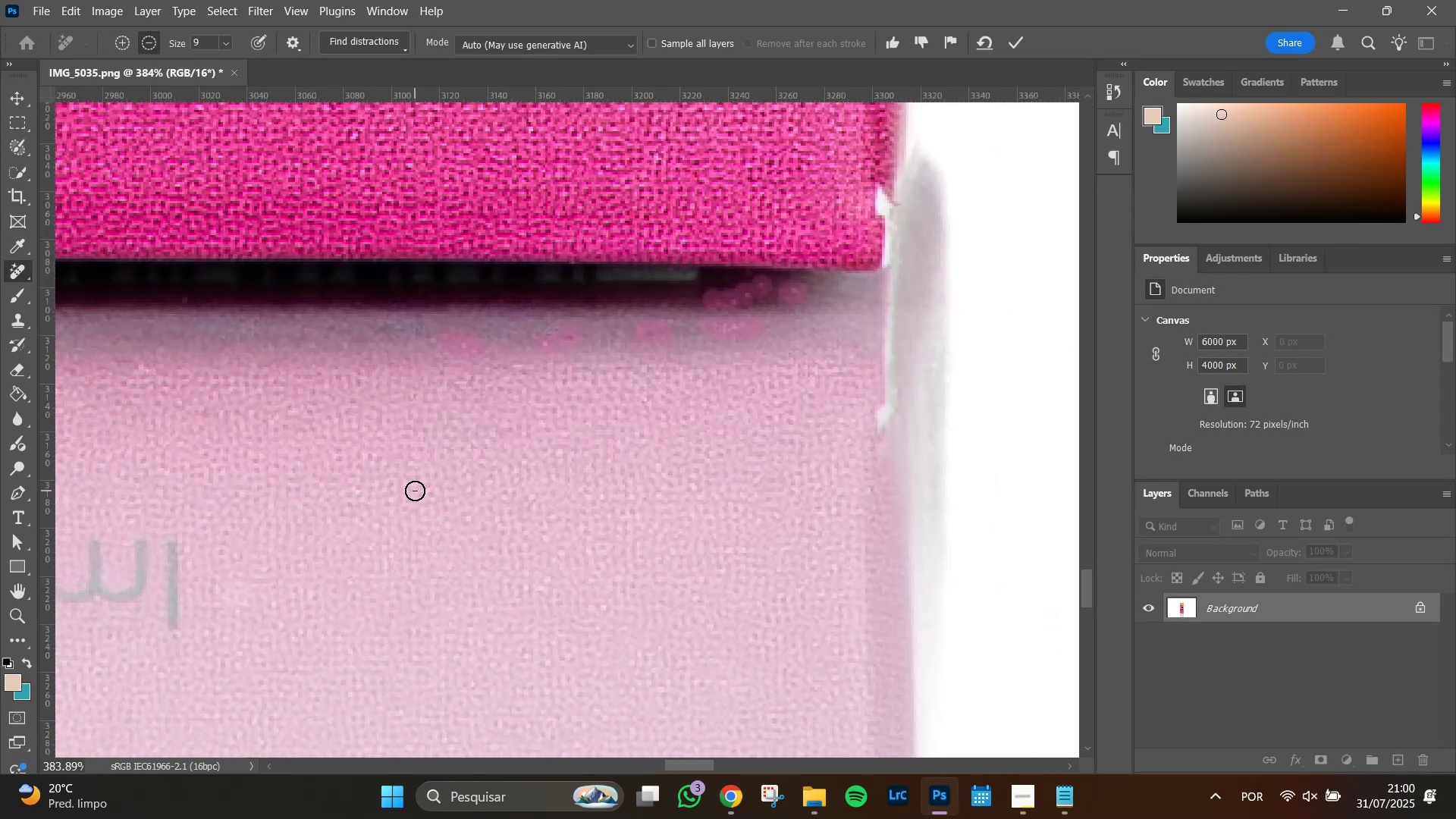 
left_click_drag(start_coordinate=[677, 512], to_coordinate=[813, 406])
 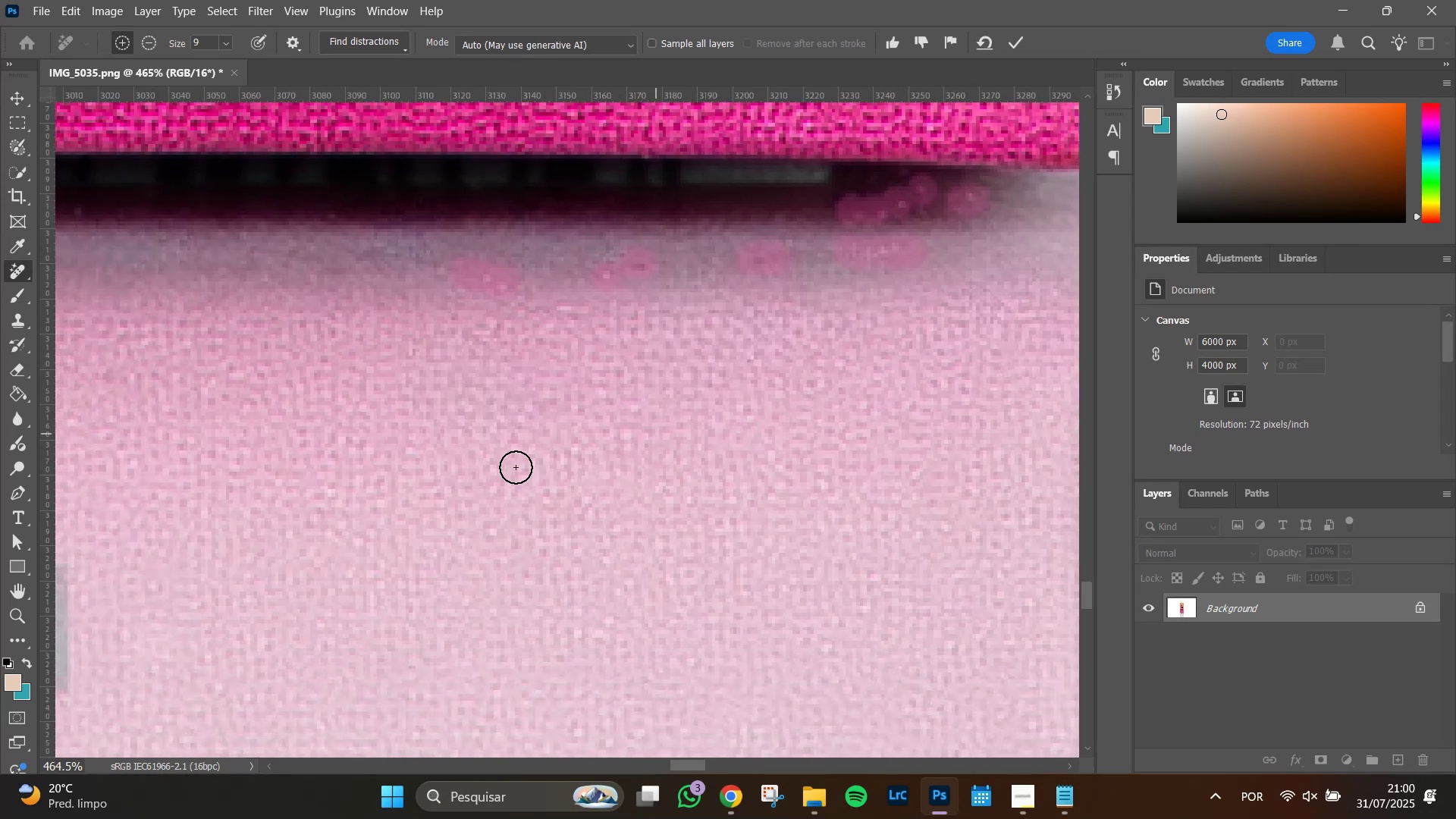 
hold_key(key=AltLeft, duration=0.51)
scroll: coordinate [415, 491], scroll_direction: down, amount: 7.0
 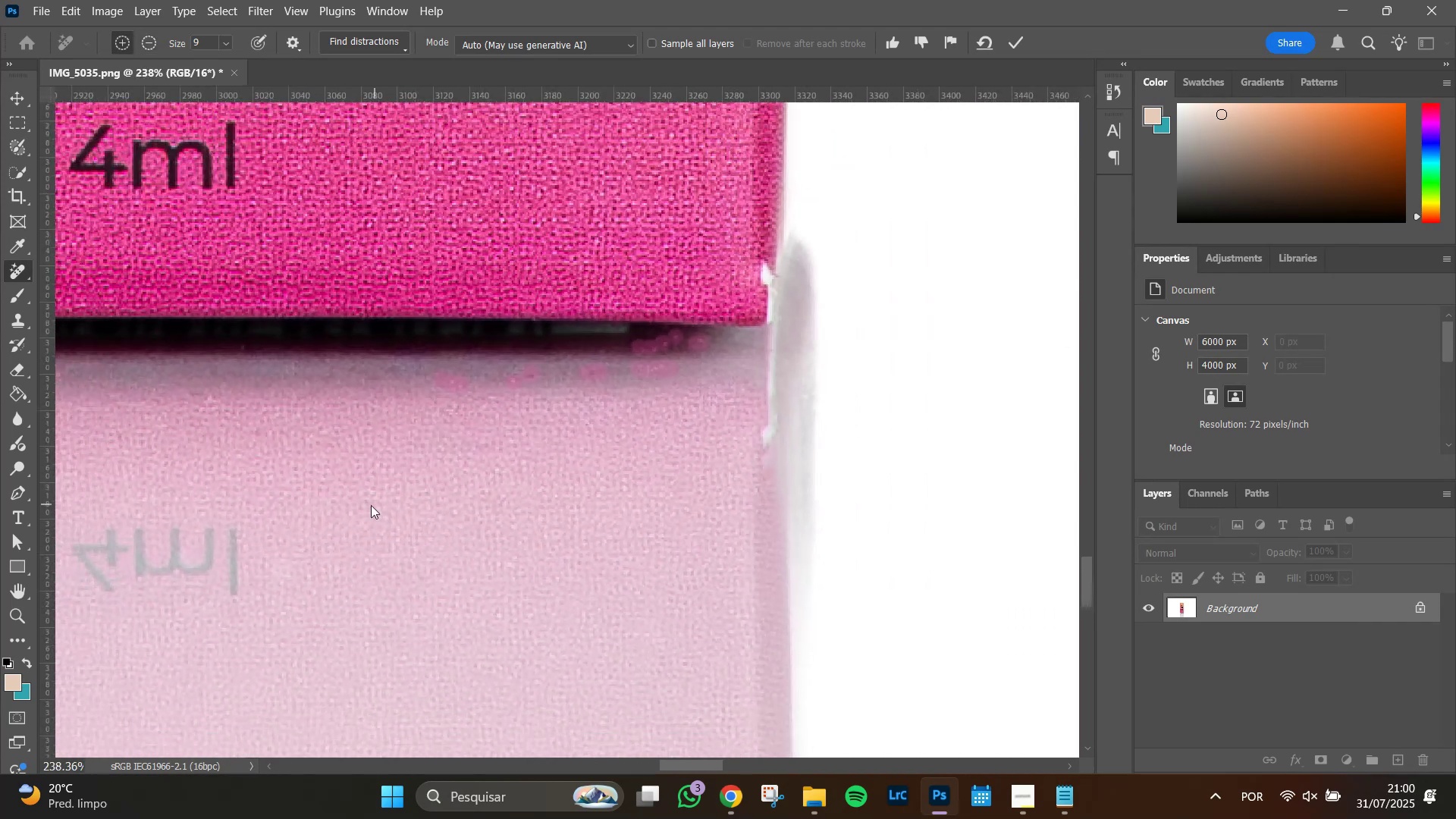 
hold_key(key=Space, duration=1.32)
 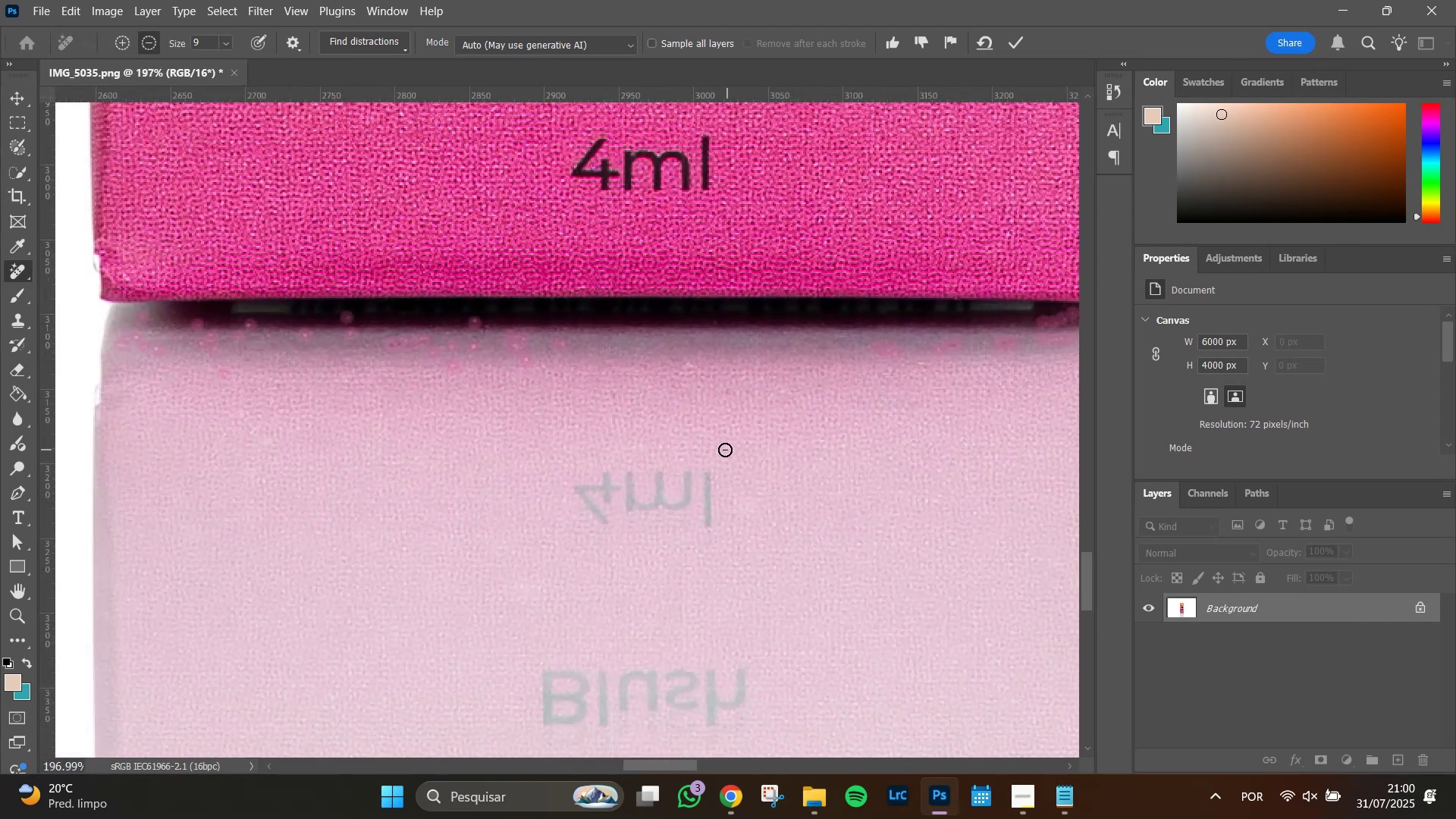 
left_click_drag(start_coordinate=[359, 507], to_coordinate=[830, 454])
 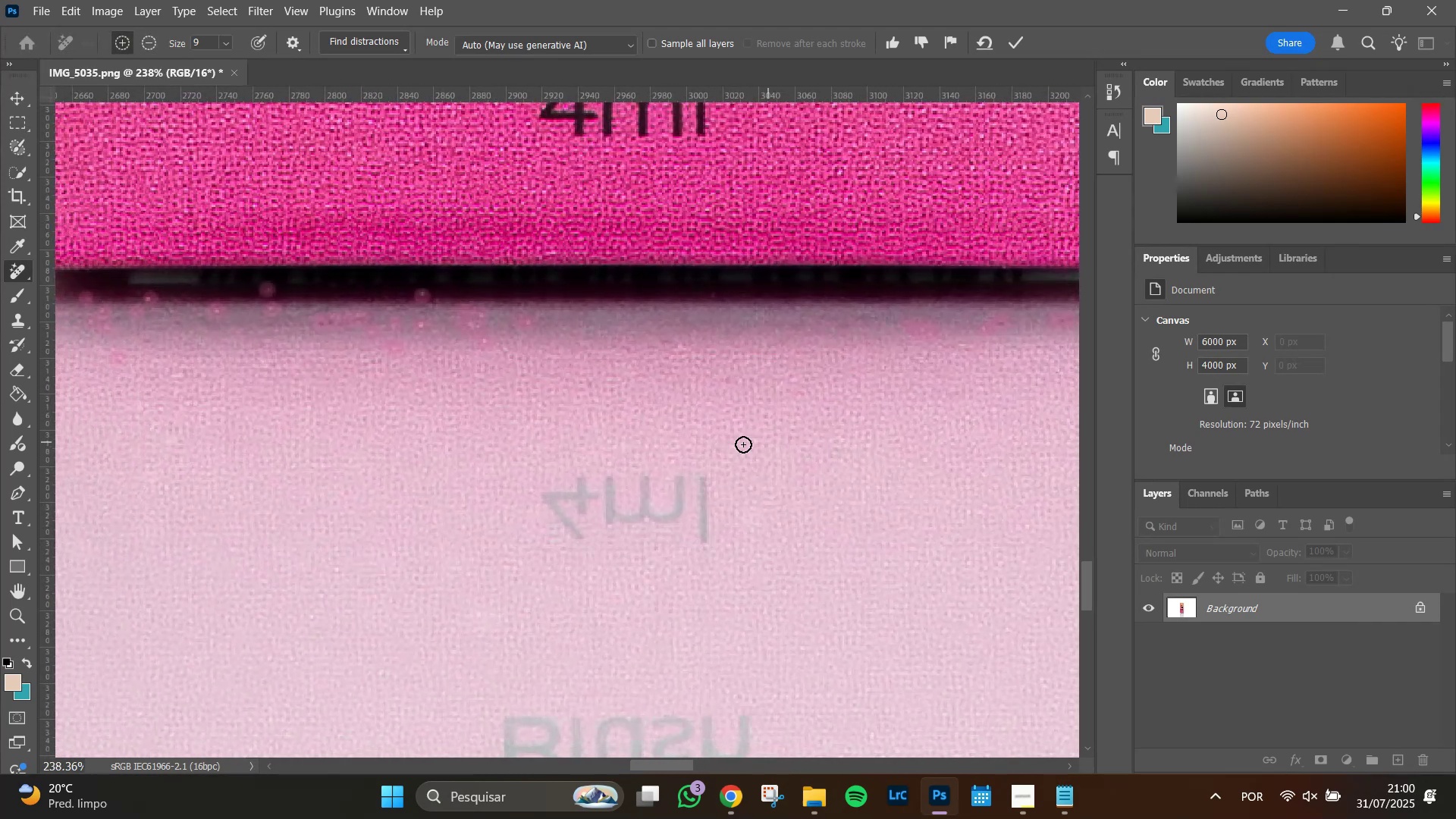 
hold_key(key=AltLeft, duration=0.65)
scroll: coordinate [725, 450], scroll_direction: down, amount: 3.0
 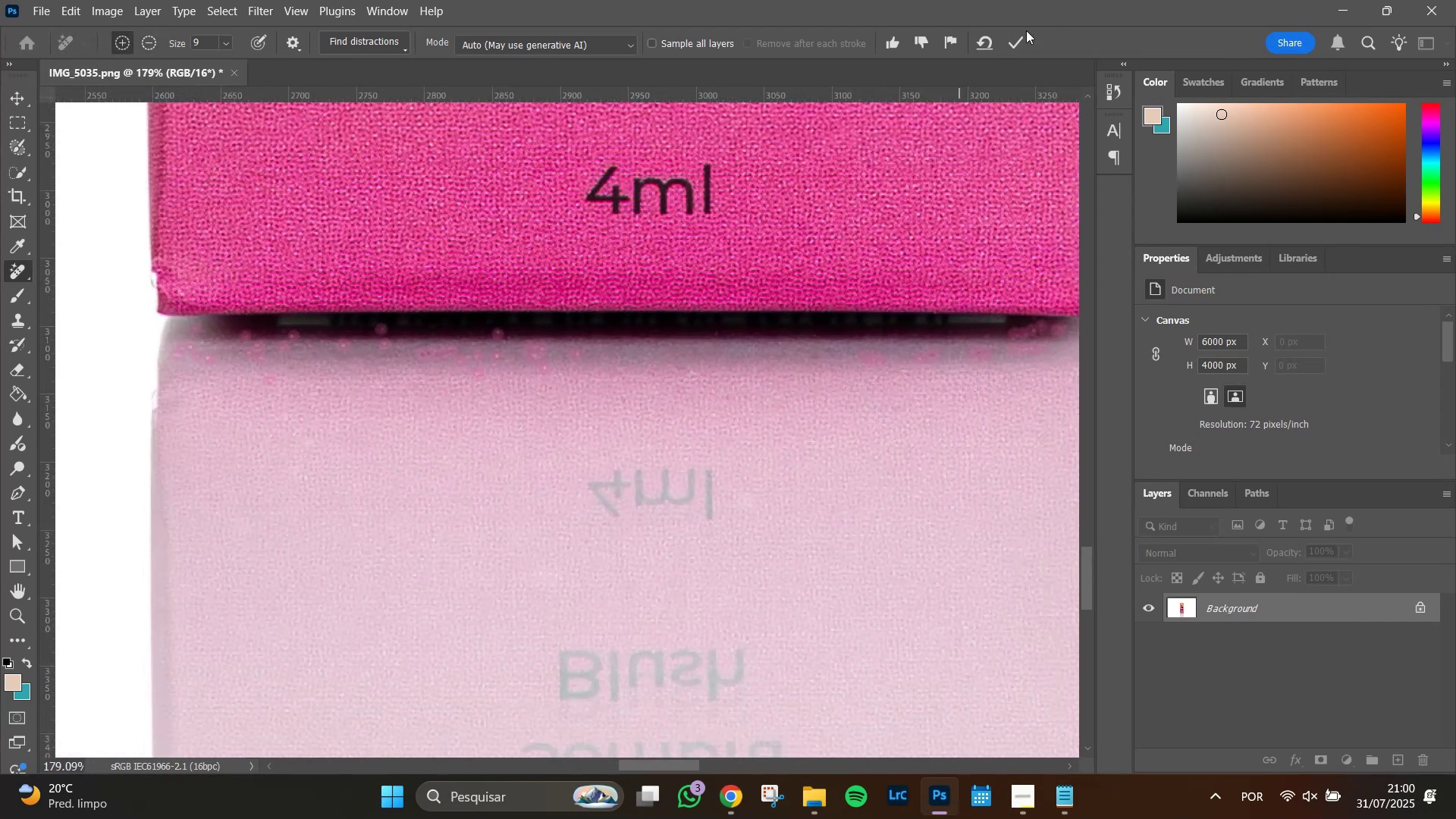 
left_click([1018, 39])
 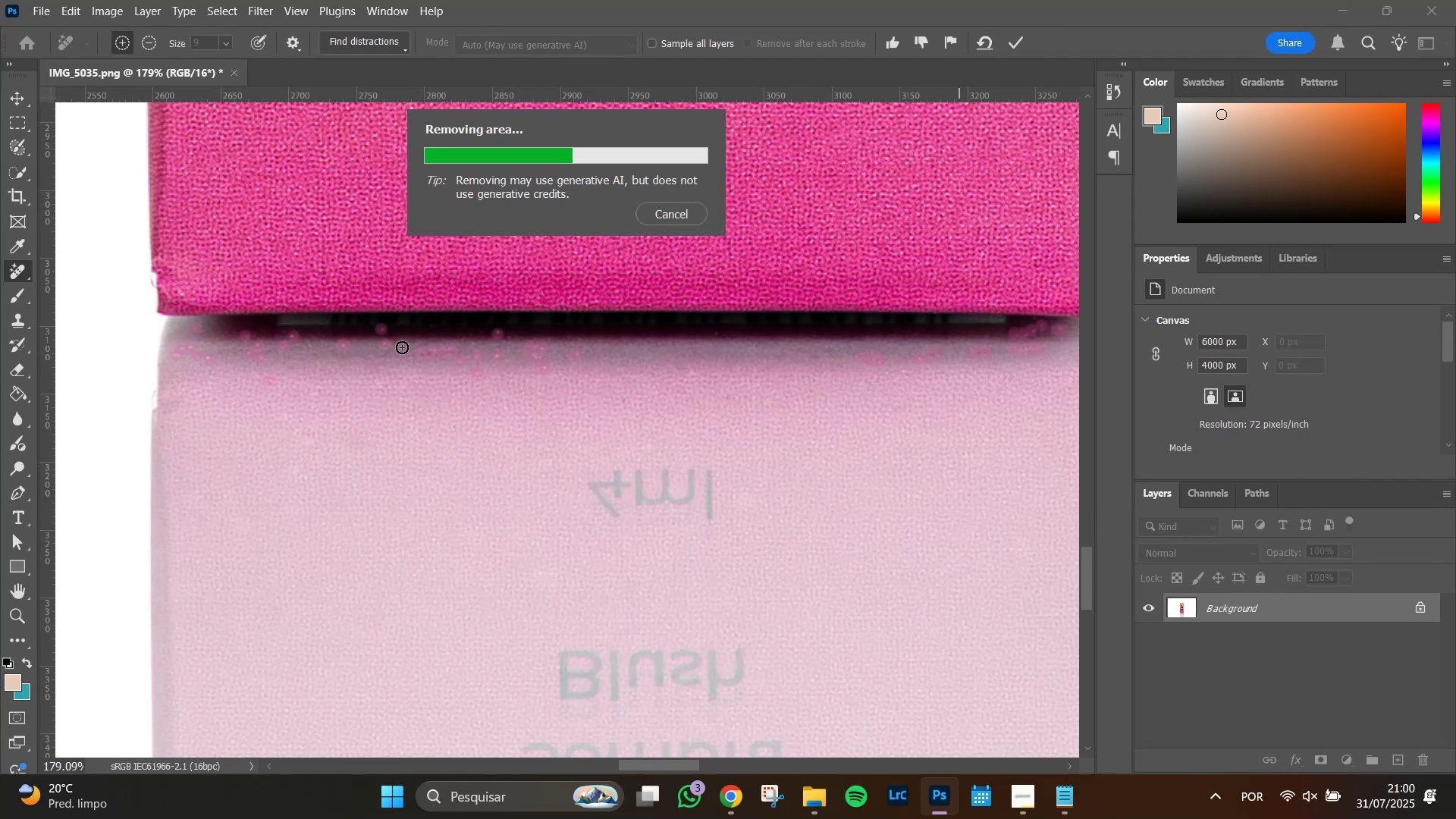 
hold_key(key=AltLeft, duration=0.72)
scroll: coordinate [466, 381], scroll_direction: up, amount: 8.0
 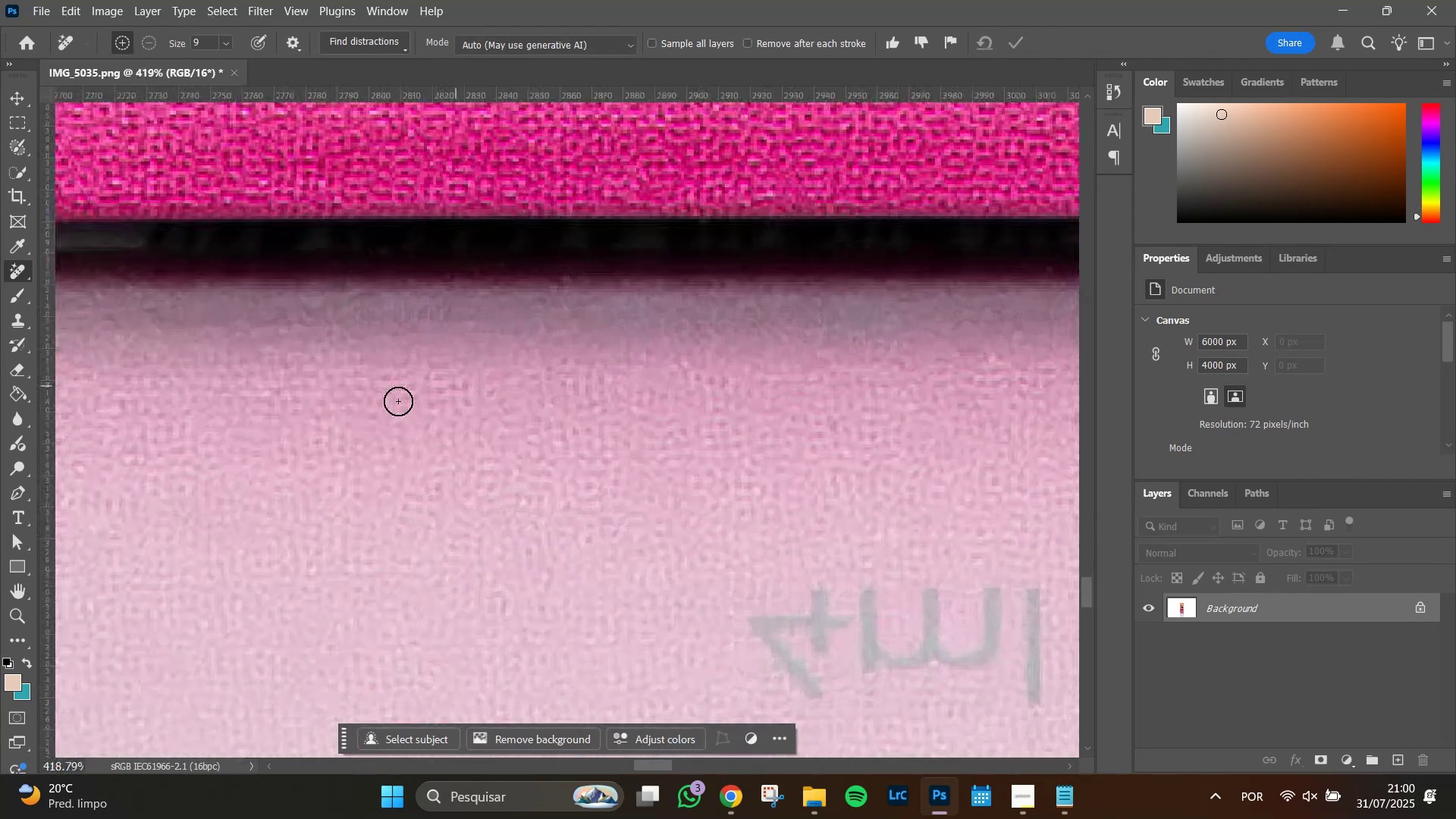 
hold_key(key=Space, duration=1.51)
 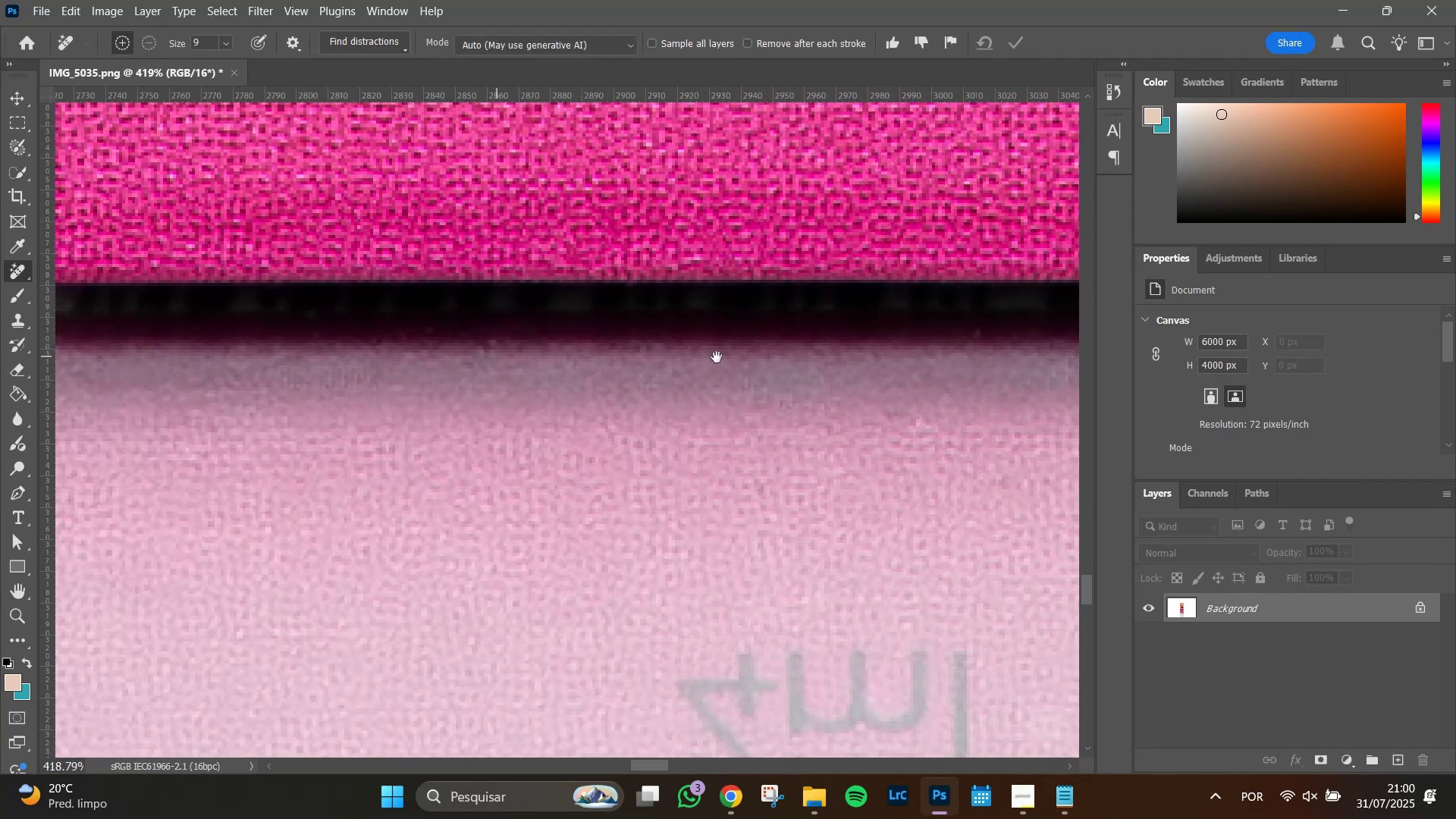 
left_click_drag(start_coordinate=[311, 411], to_coordinate=[695, 421])
 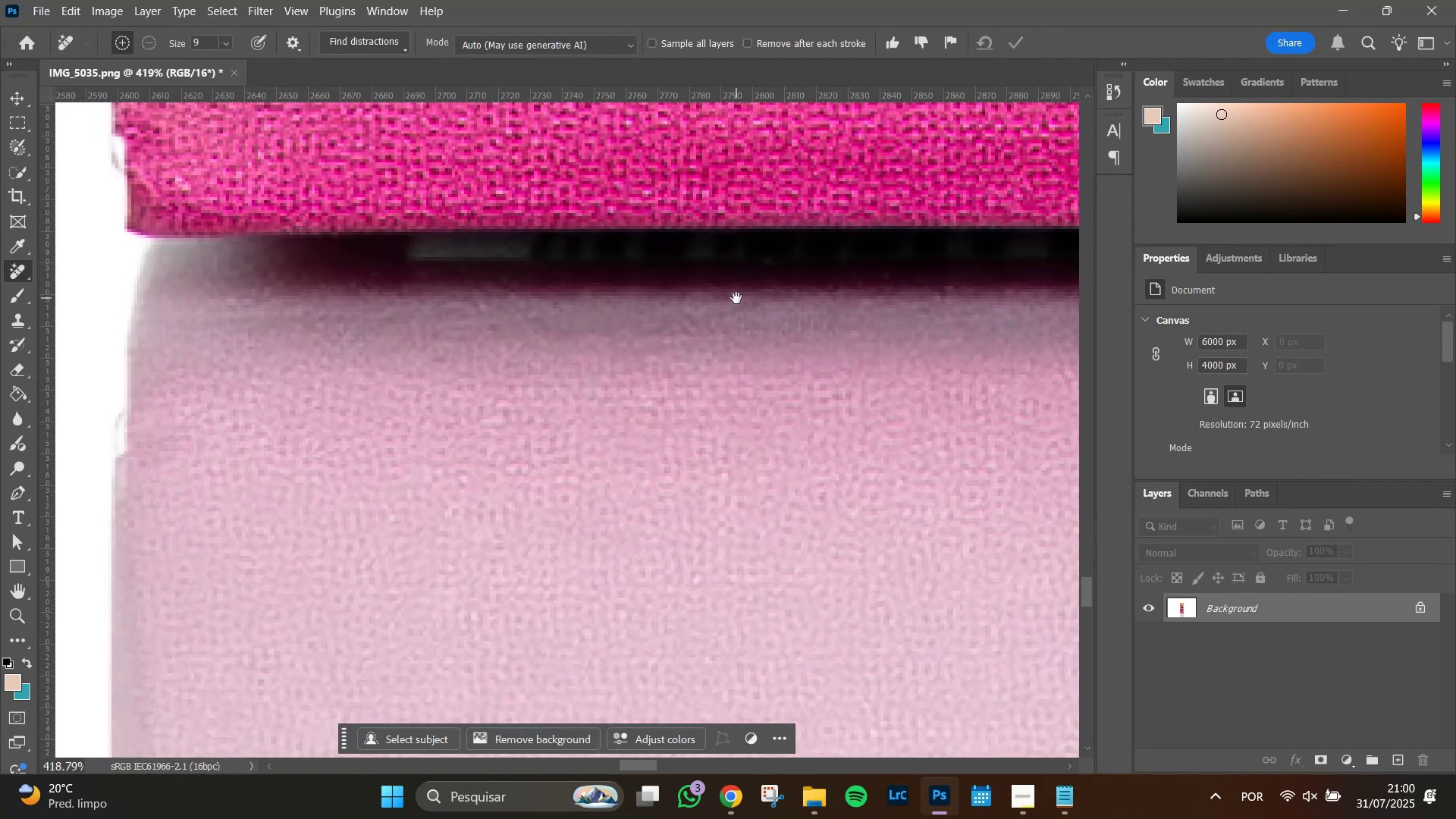 
left_click_drag(start_coordinate=[733, 315], to_coordinate=[394, 359])
 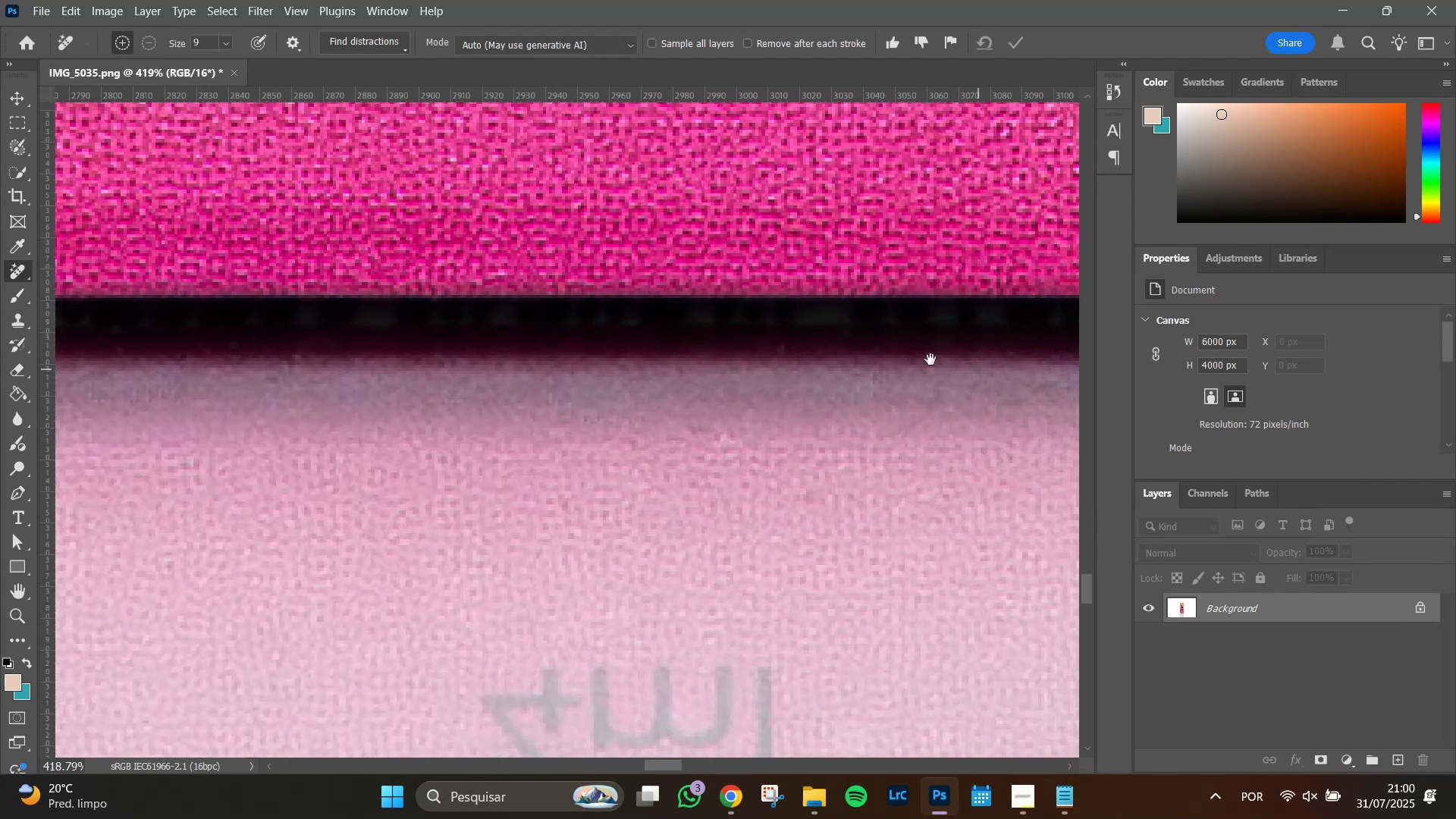 
hold_key(key=Space, duration=1.51)
 